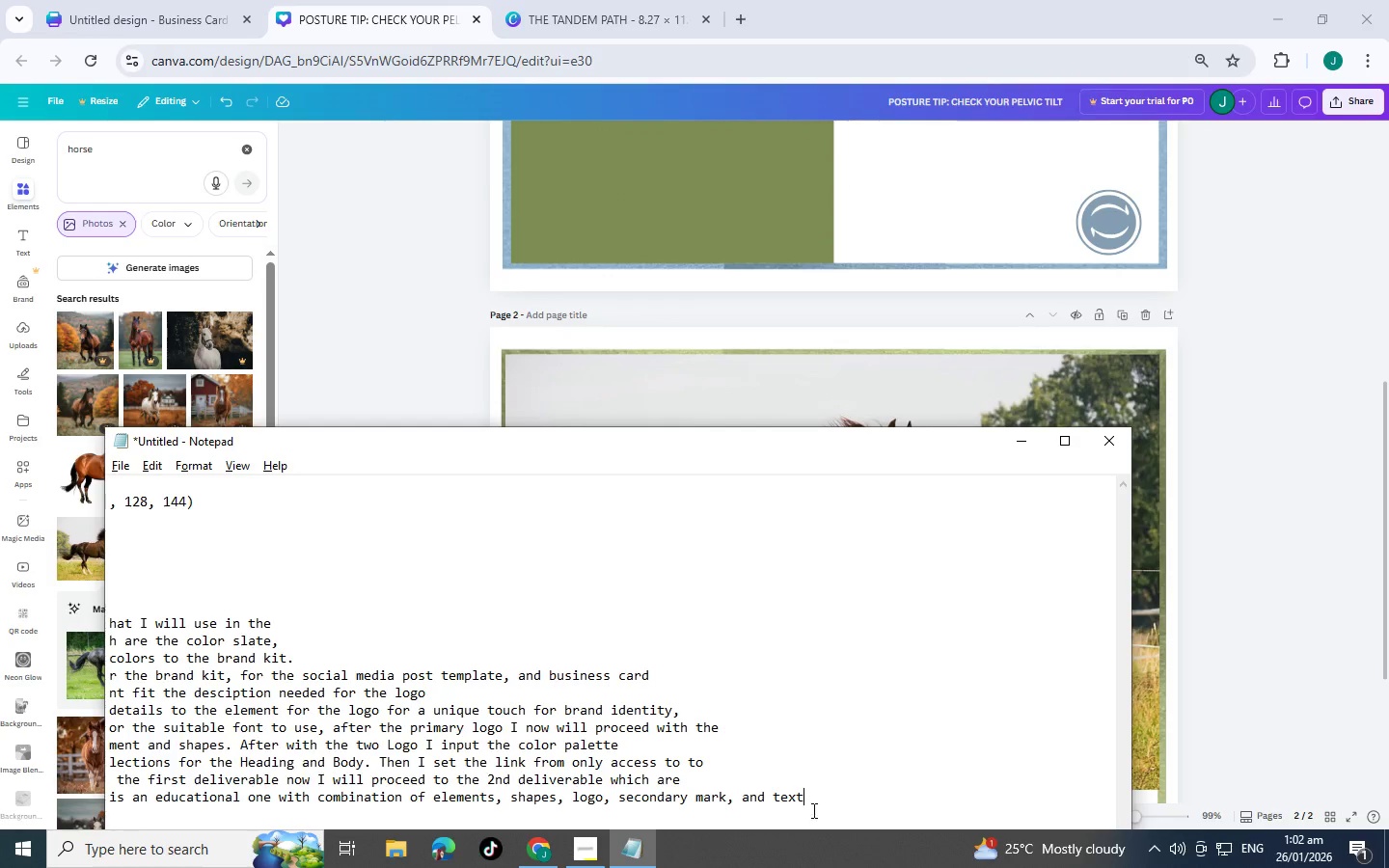 
left_click([814, 807])
 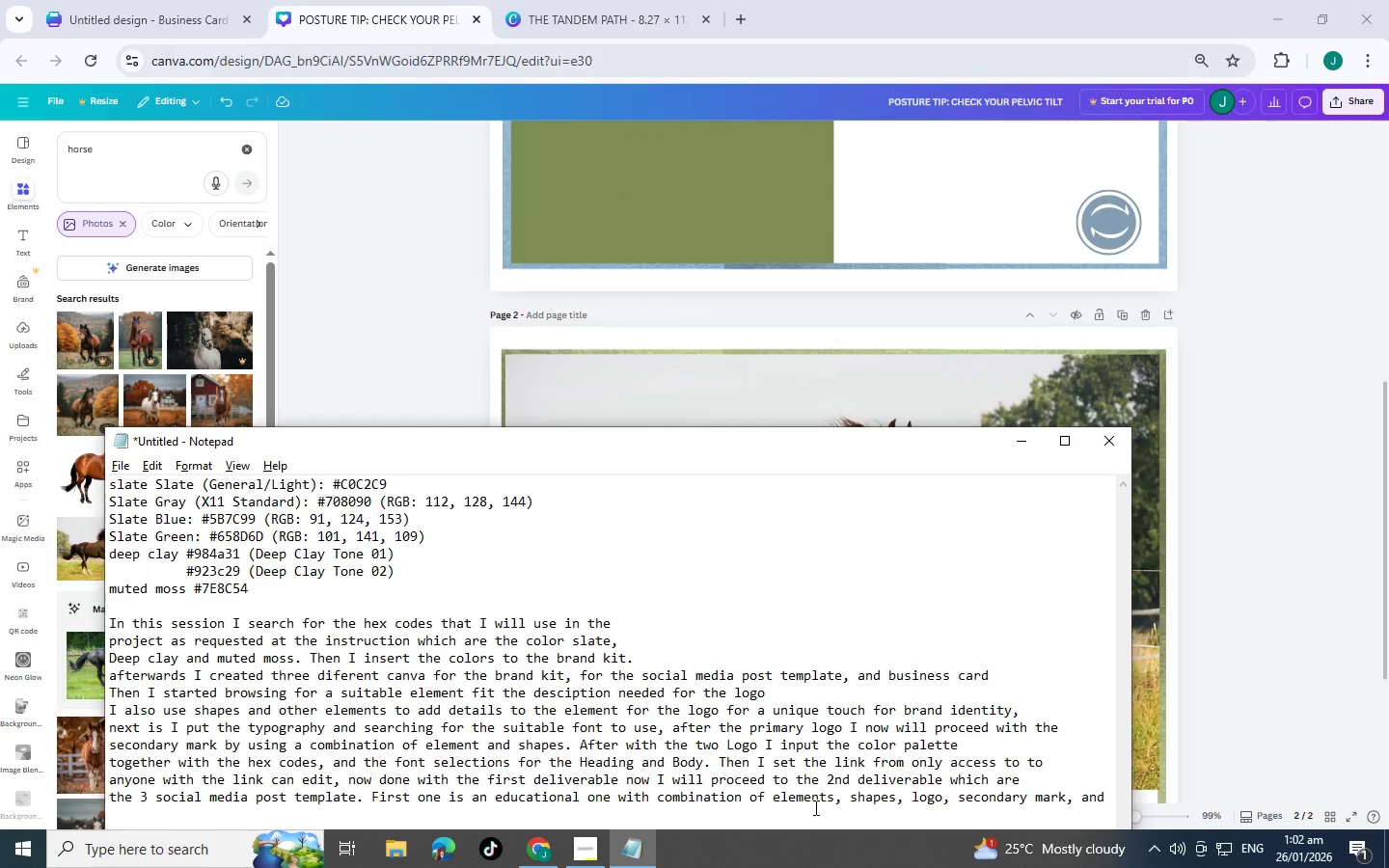 
scroll: coordinate [949, 710], scroll_direction: down, amount: 9.0
 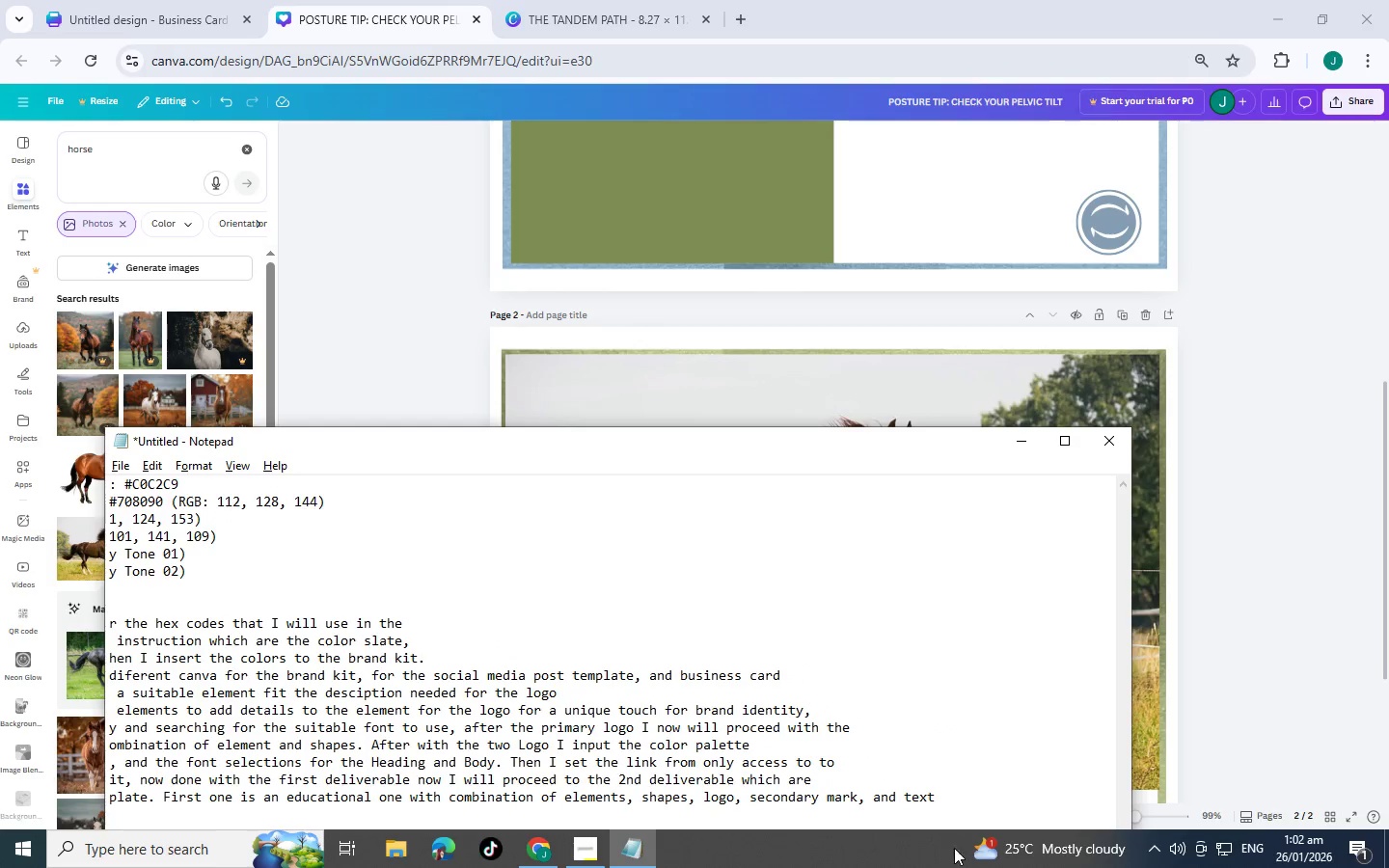 
scroll: coordinate [837, 746], scroll_direction: up, amount: 5.0
 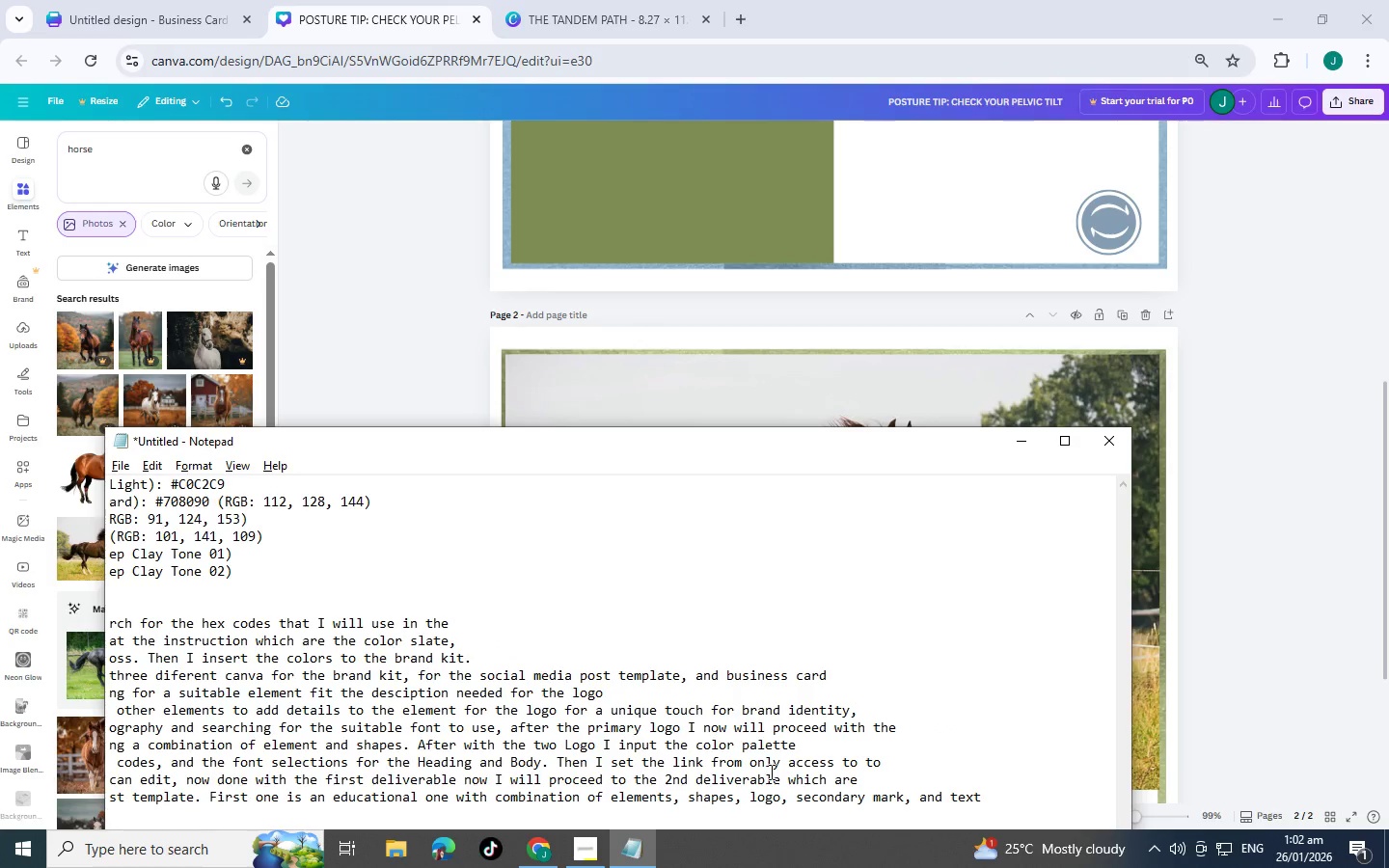 
left_click([1018, 810])
 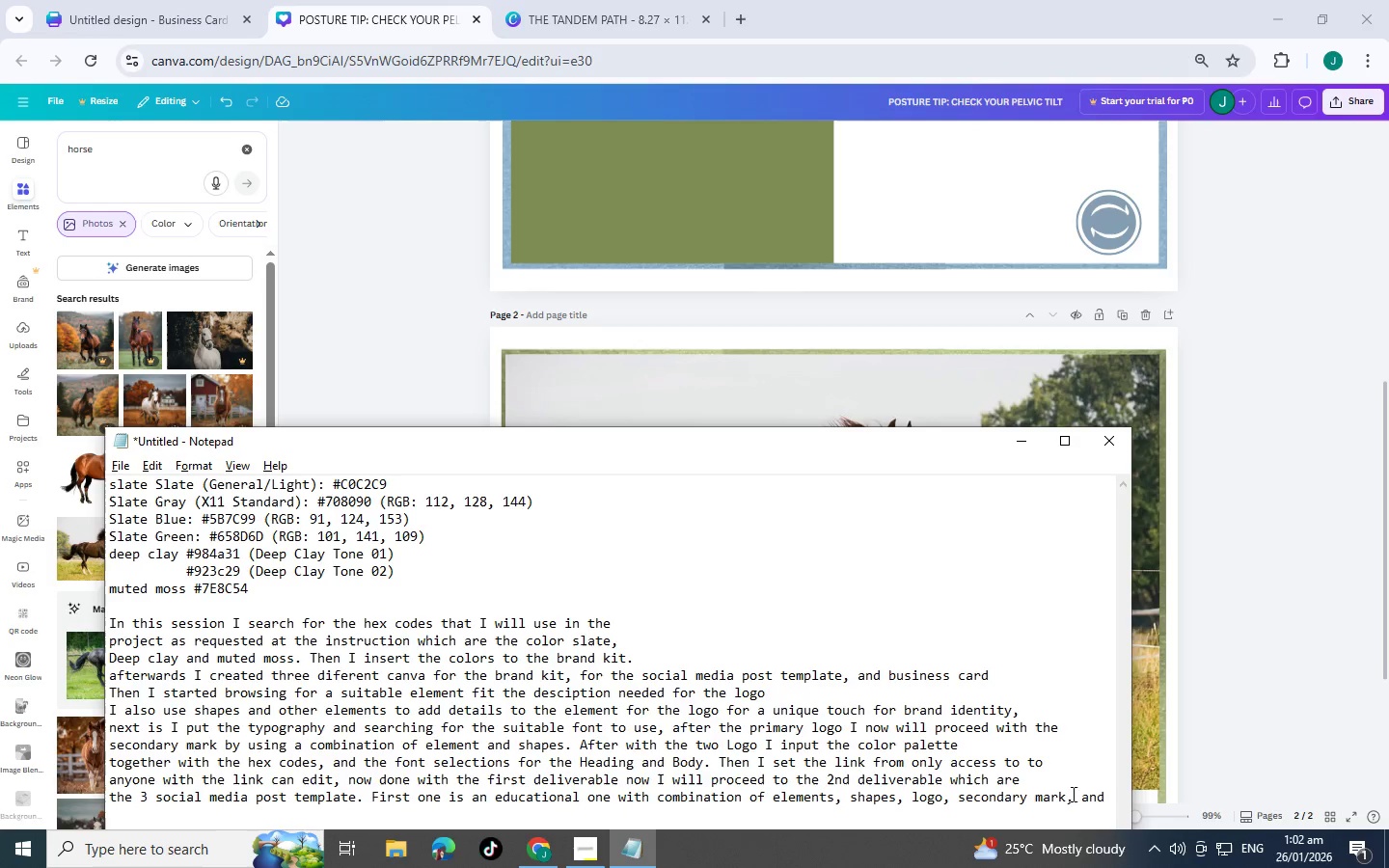 
scroll: coordinate [976, 771], scroll_direction: none, amount: 0.0
 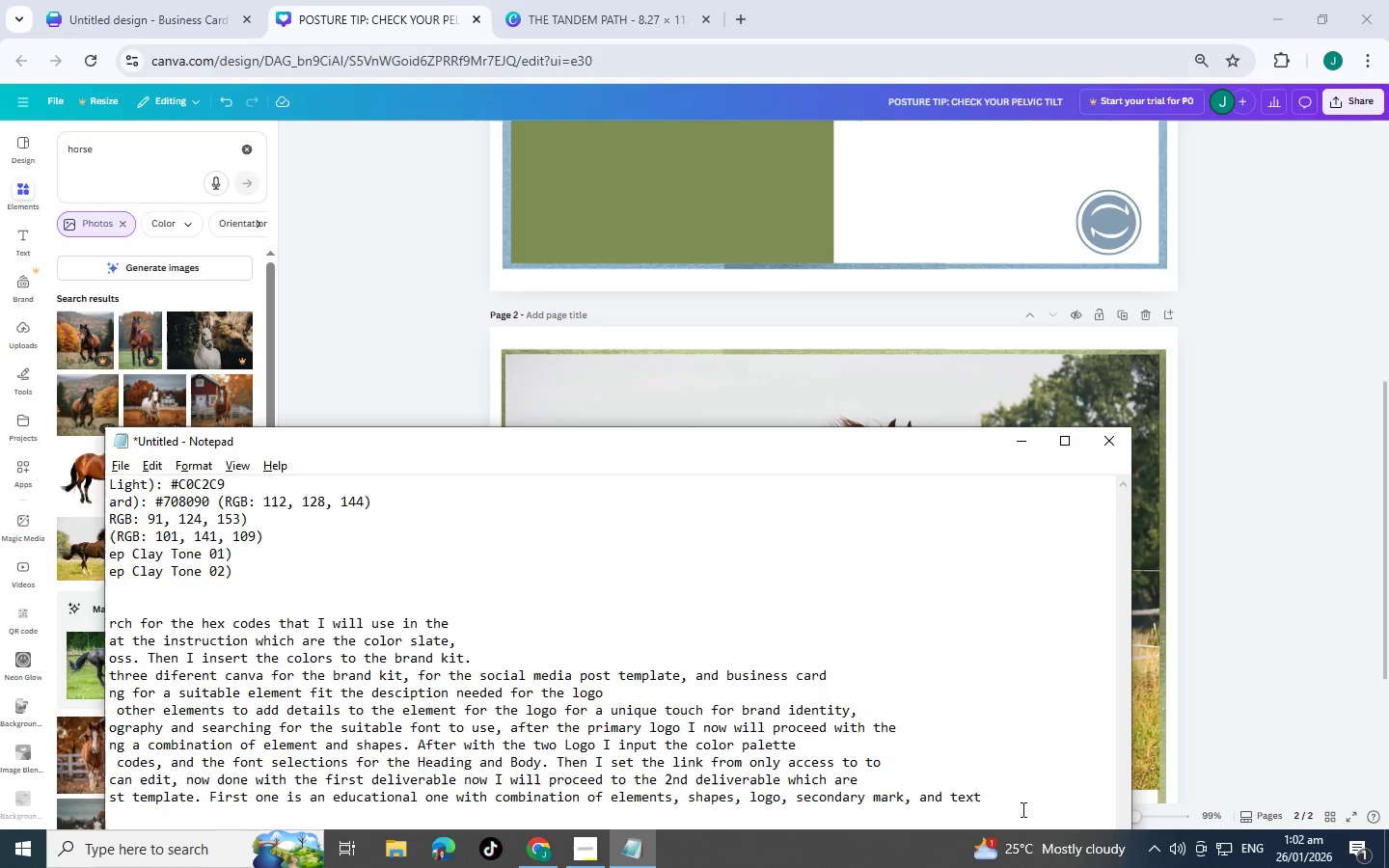 
scroll: coordinate [1076, 794], scroll_direction: up, amount: 1.0
 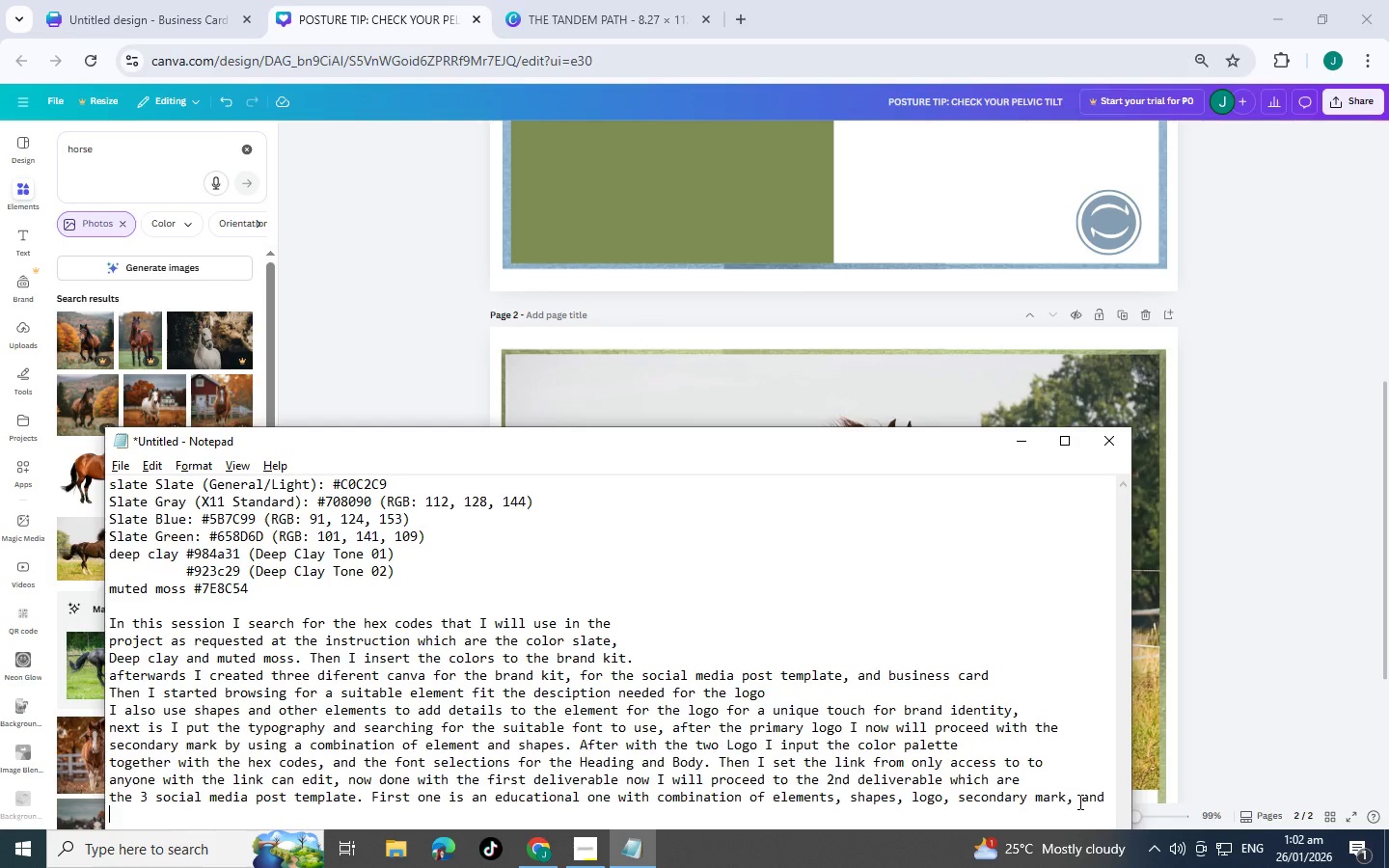 
scroll: coordinate [1091, 796], scroll_direction: down, amount: 5.0
 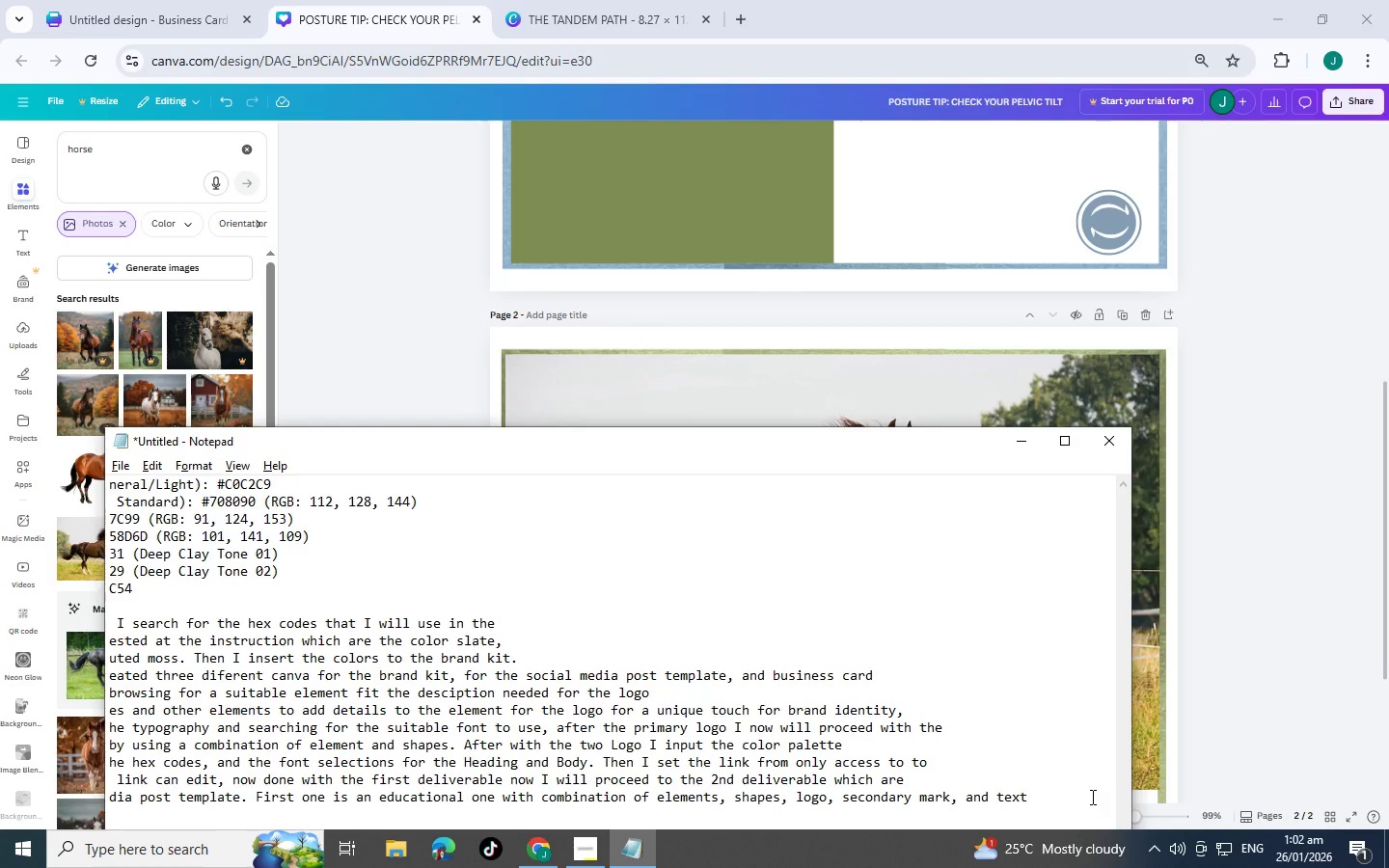 
left_click([1088, 798])
 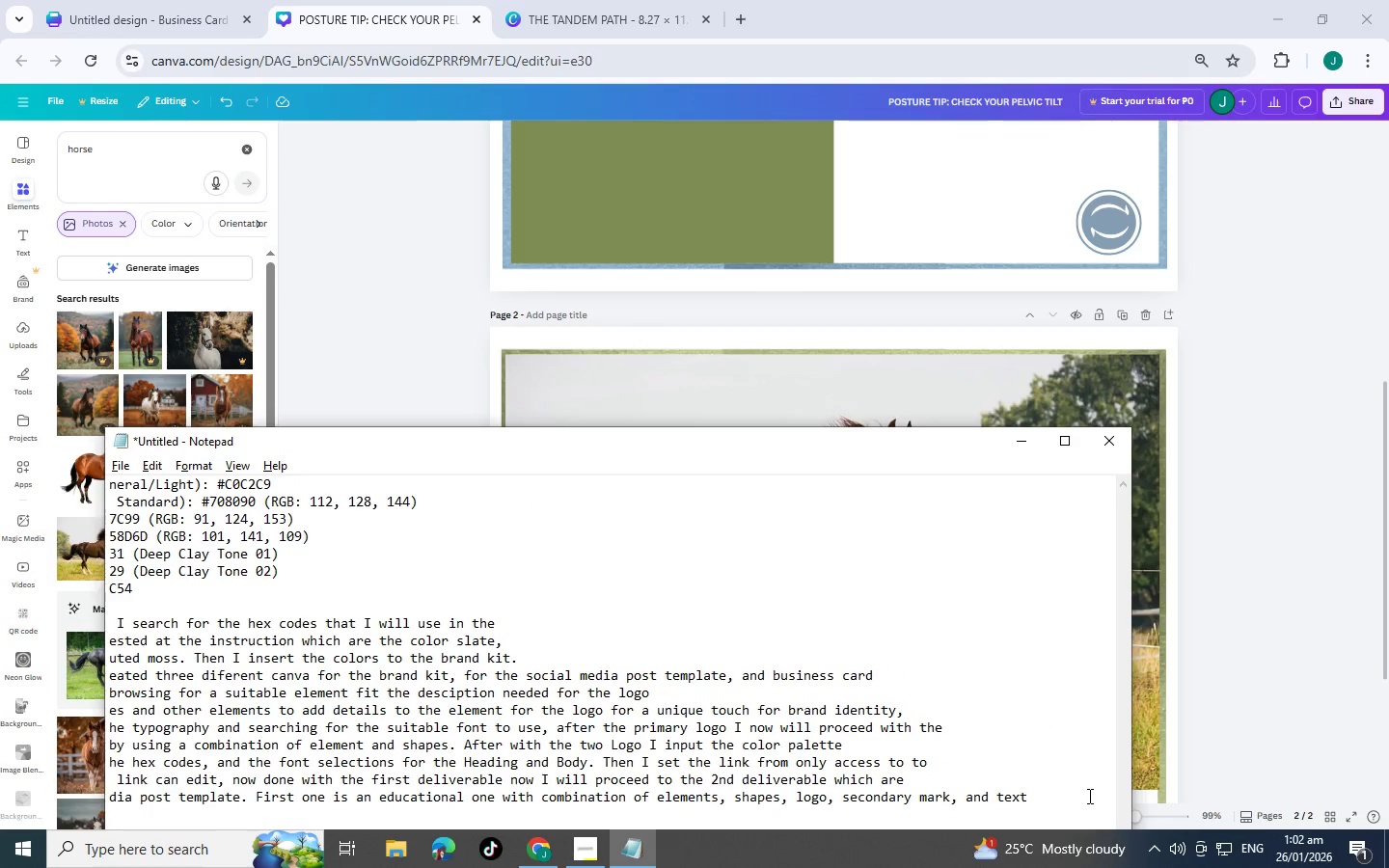 
type( the ne)
key(Backspace)
key(Backspace)
key(Backspace)
key(Backspace)
key(Backspace)
key(Backspace)
key(Backspace)
type(.)
 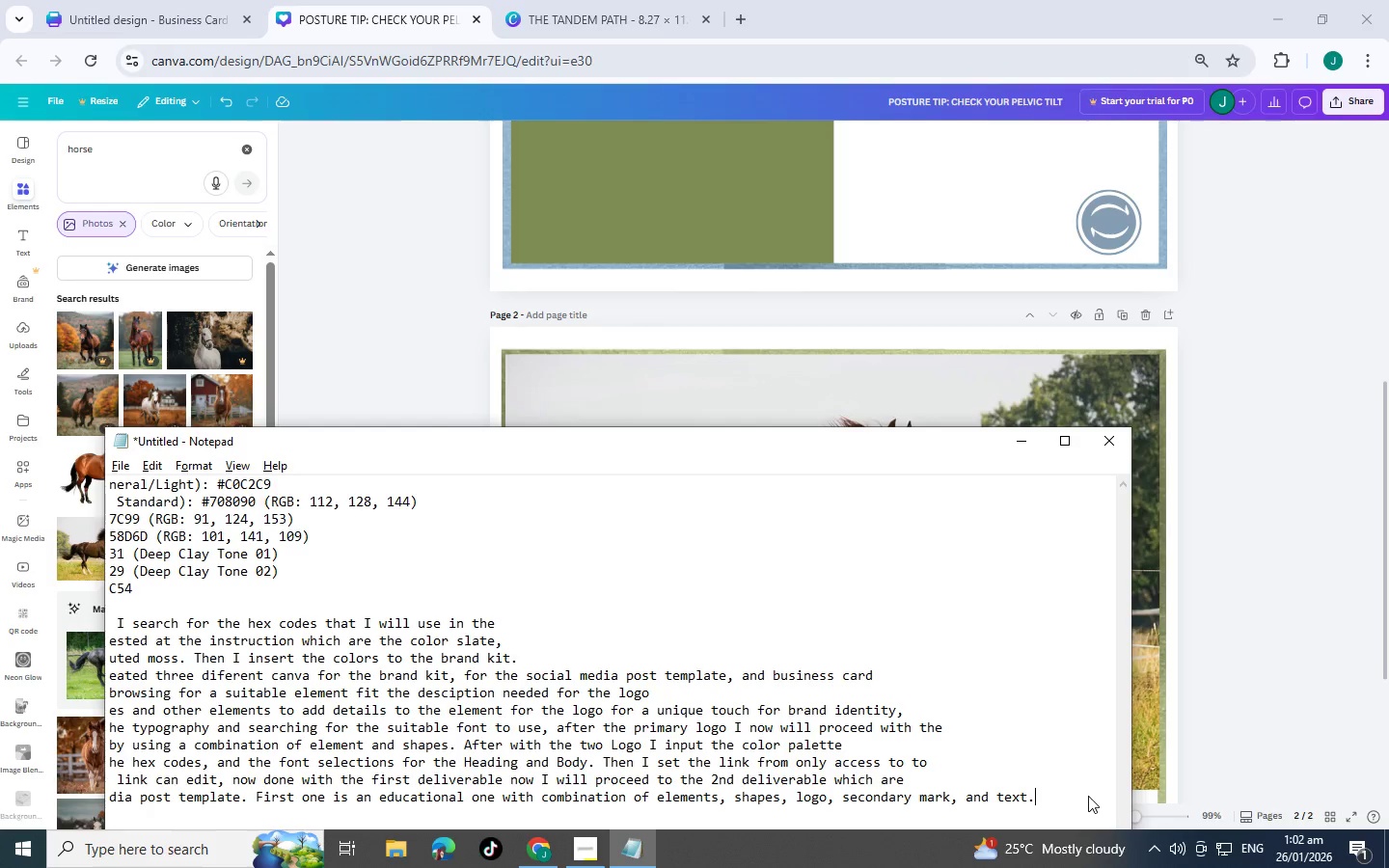 
key(Enter)
 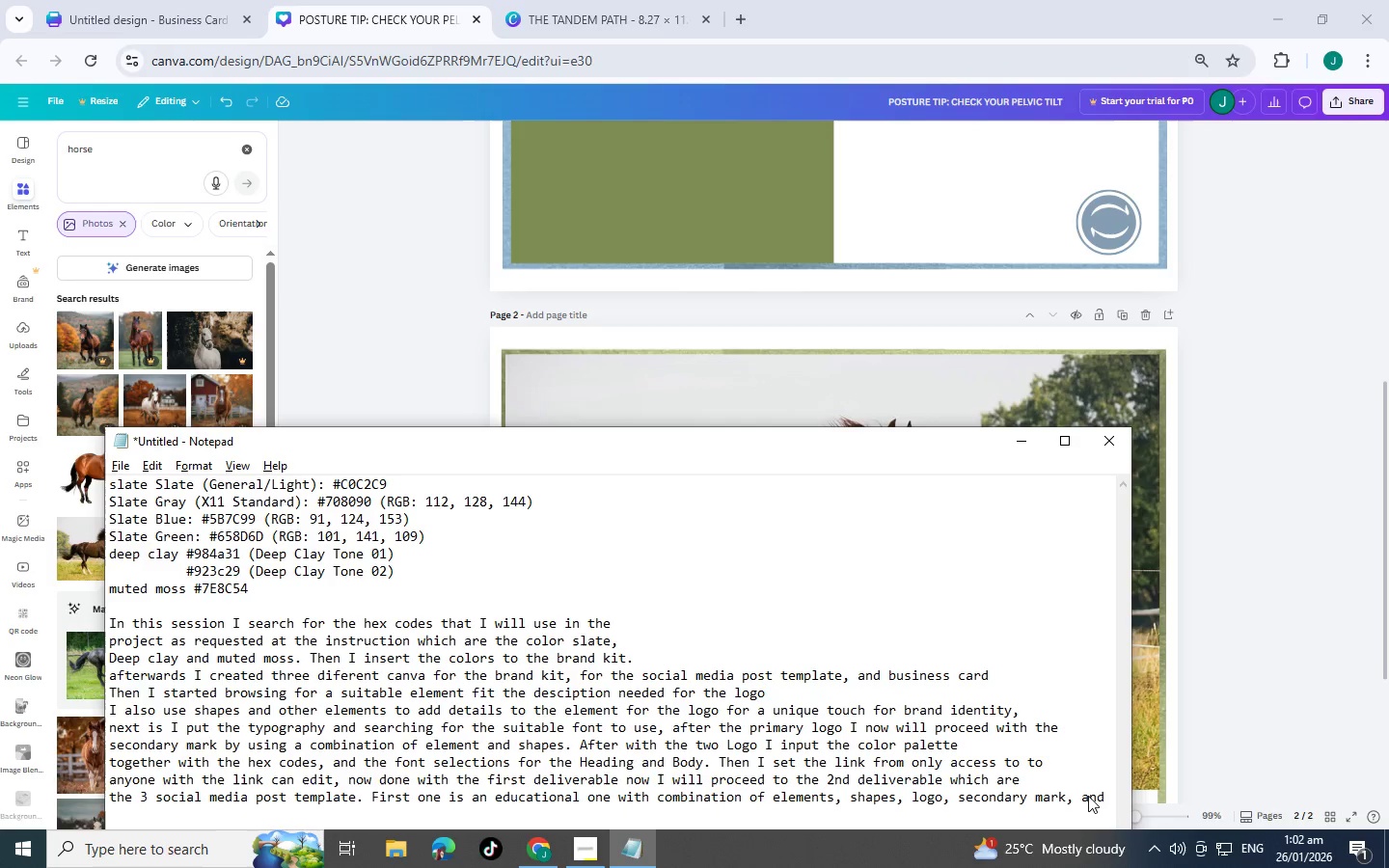 
type(tge)
key(Backspace)
key(Backspace)
key(Backspace)
type(Tg)
key(Backspace)
type(he seo)
key(Backspace)
type(cond poste)
 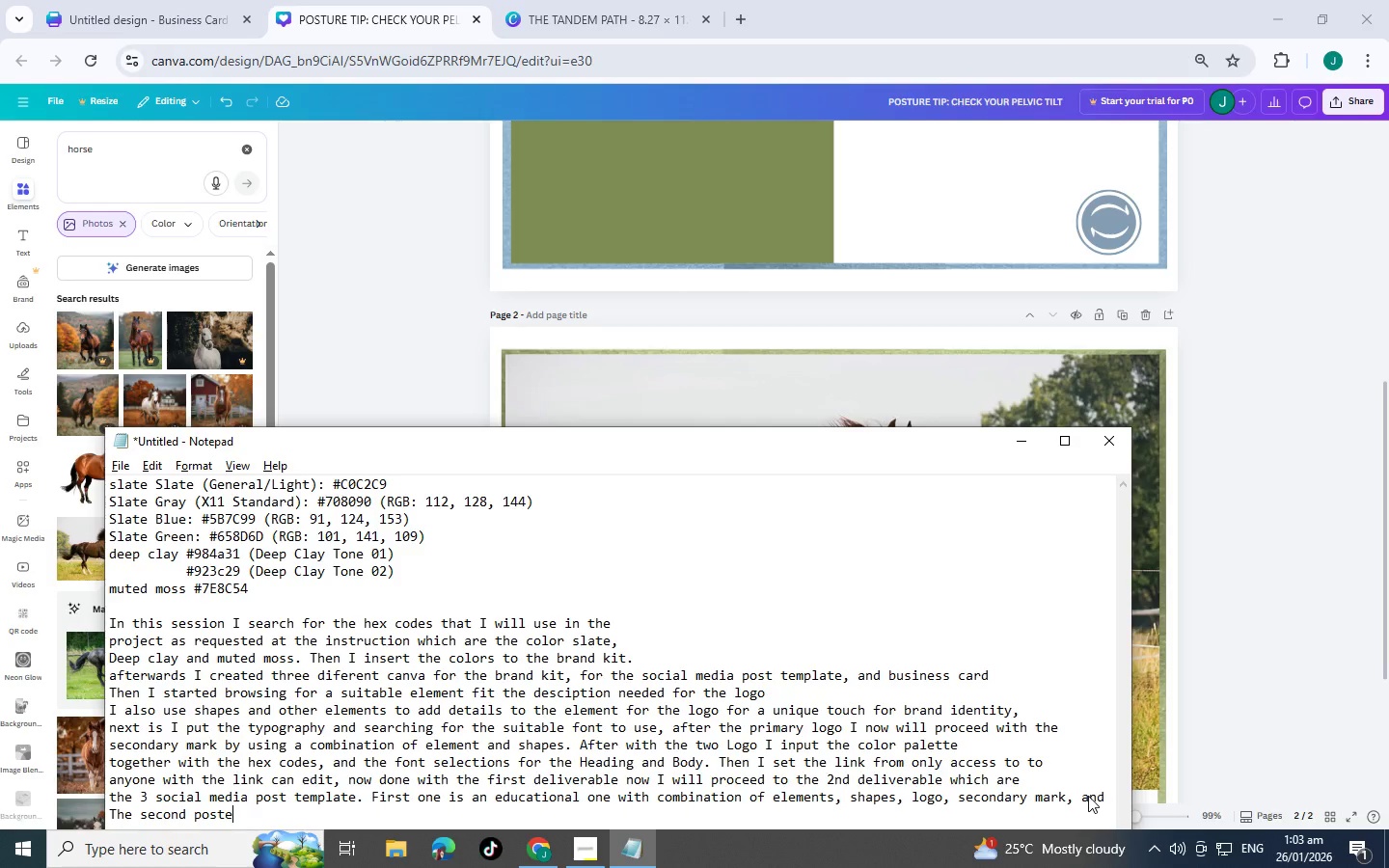 
key(Backspace)
key(Backspace)
key(Backspace)
key(Backspace)
key(Backspace)
type(template is customer feedback wi)
key(Backspace)
key(Backspace)
key(Backspace)
 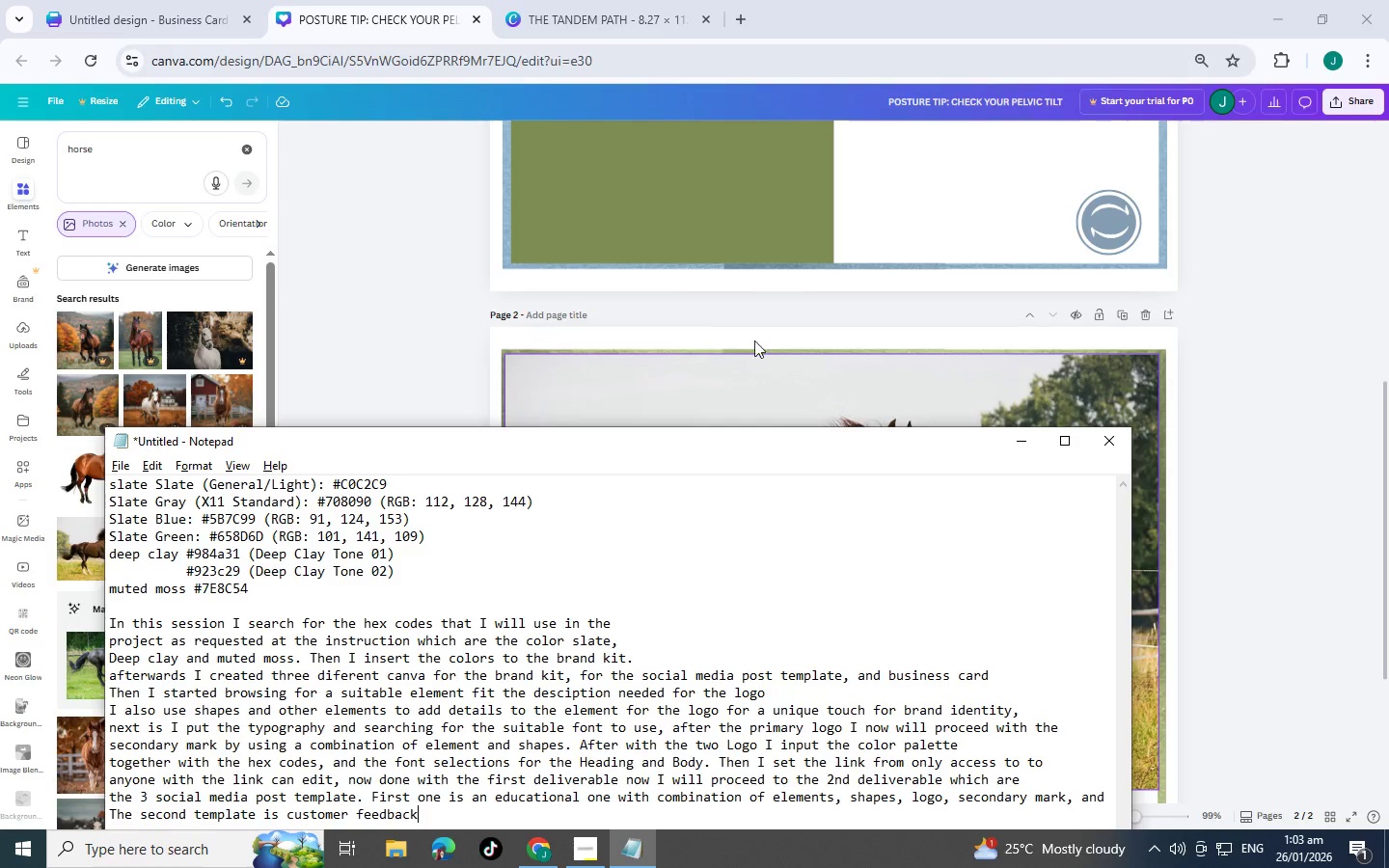 
left_click([394, 283])
 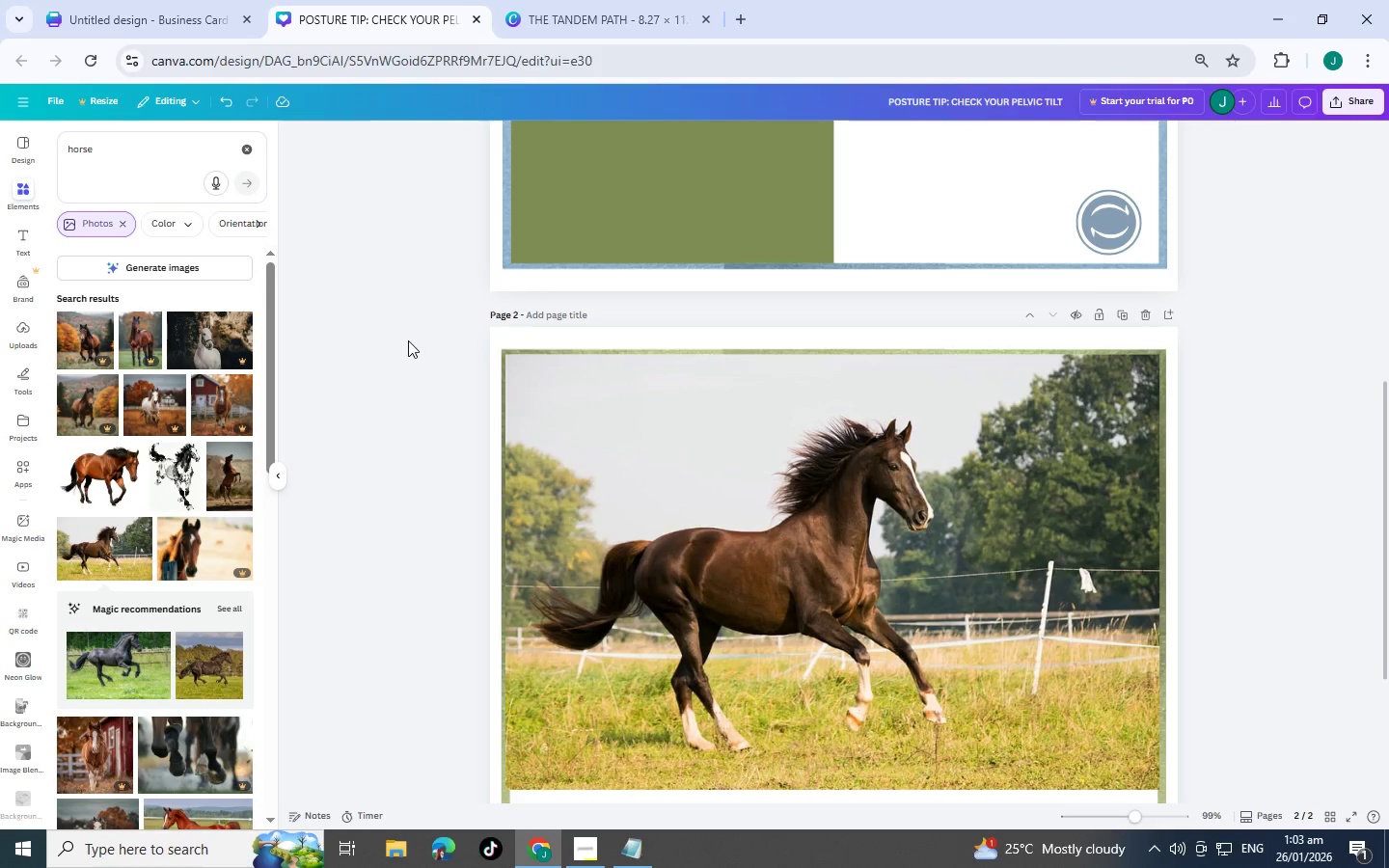 
scroll: coordinate [410, 340], scroll_direction: down, amount: 4.0
 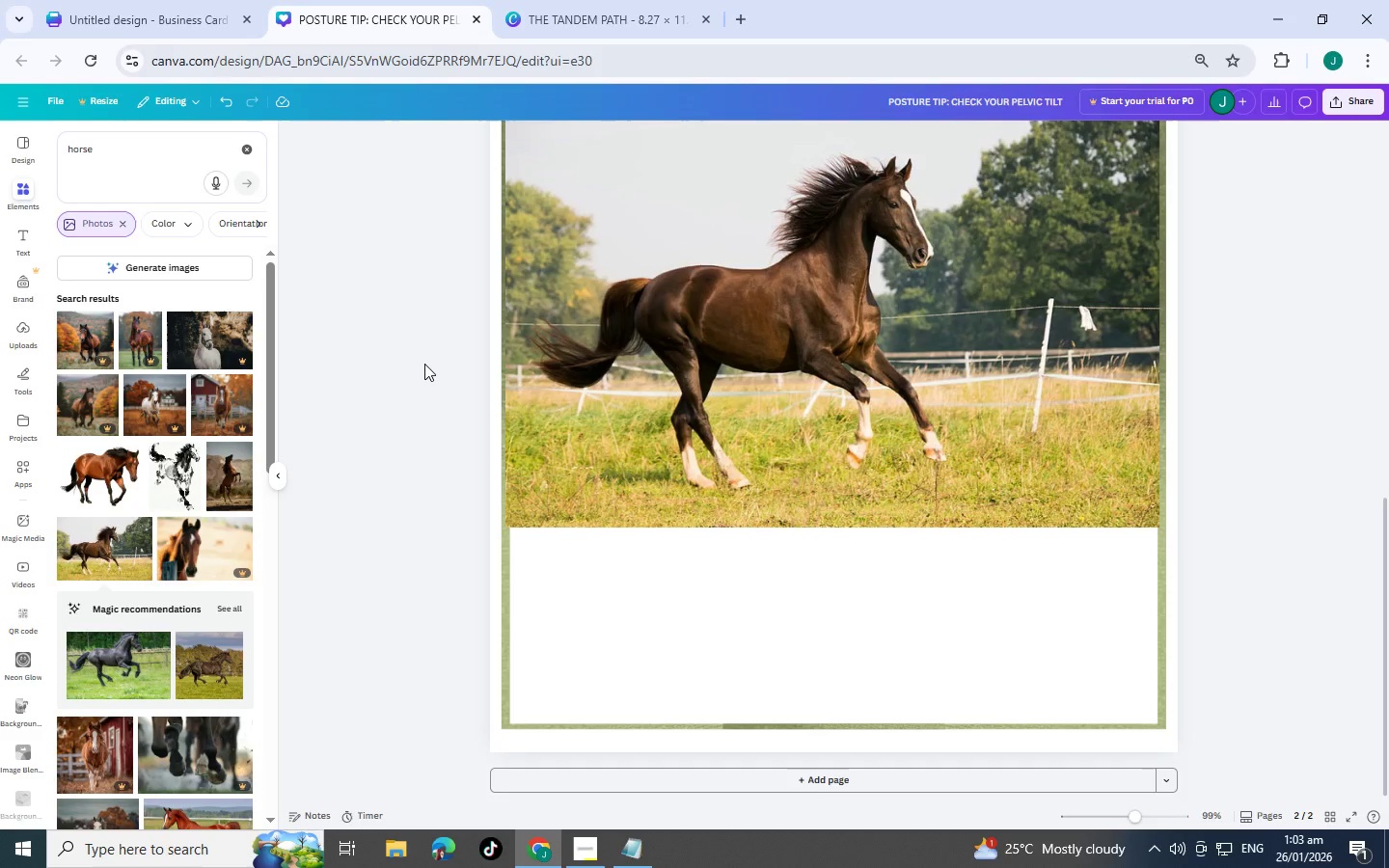 
scroll: coordinate [444, 360], scroll_direction: up, amount: 5.0
 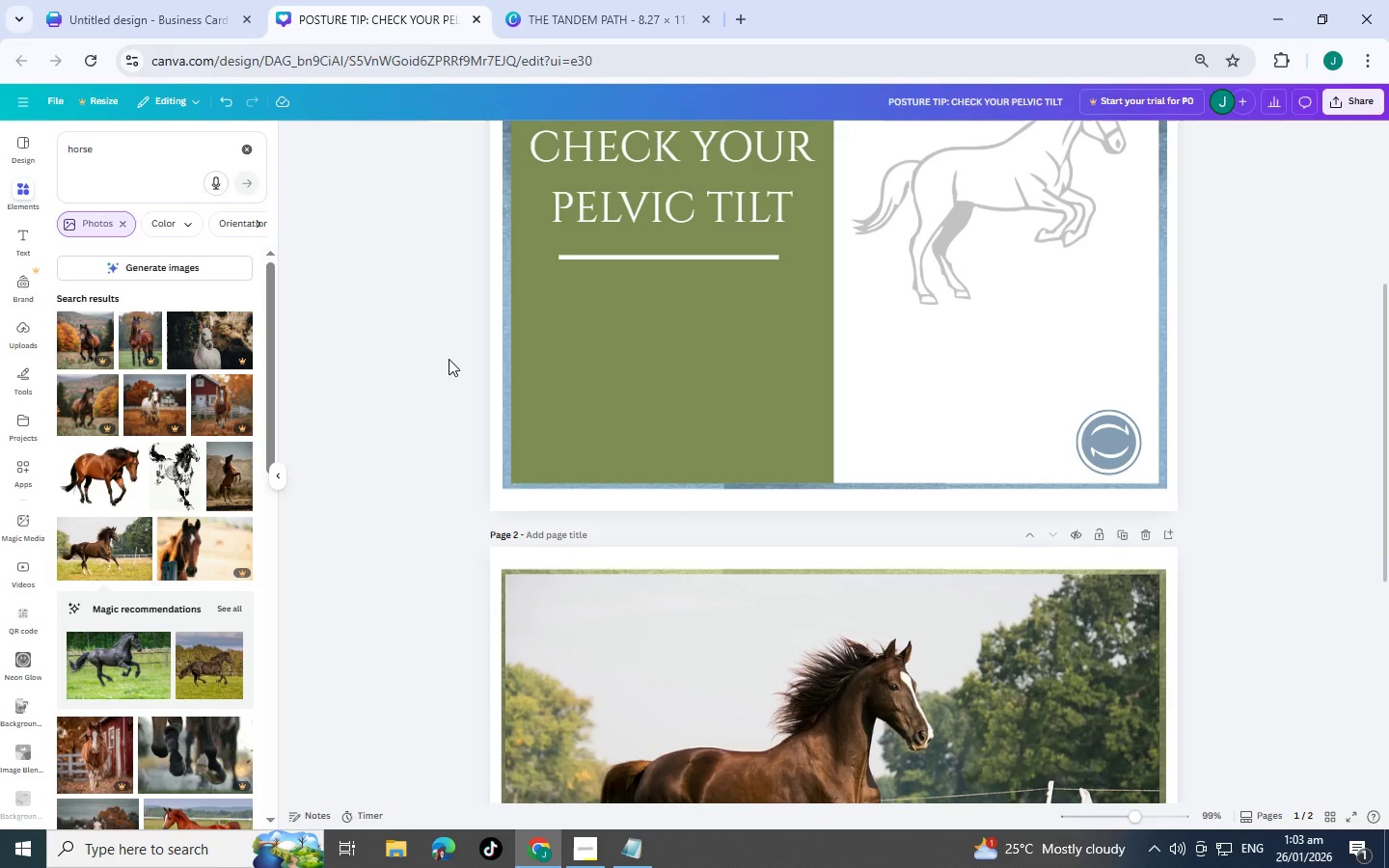 
scroll: coordinate [449, 359], scroll_direction: down, amount: 4.0
 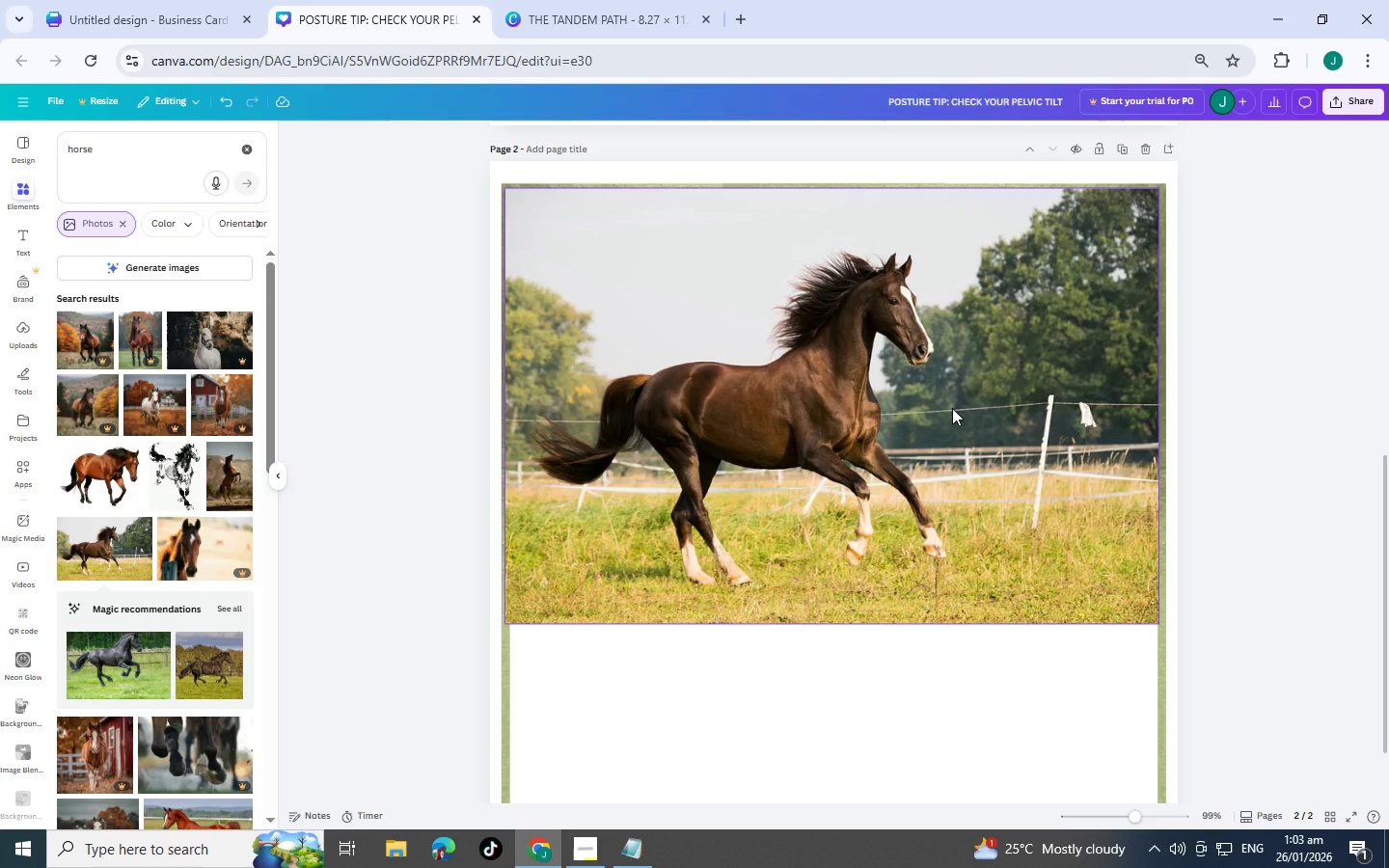 
left_click([952, 408])
 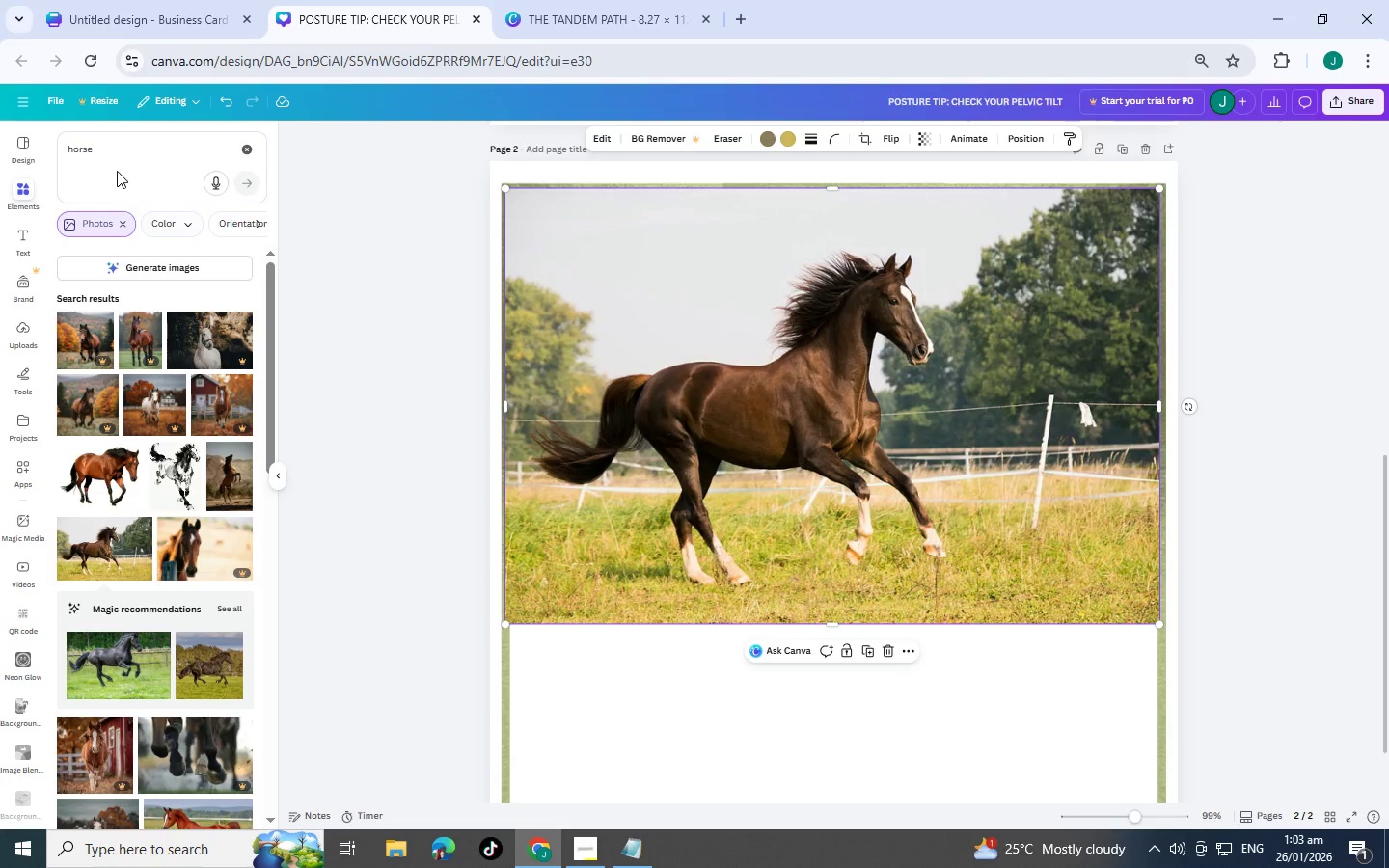 
left_click([132, 143])
 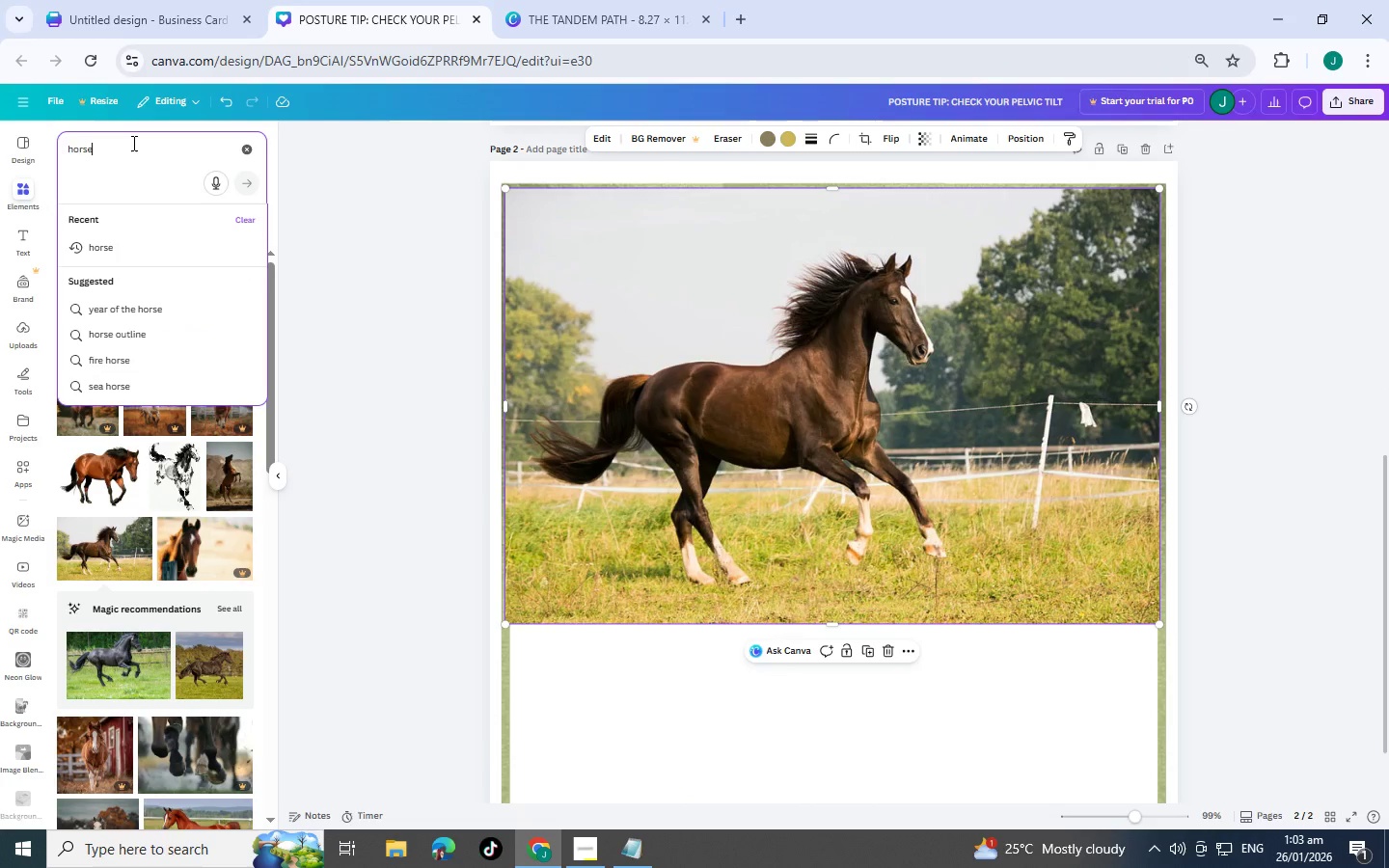 
double_click([132, 143])
 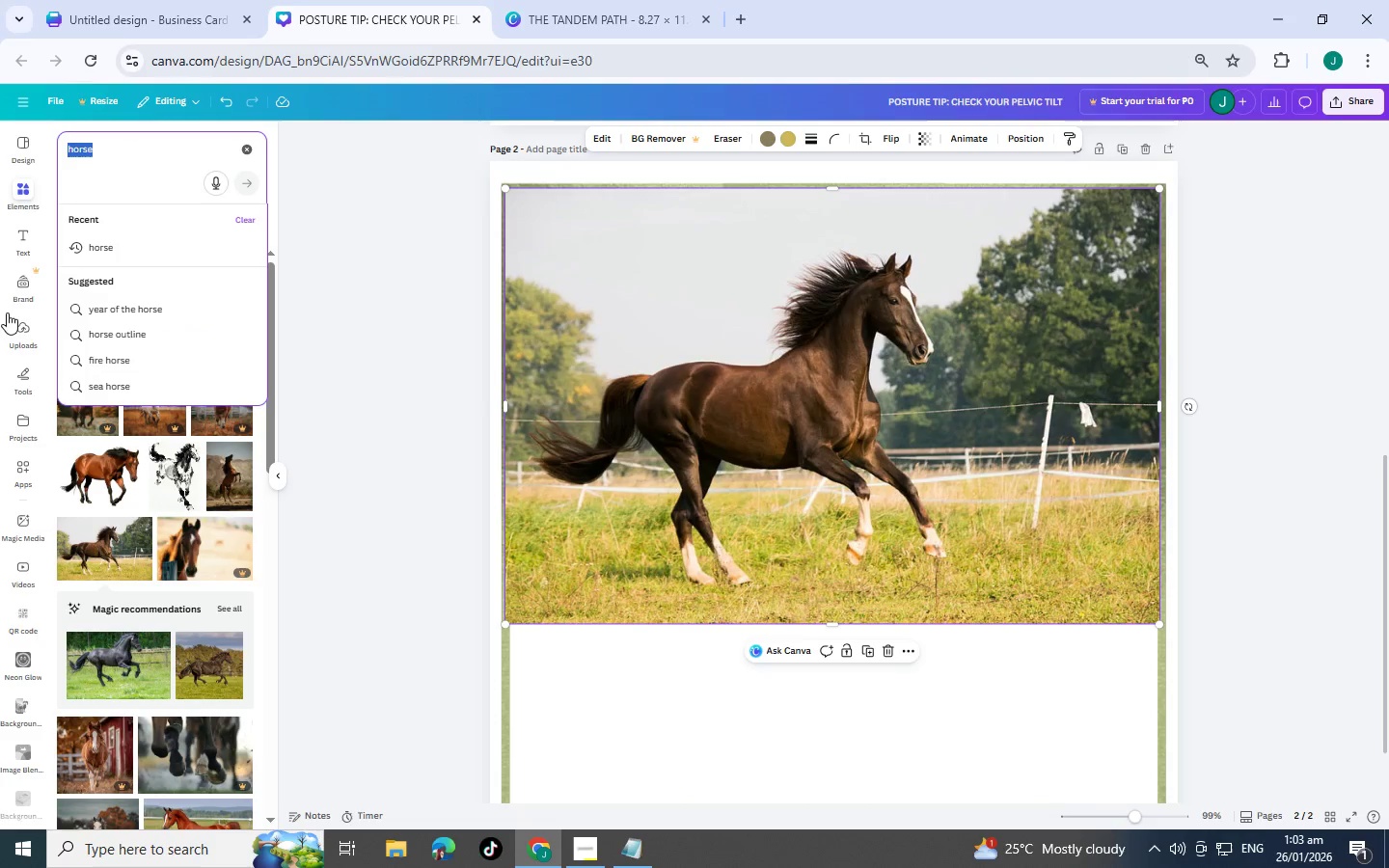 
scroll: coordinate [22, 432], scroll_direction: down, amount: 6.0
 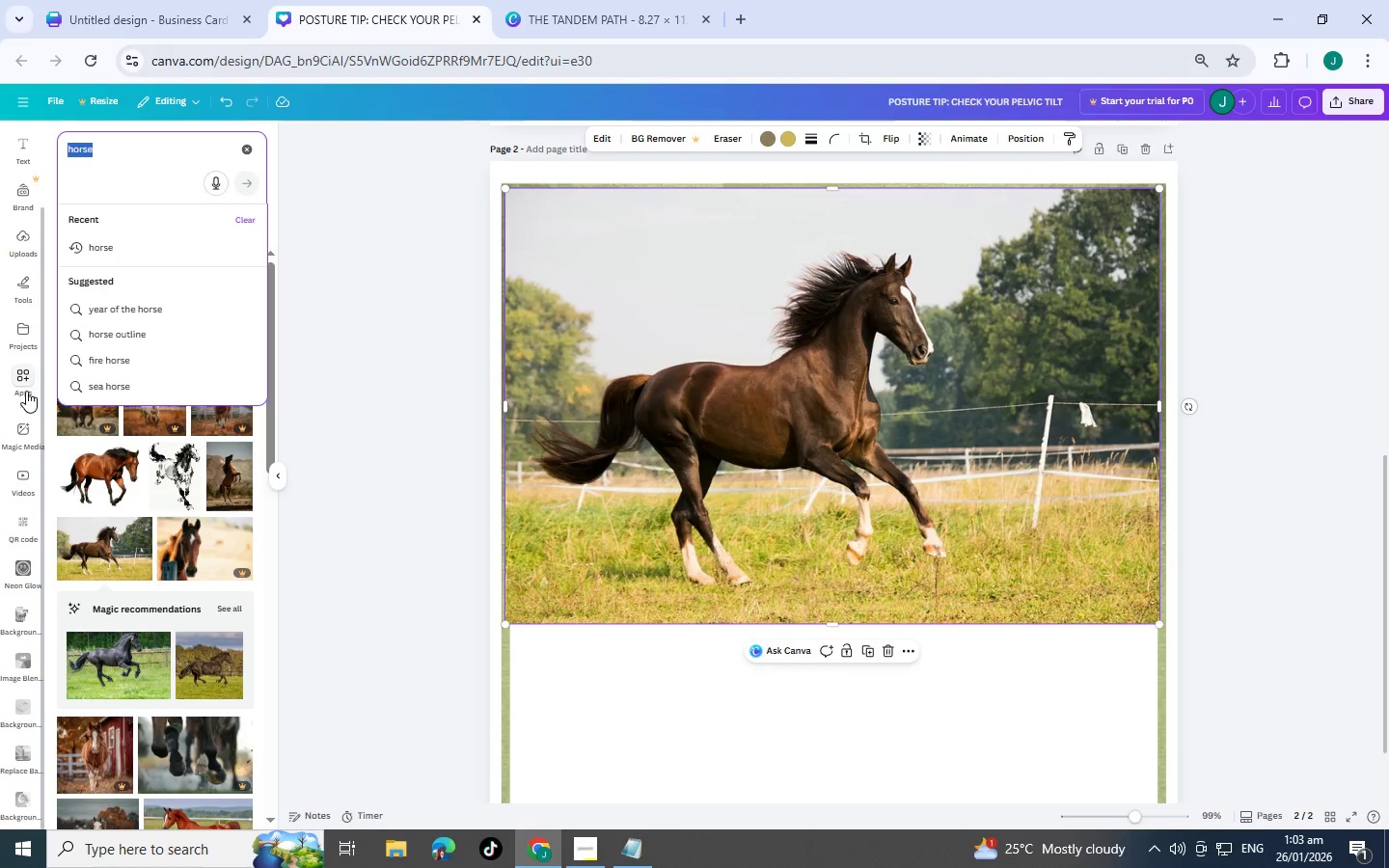 
left_click([26, 372])
 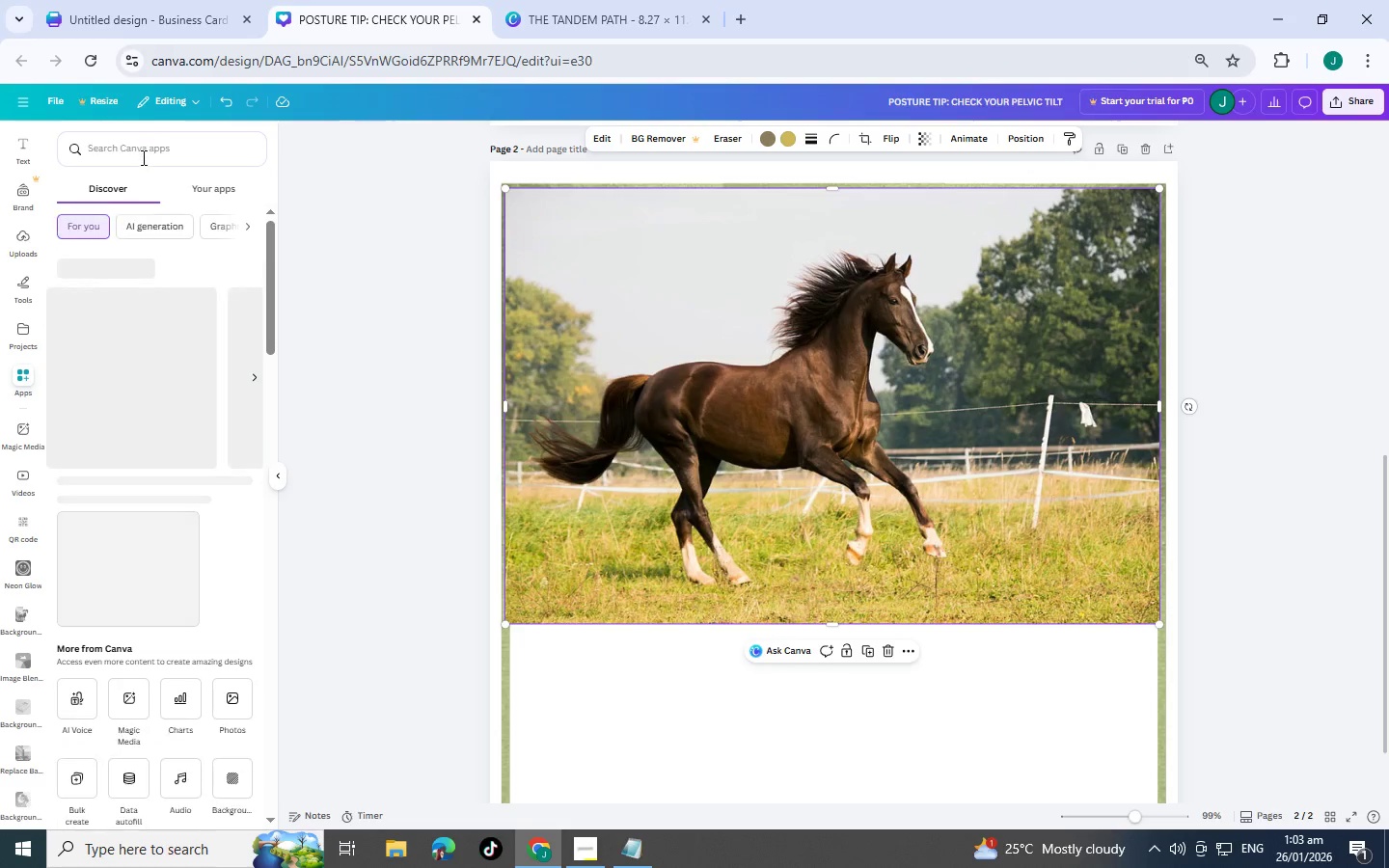 
left_click([142, 157])
 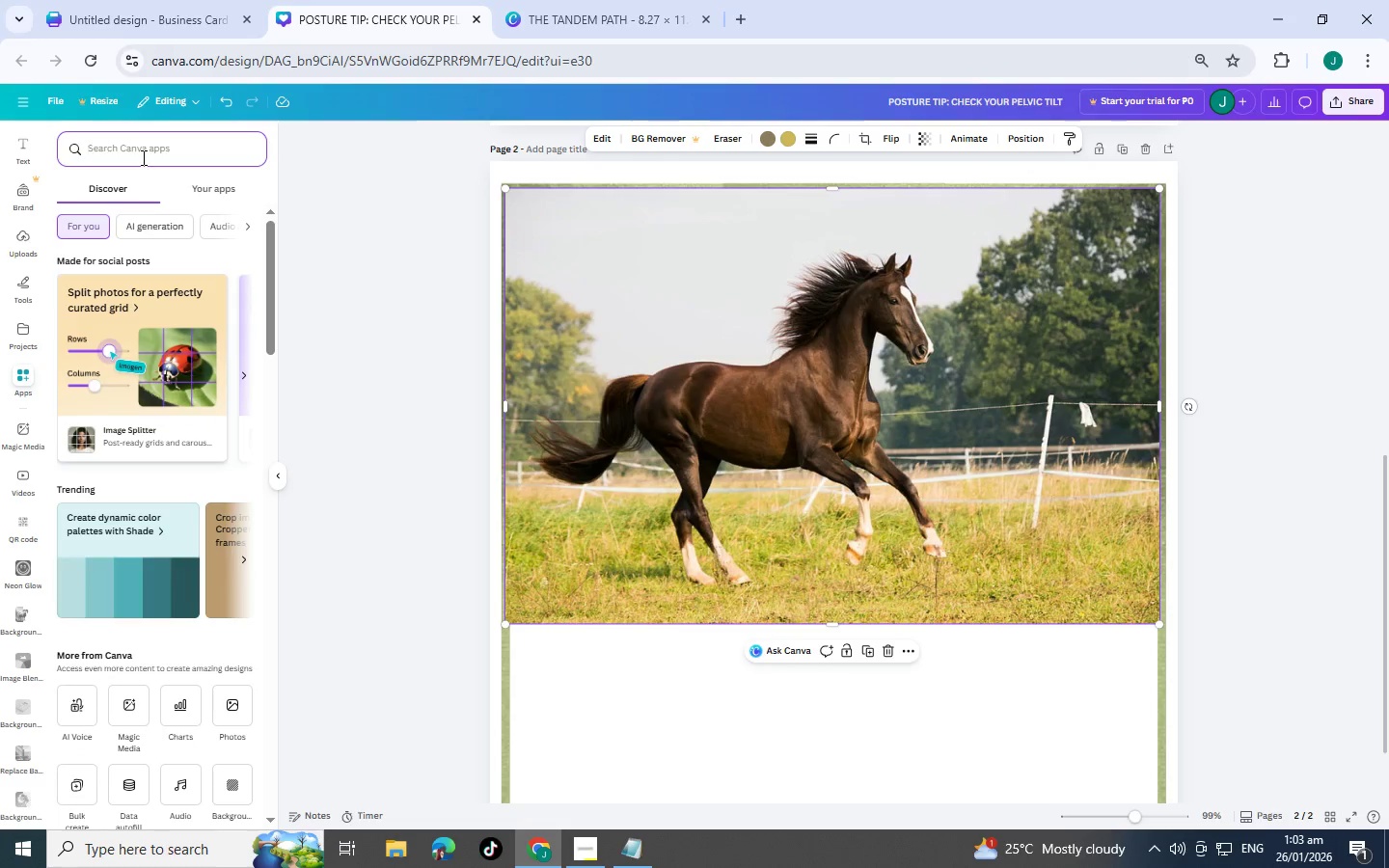 
key(Alt+AltLeft)
 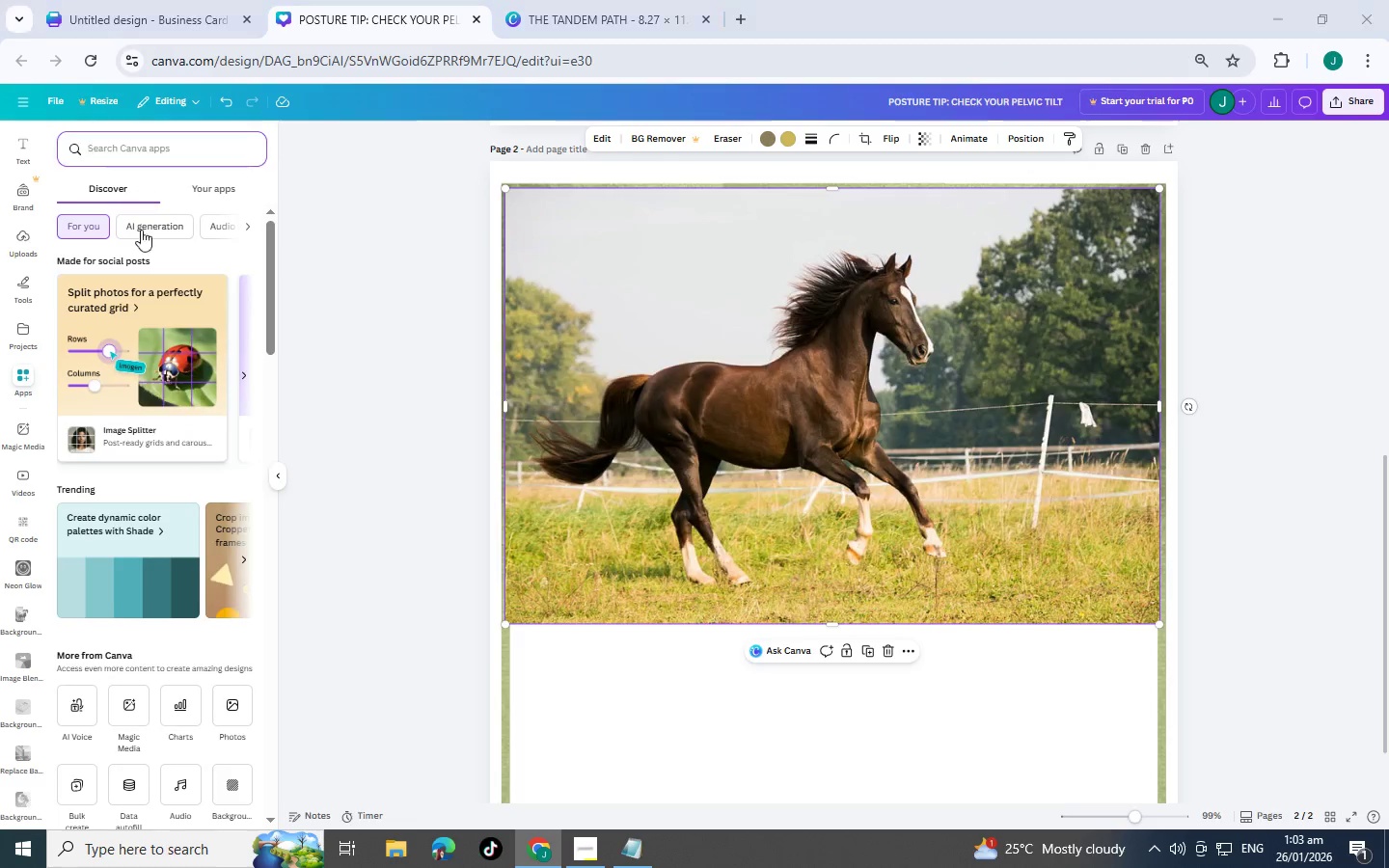 
key(Alt+Tab)
 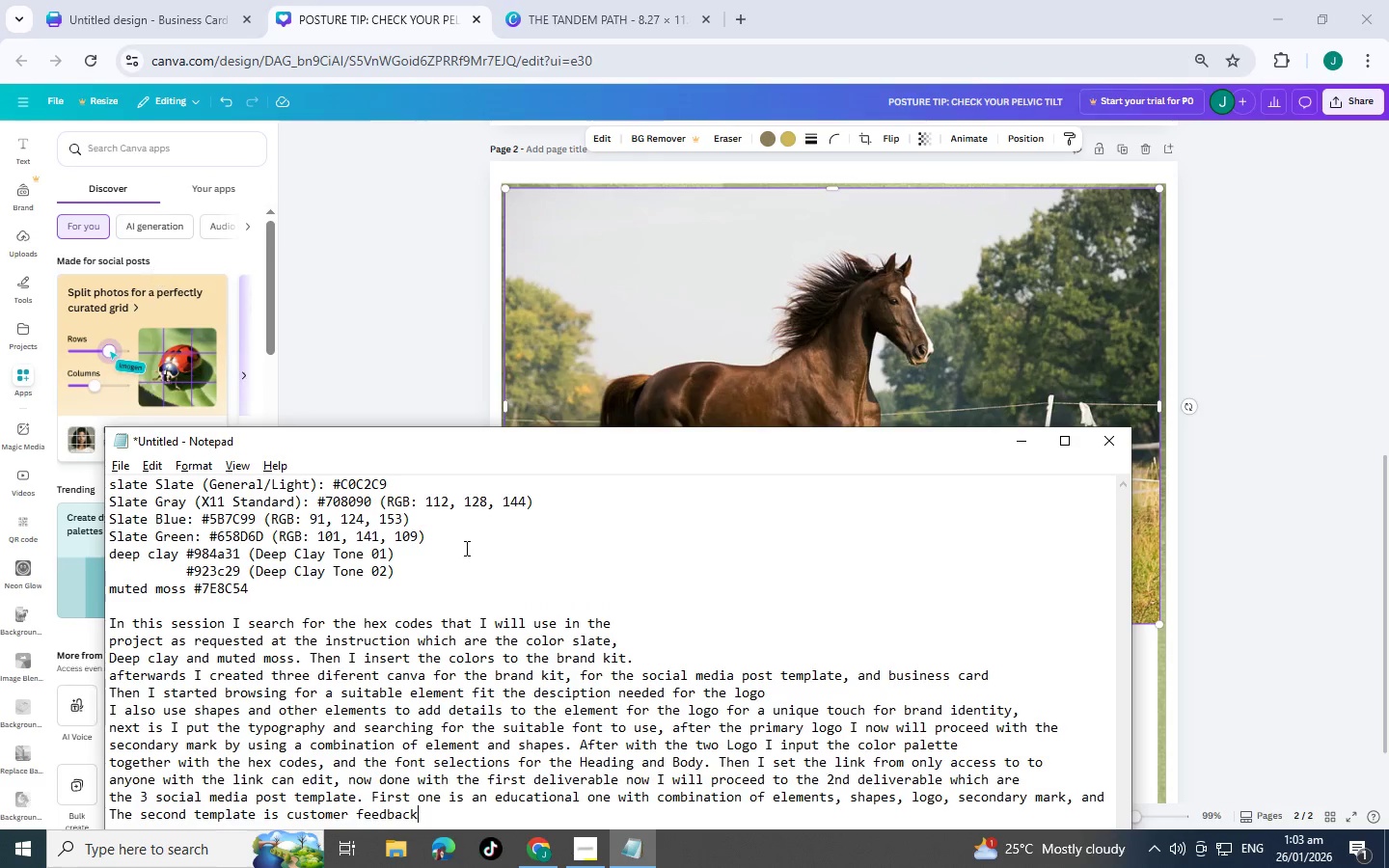 
scroll: coordinate [489, 736], scroll_direction: down, amount: 3.0
 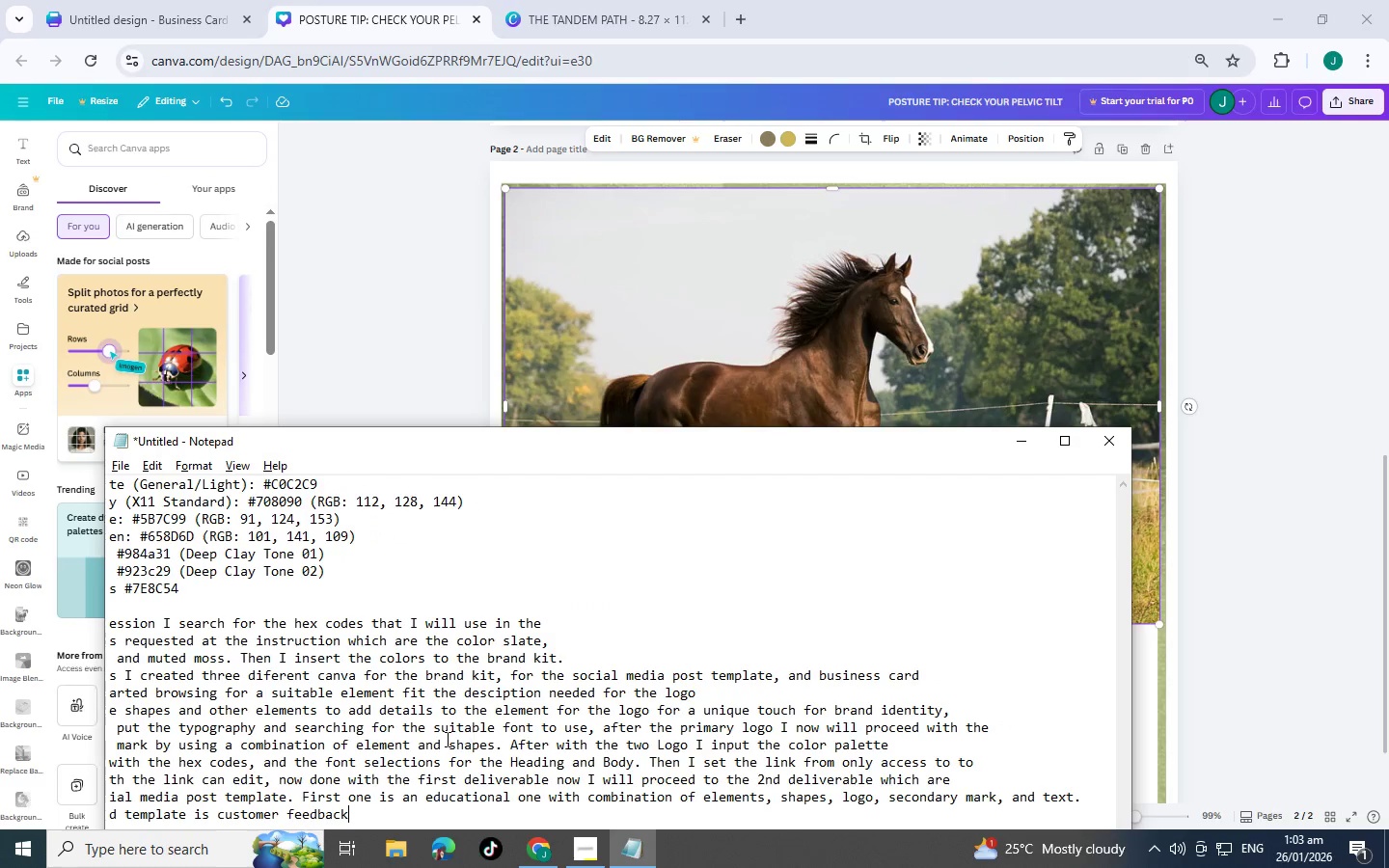 
scroll: coordinate [414, 761], scroll_direction: up, amount: 2.0
 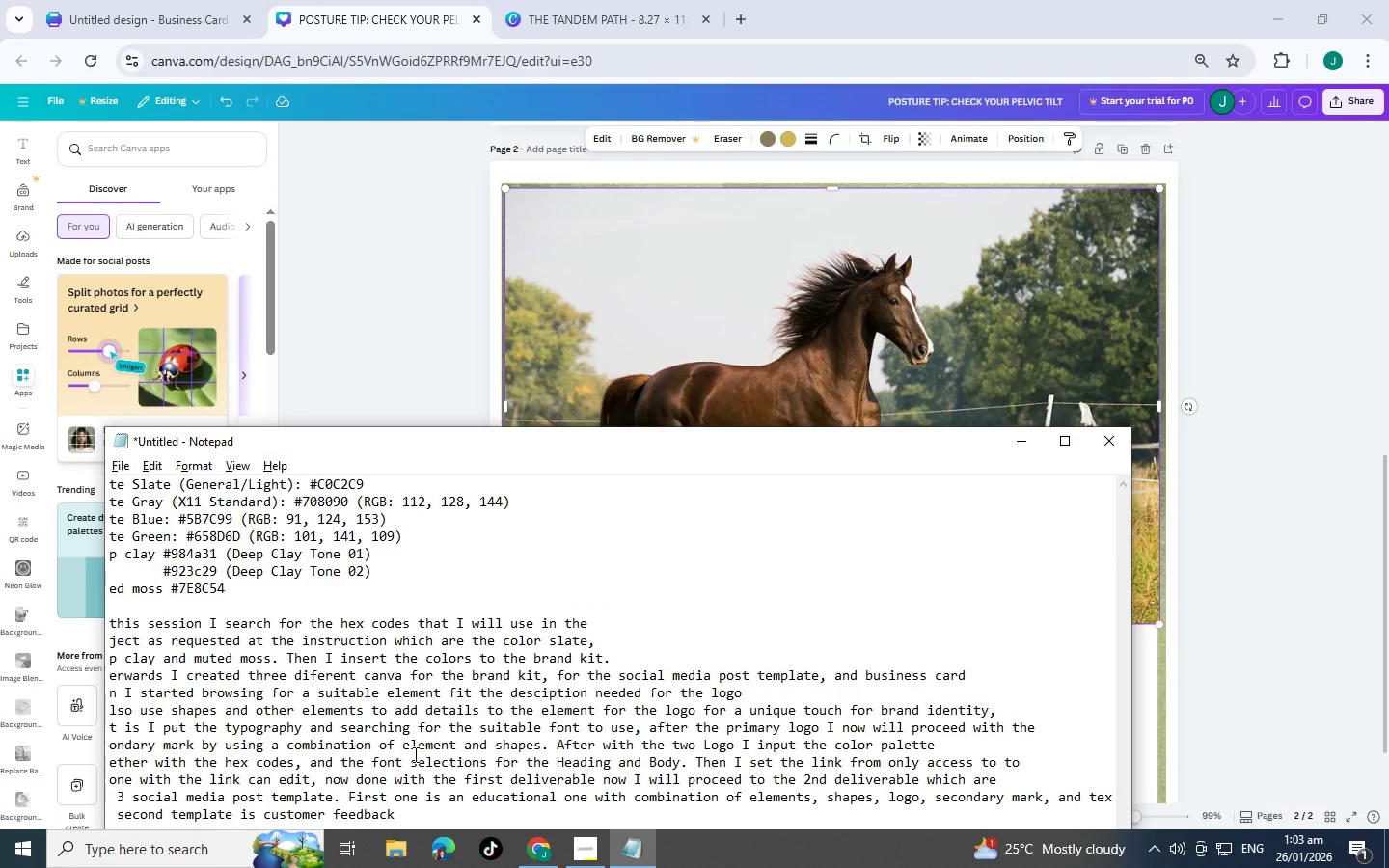 
type( where I insert a horse picture then ed)
key(Backspace)
key(Backspace)
type(apply a)
key(Backspace)
type(image blender app to b)
key(Backspace)
type(make the lower section transp)
key(Backspace)
key(Backspace)
key(Backspace)
key(Backspace)
key(Backspace)
key(Backspace)
type(l)
key(Backspace)
type(with l)
key(Backspace)
type(transparency)
 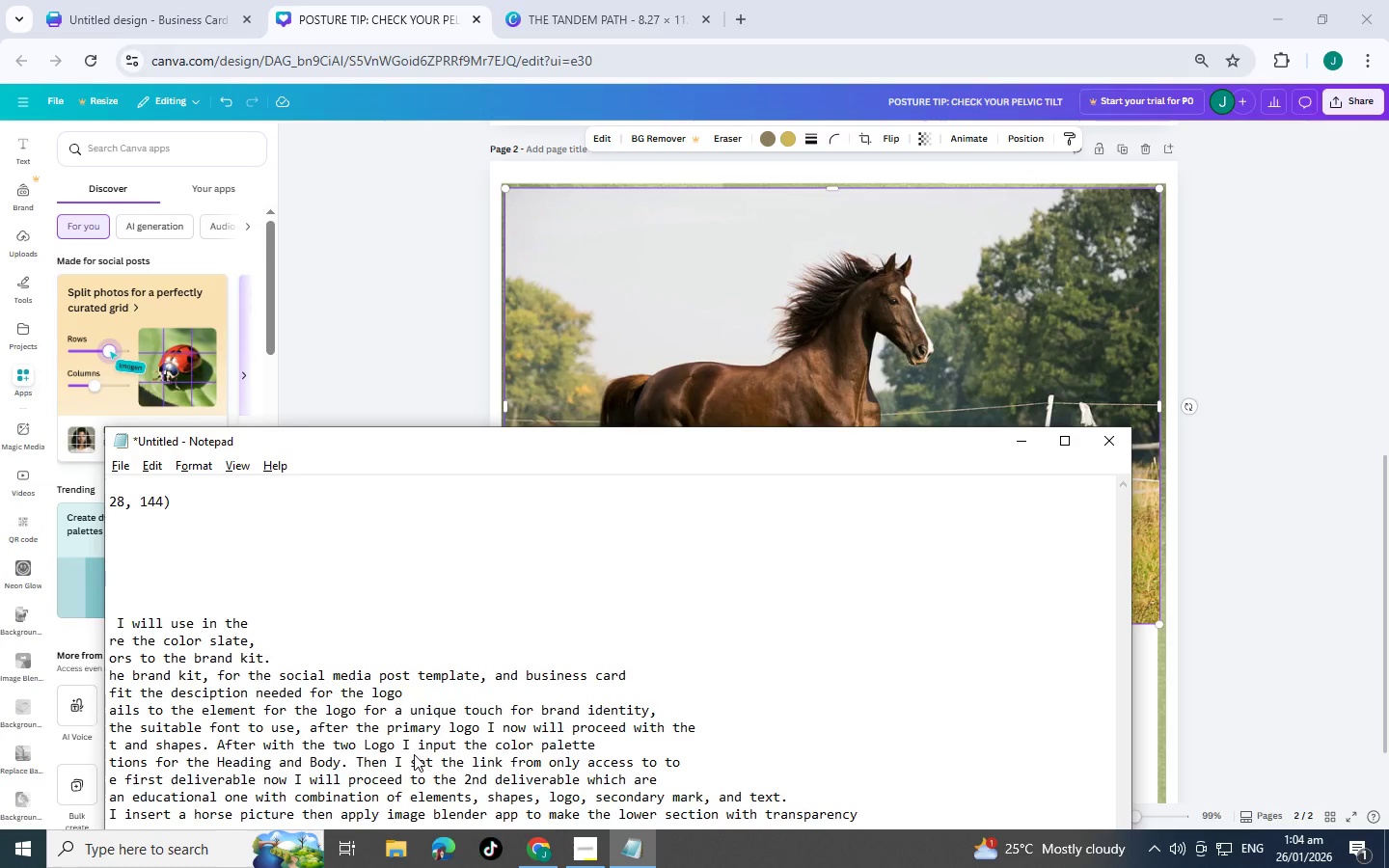 
left_click([763, 818])
 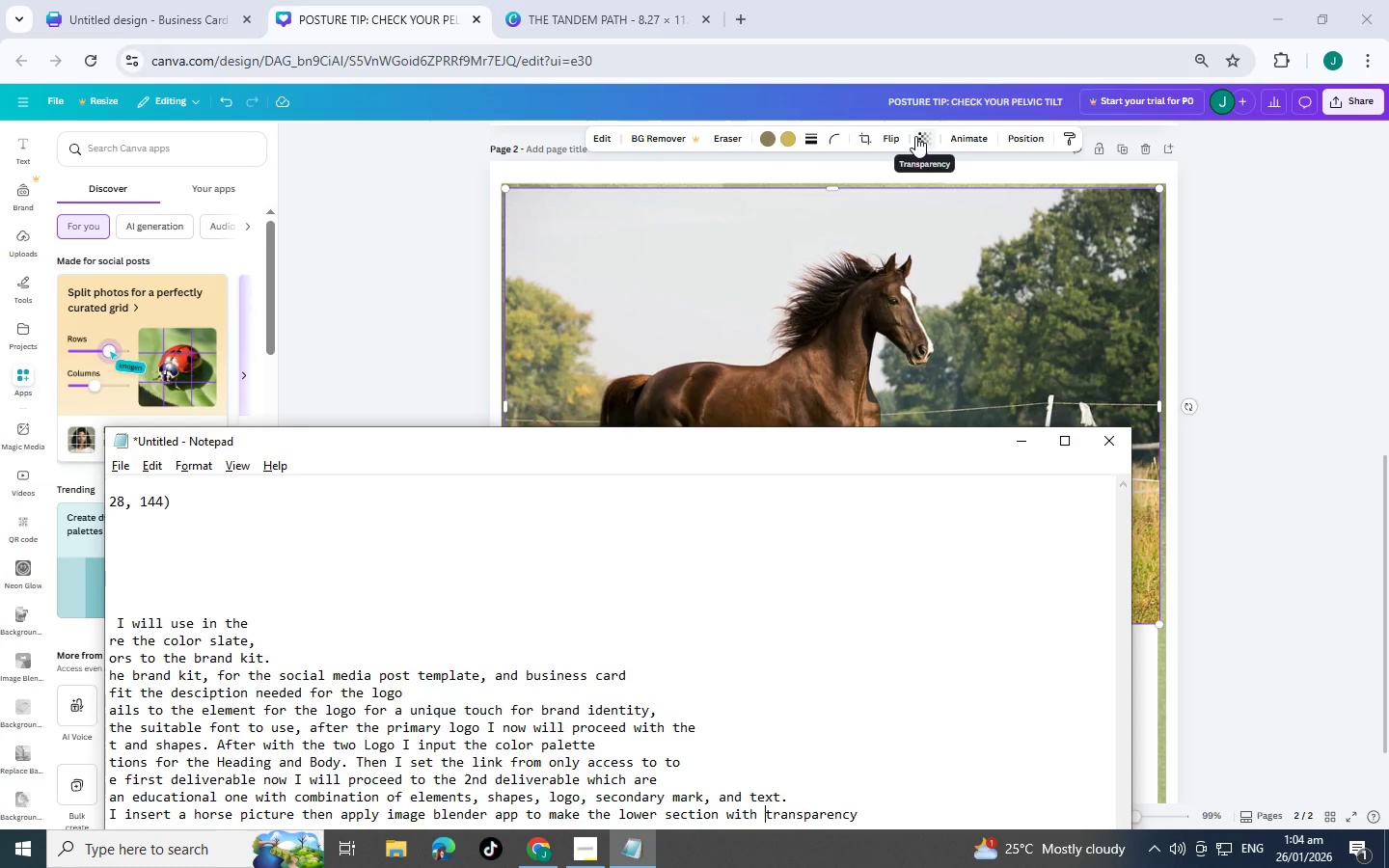 
key(Enter)
 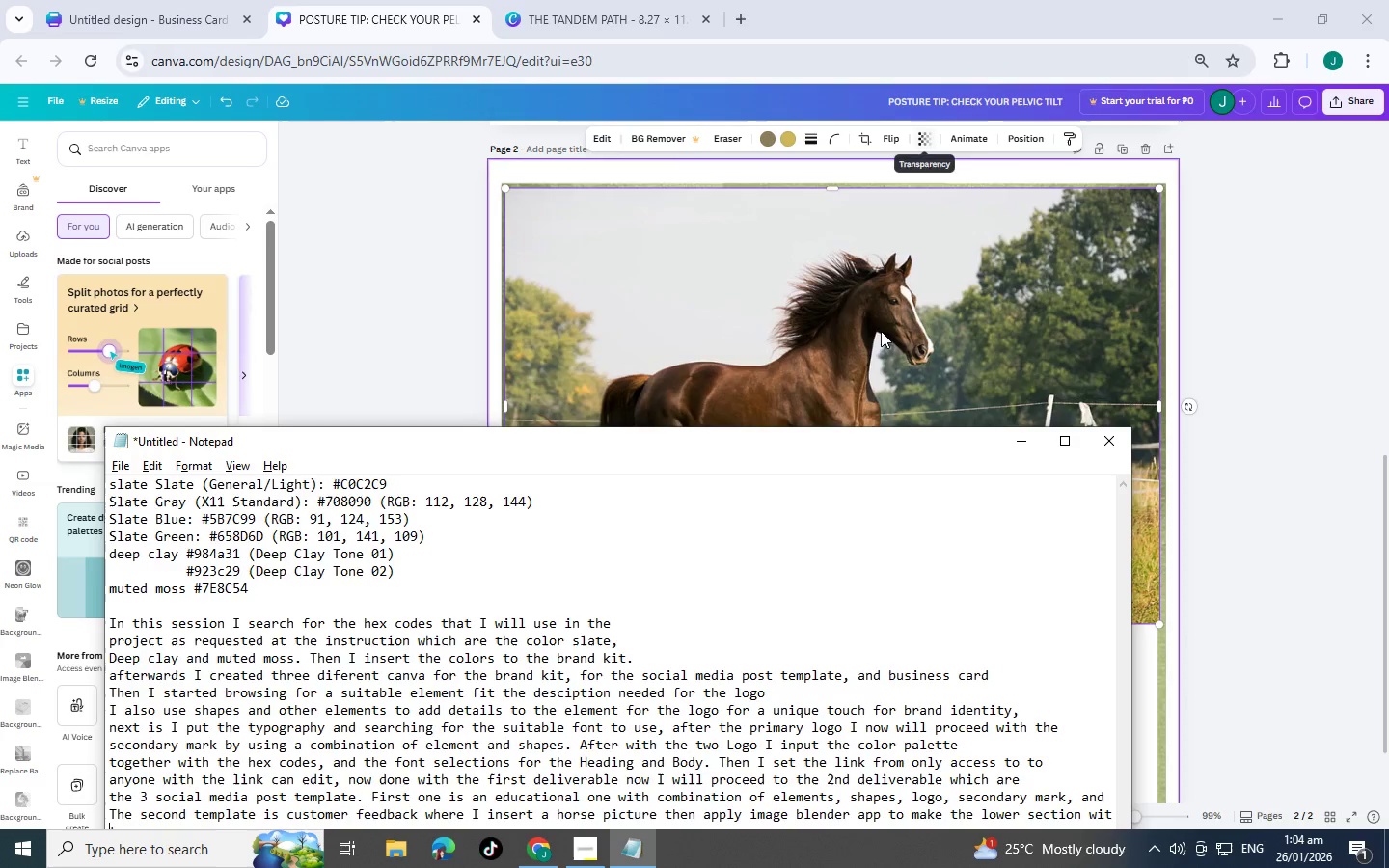 
scroll: coordinate [751, 681], scroll_direction: down, amount: 1.0
 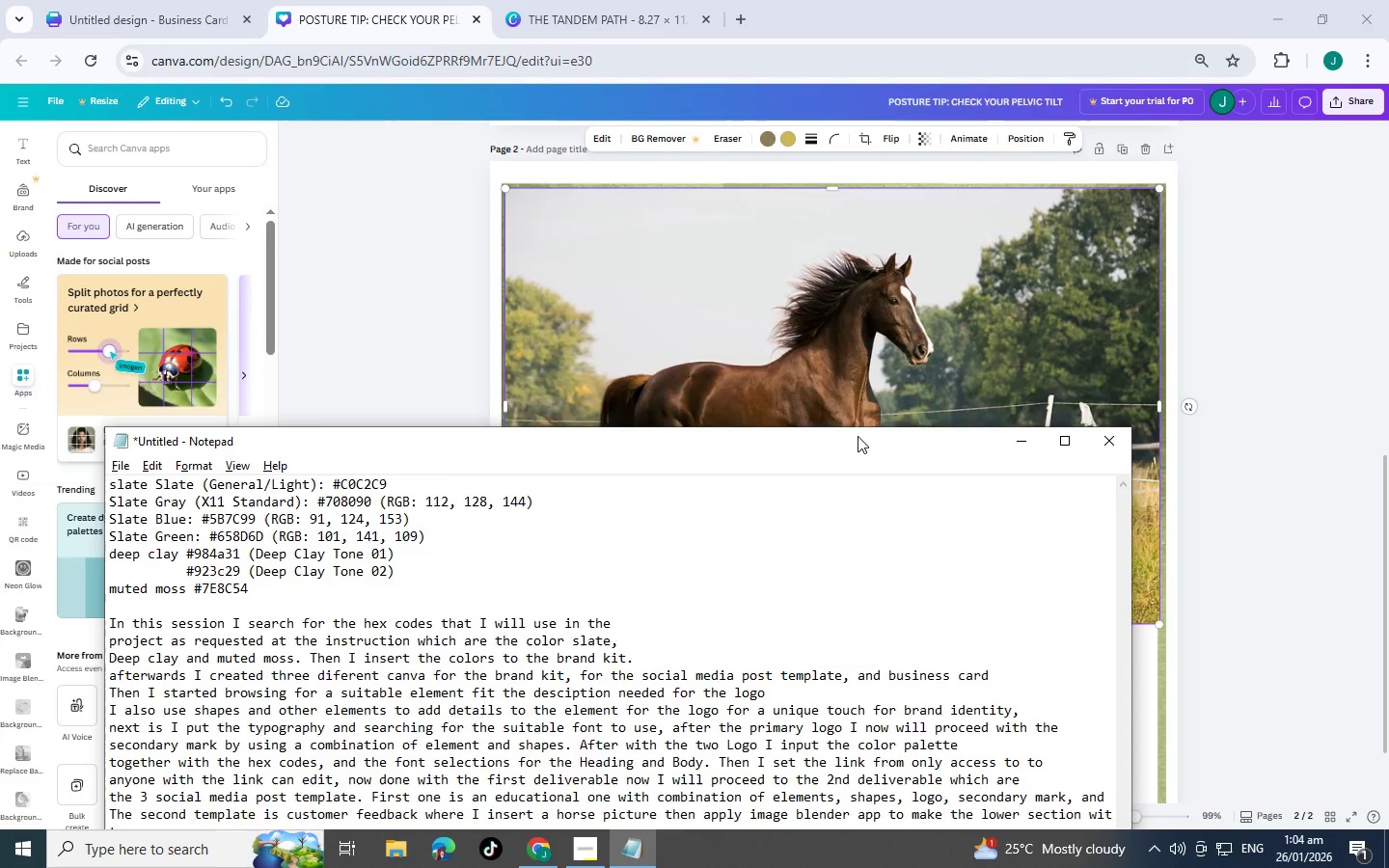 
left_click_drag(start_coordinate=[858, 436], to_coordinate=[845, 187])
 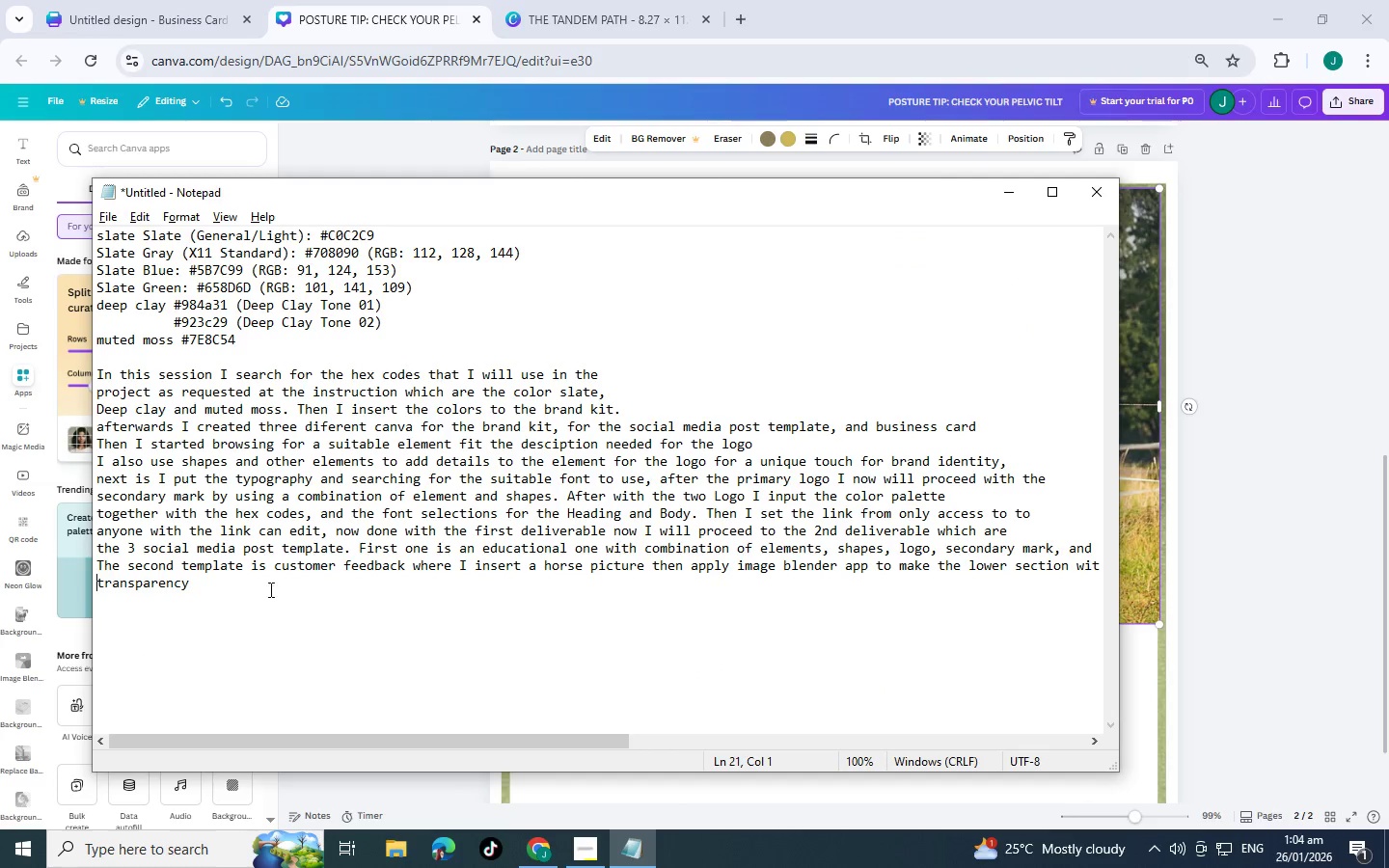 
left_click([261, 588])
 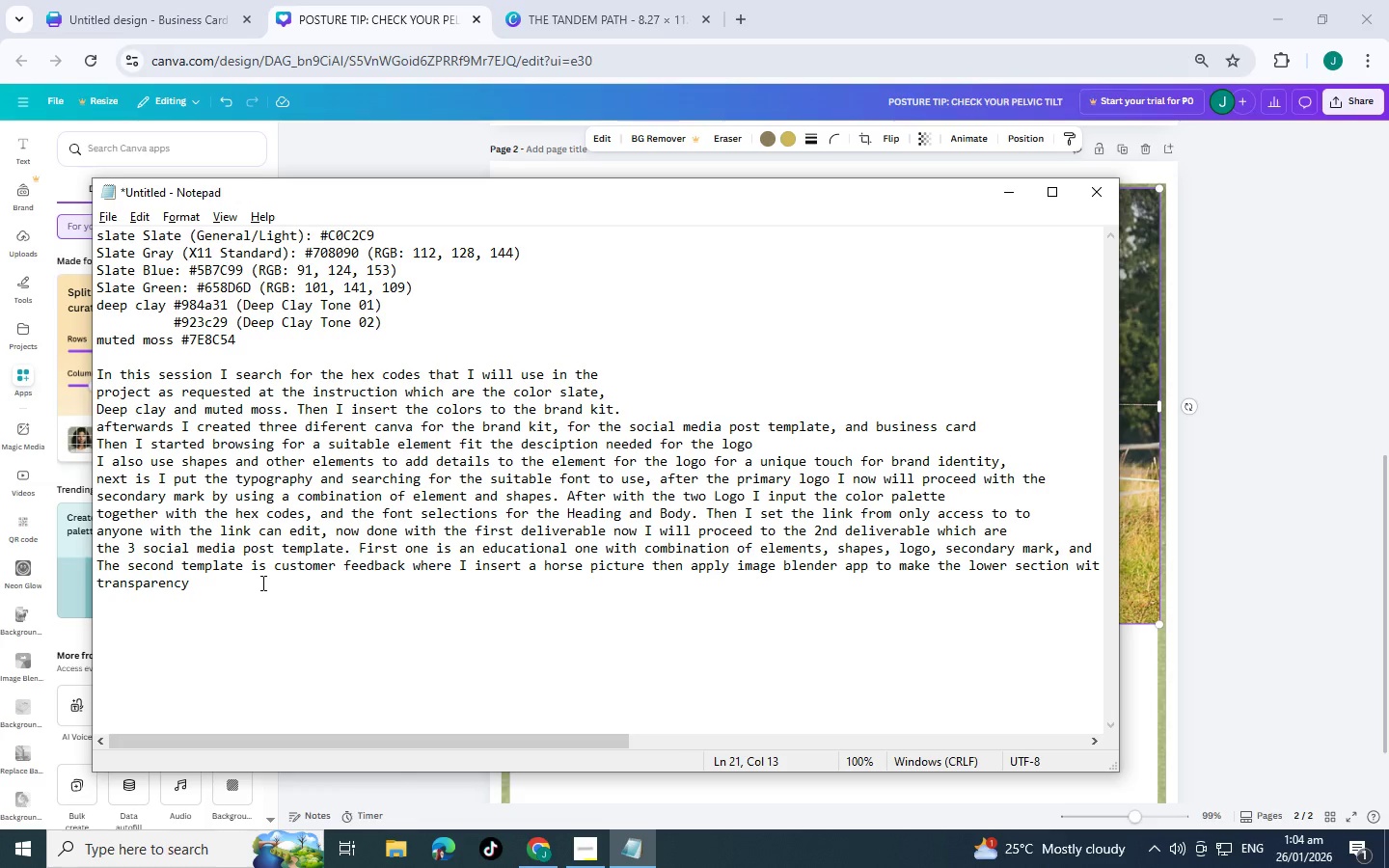 
key(Period)
 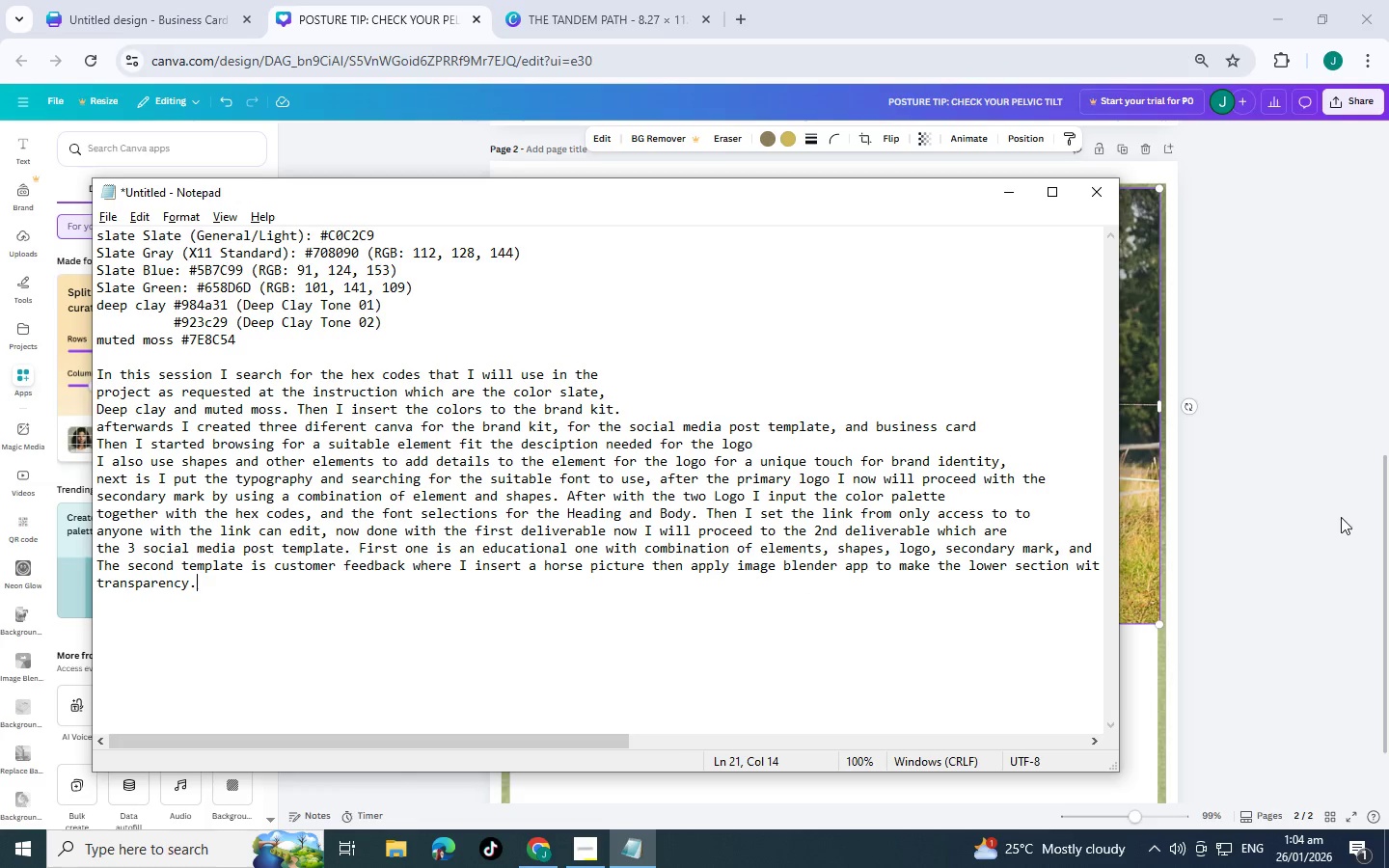 
left_click([1341, 507])
 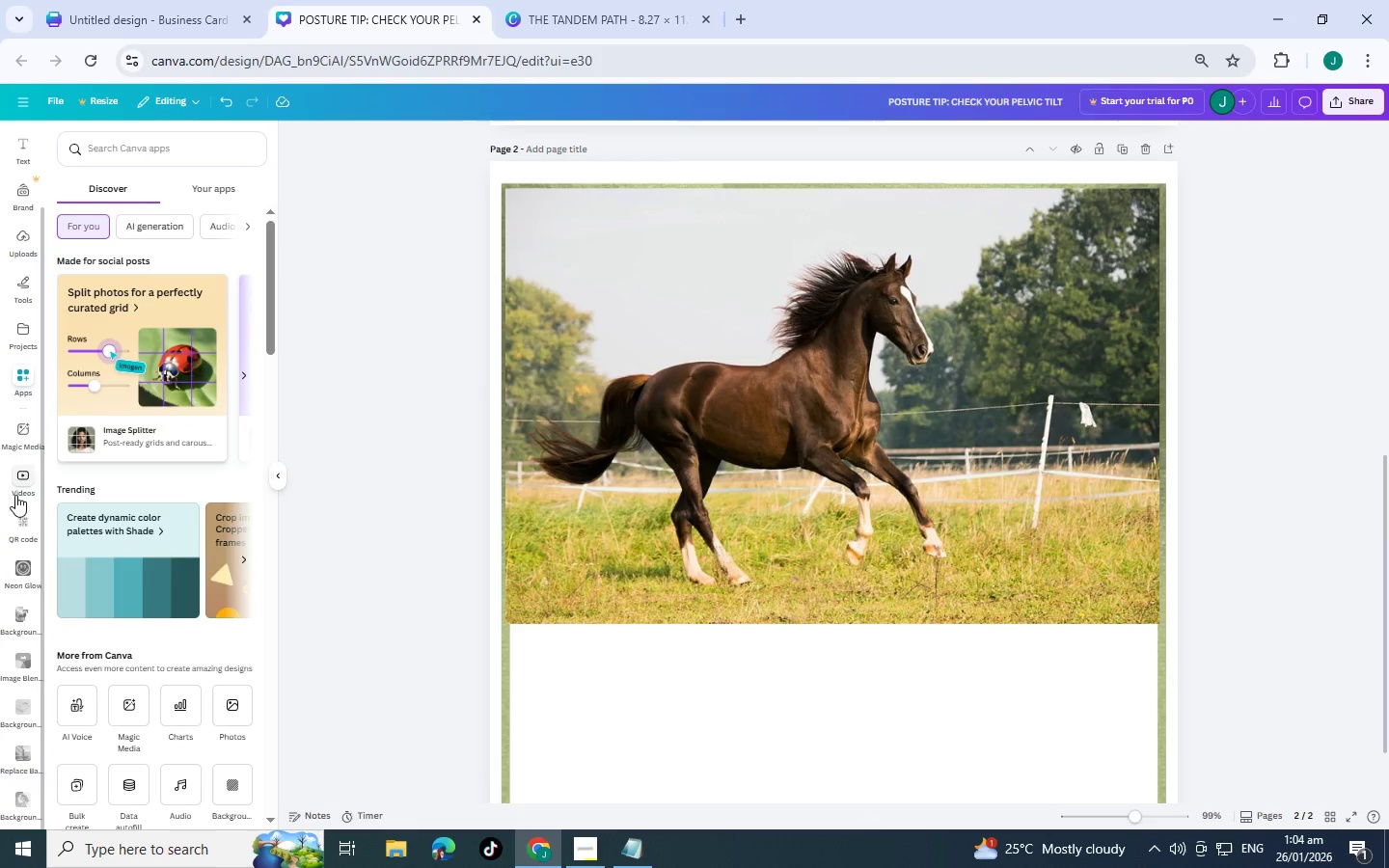 
scroll: coordinate [51, 671], scroll_direction: down, amount: 4.0
 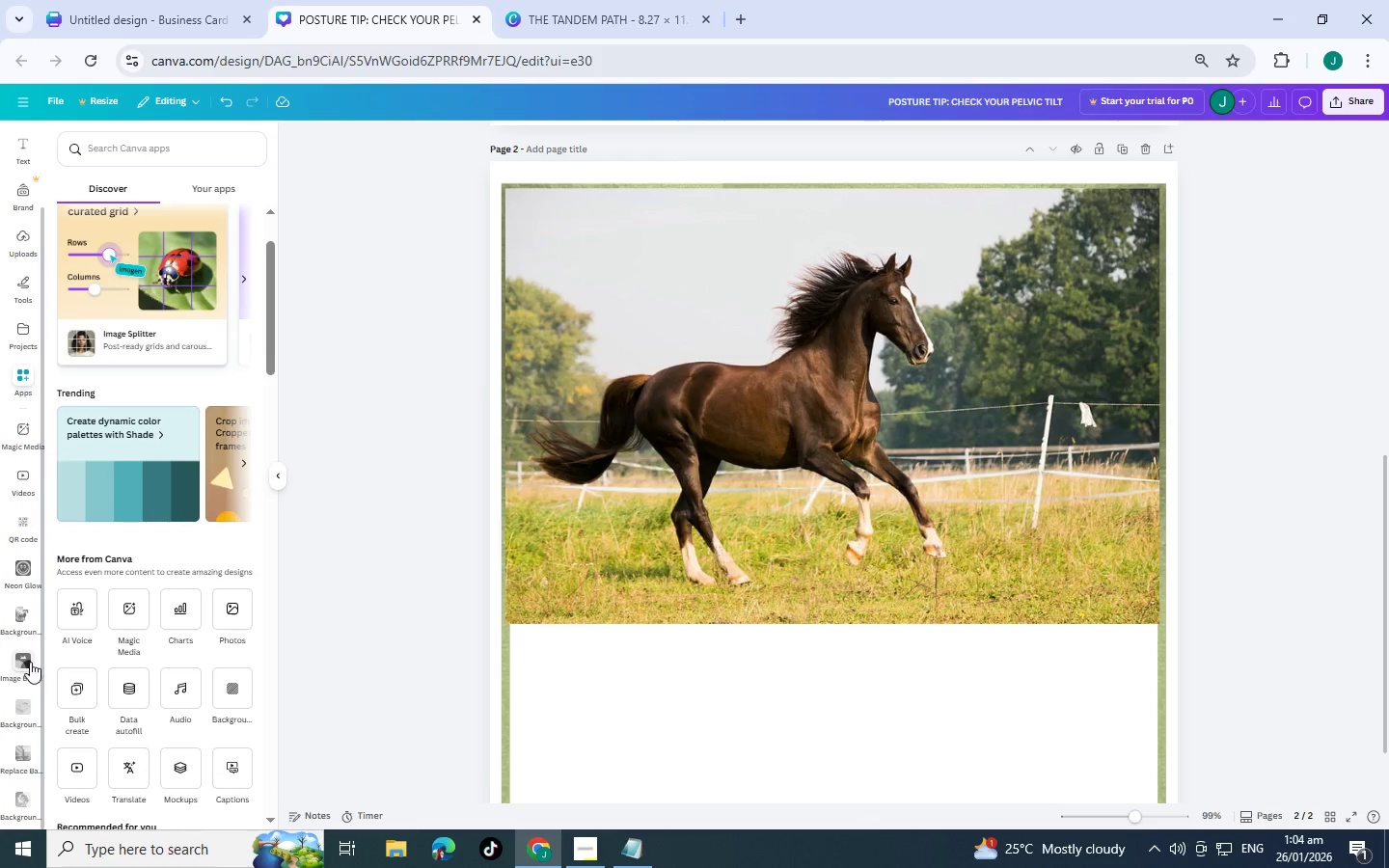 
left_click([29, 662])
 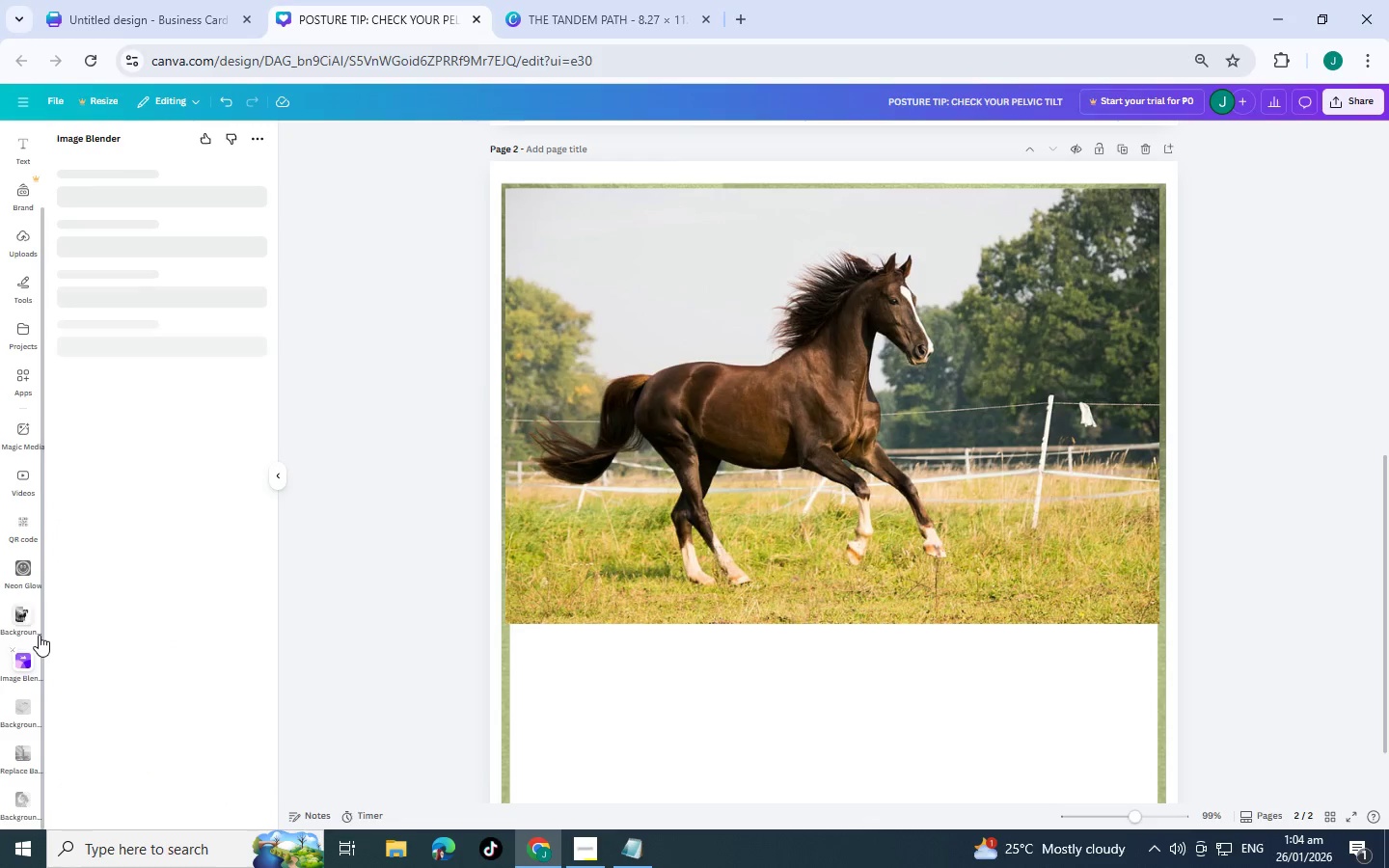 
mouse_move([68, 580])
 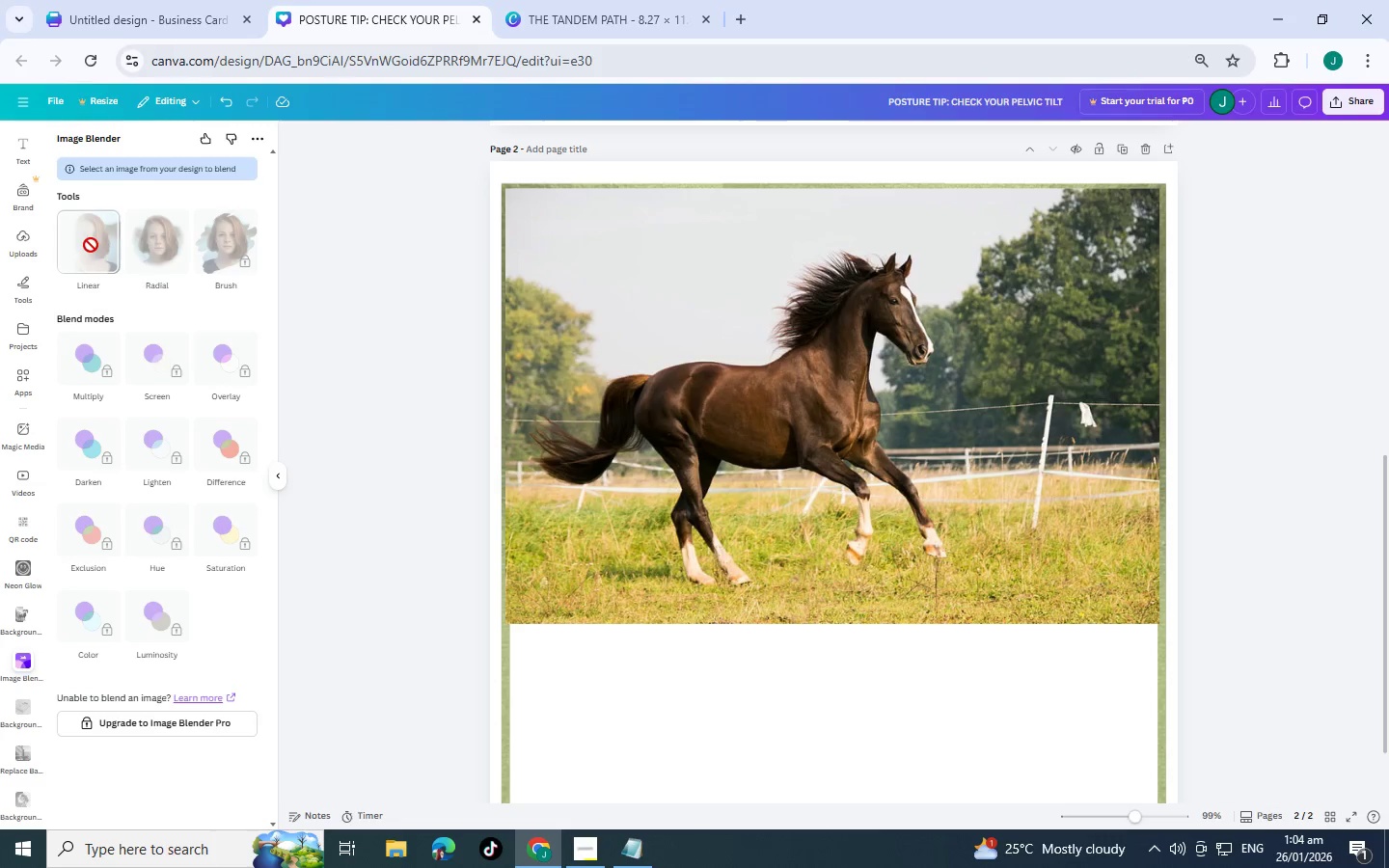 
left_click([713, 309])
 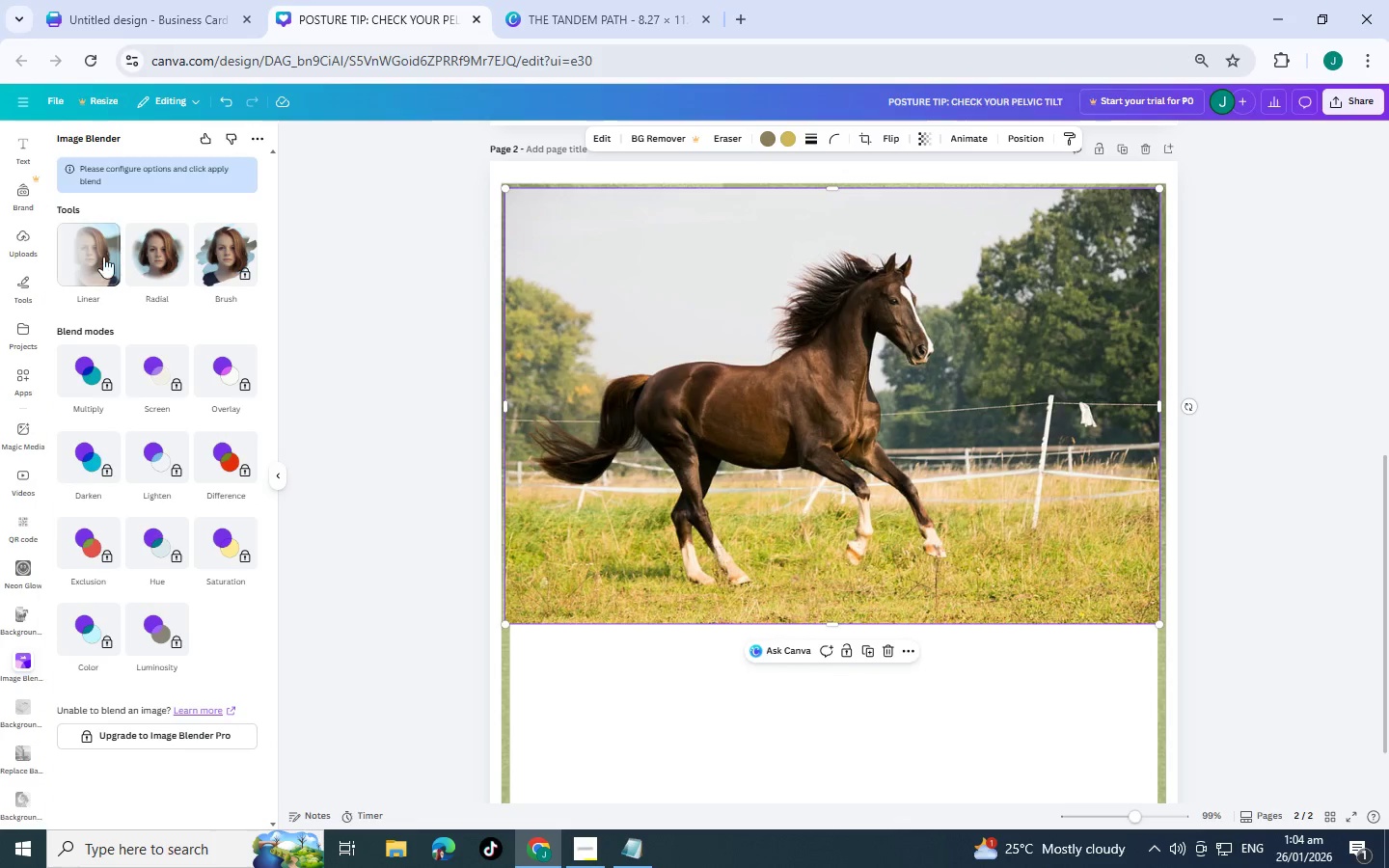 
left_click([107, 256])
 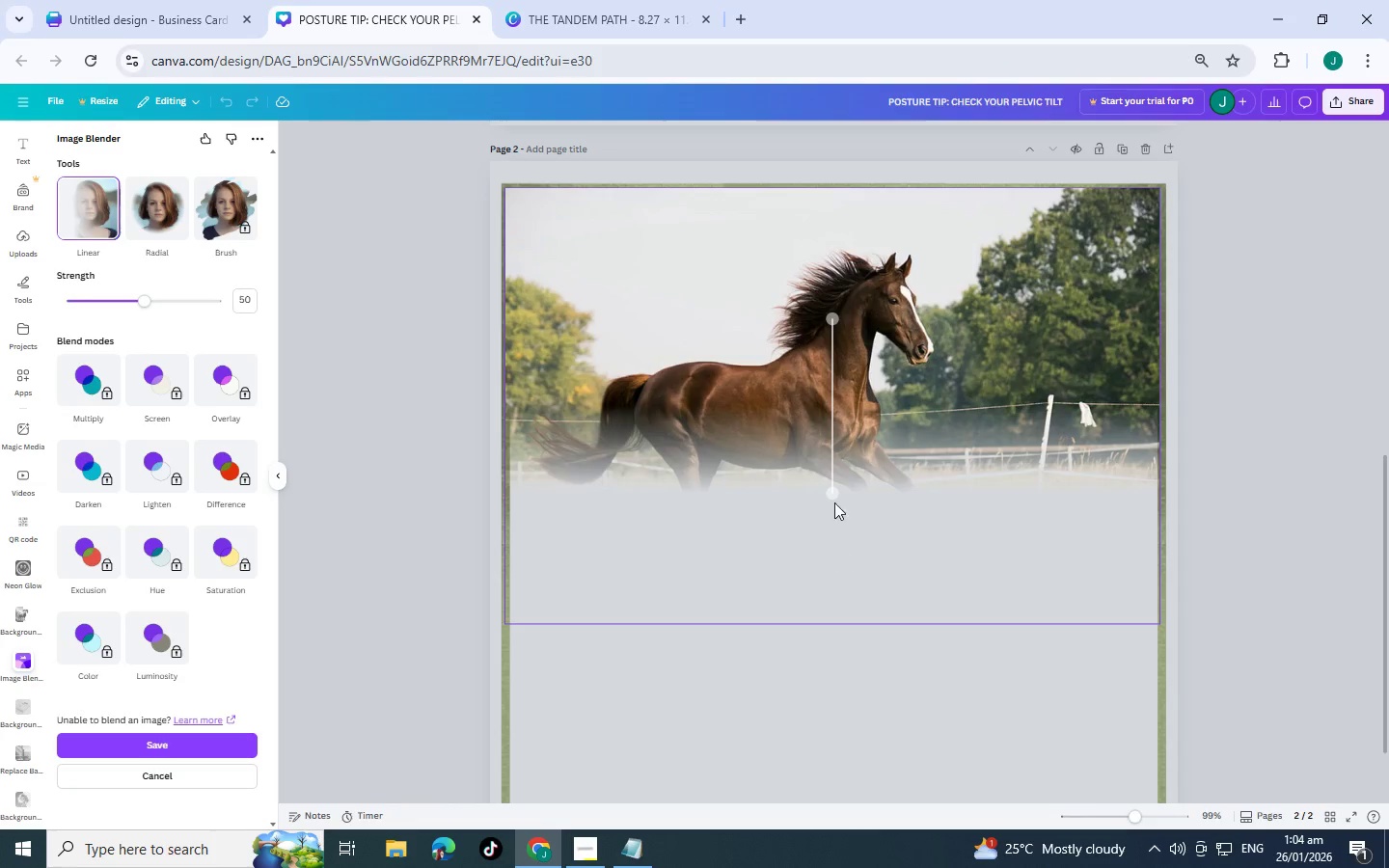 
left_click_drag(start_coordinate=[834, 476], to_coordinate=[833, 503])
 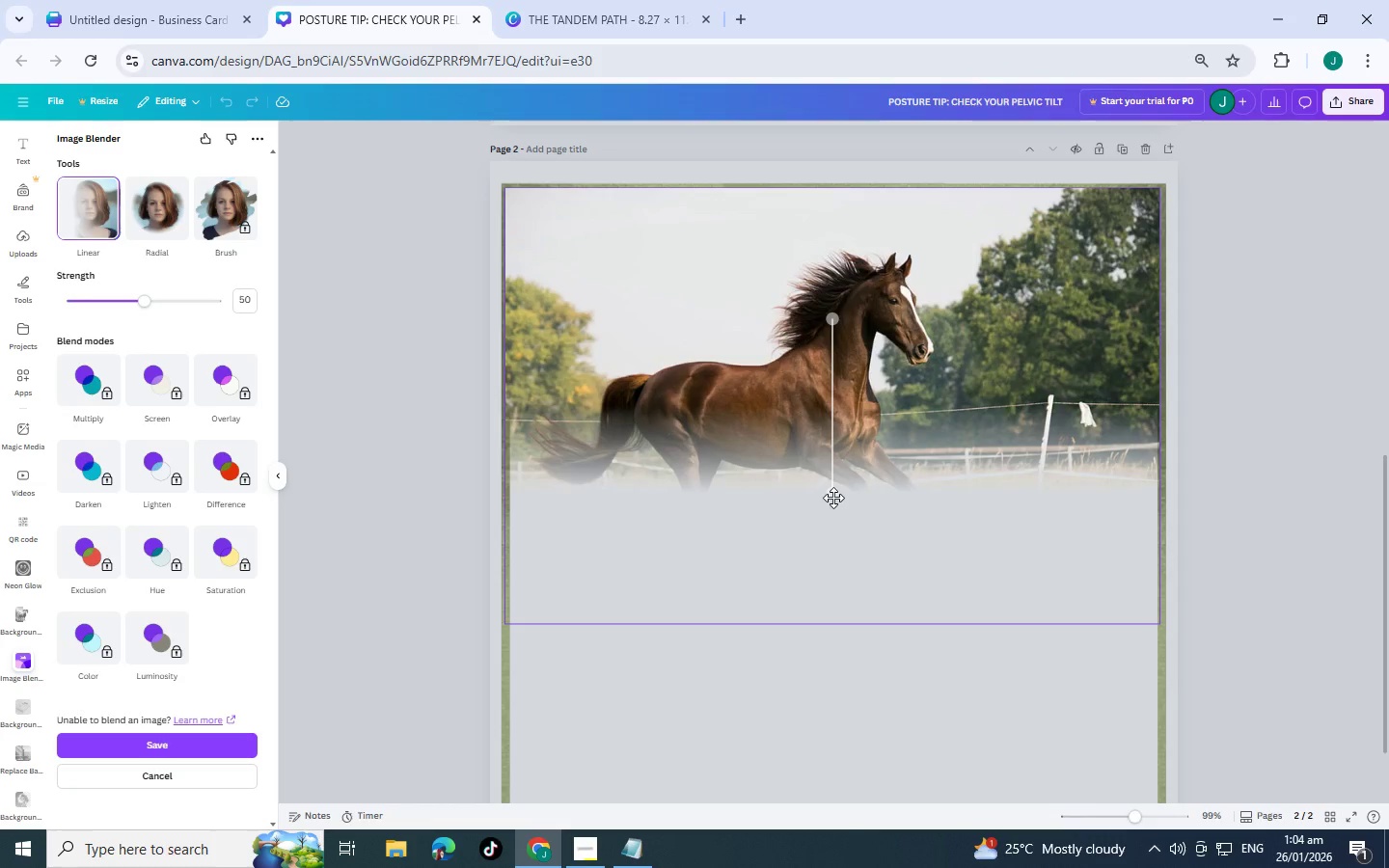 
left_click_drag(start_coordinate=[833, 498], to_coordinate=[828, 604])
 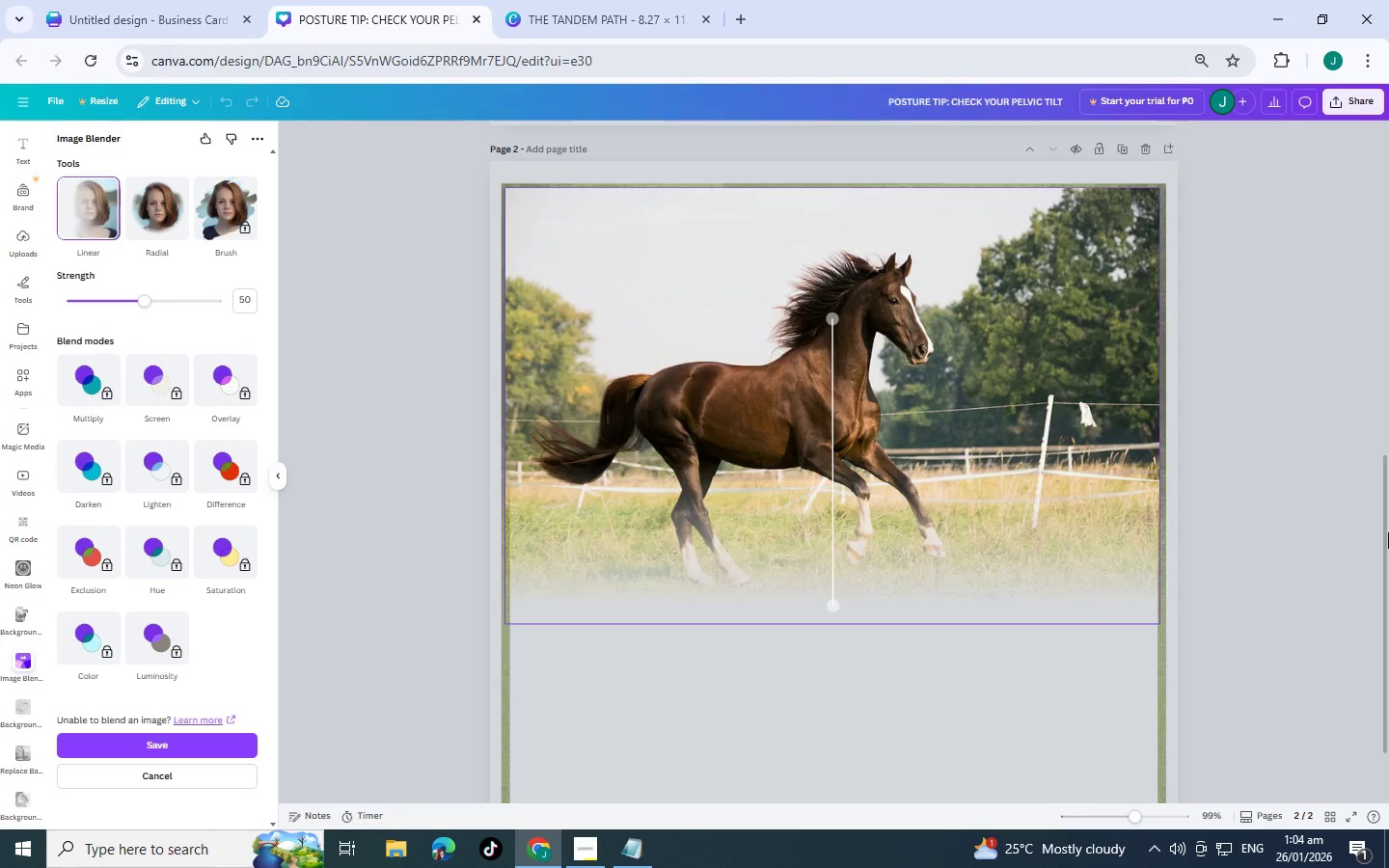 
left_click([1388, 532])
 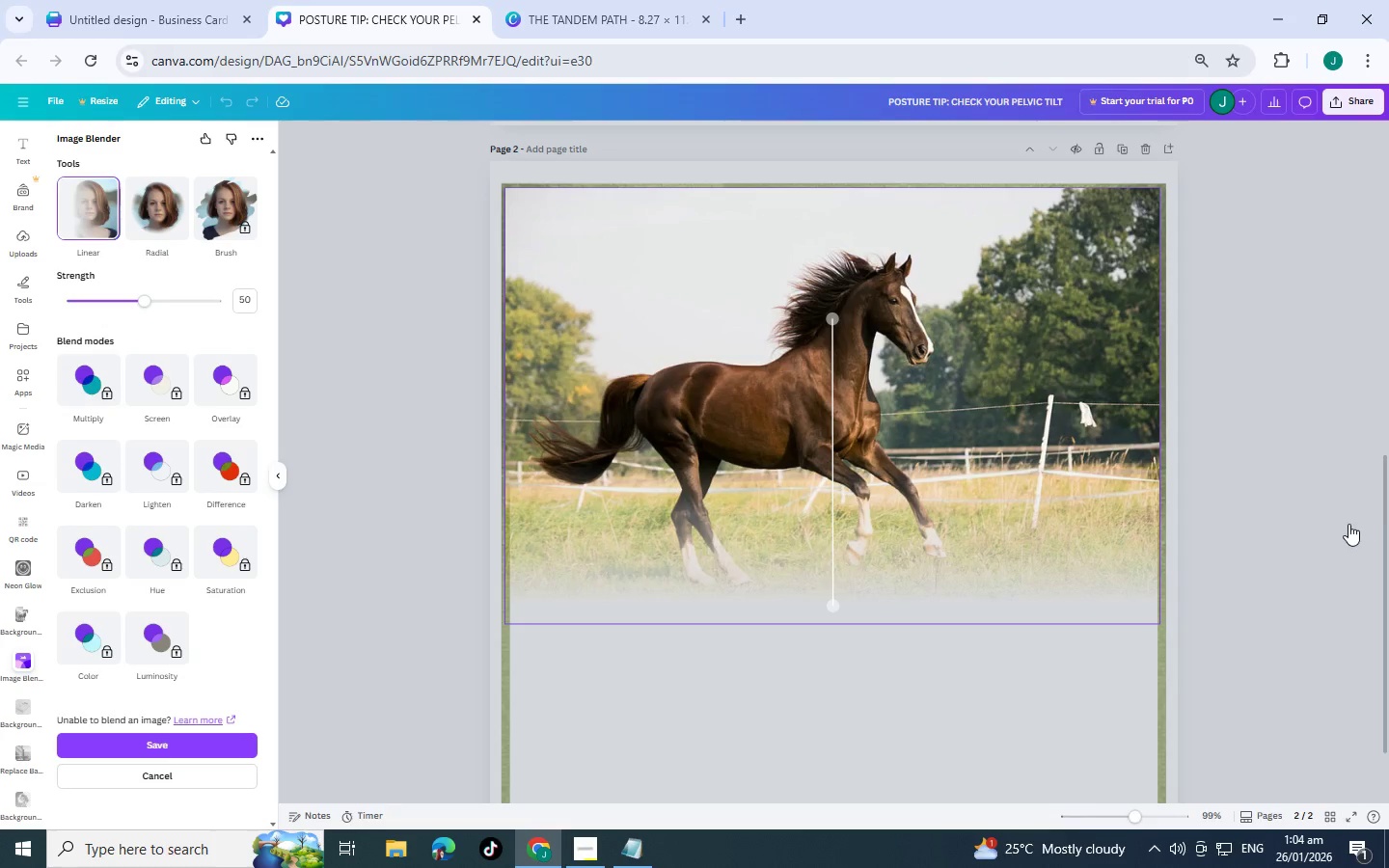 
left_click([1348, 524])
 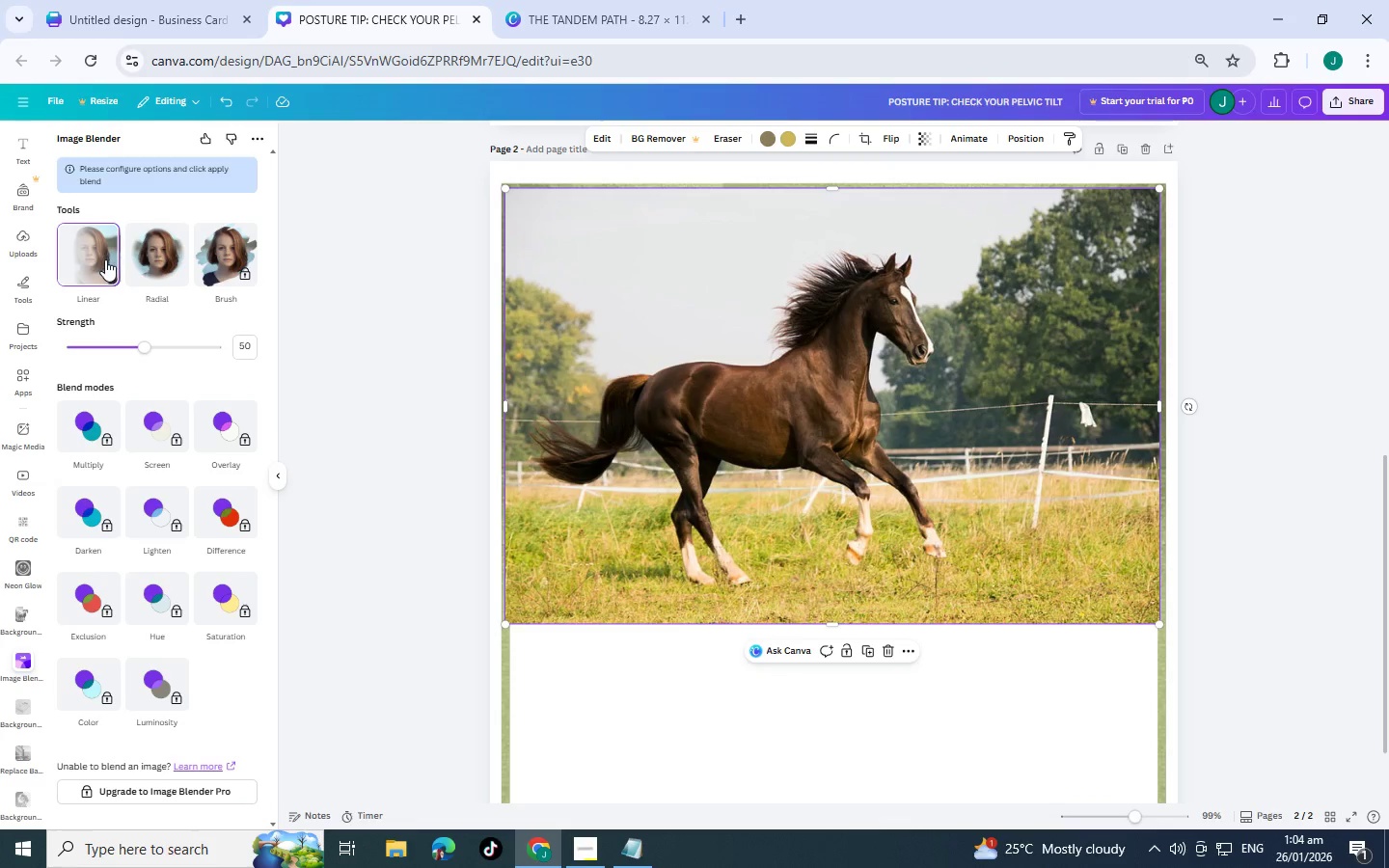 
double_click([176, 258])
 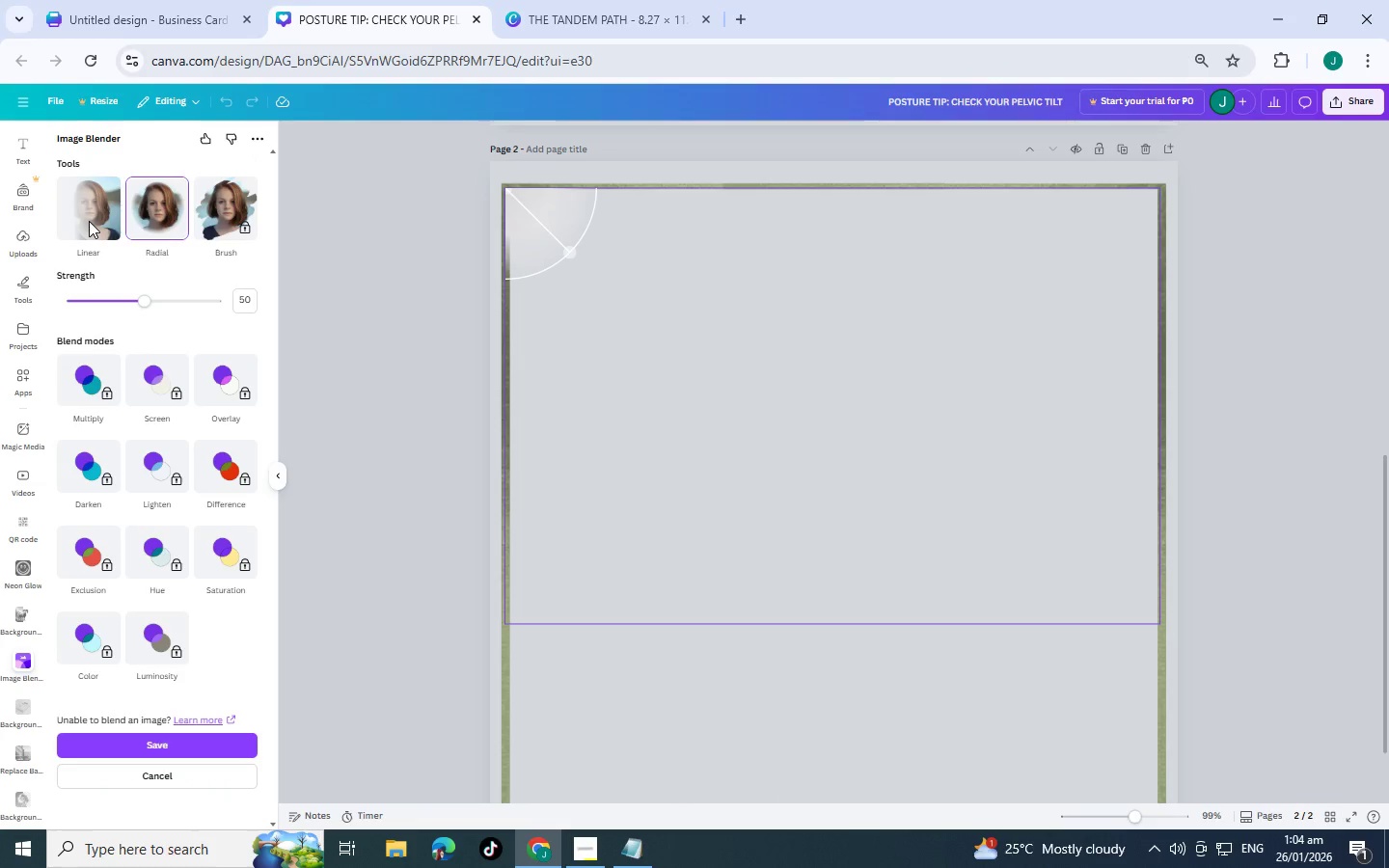 
left_click([90, 221])
 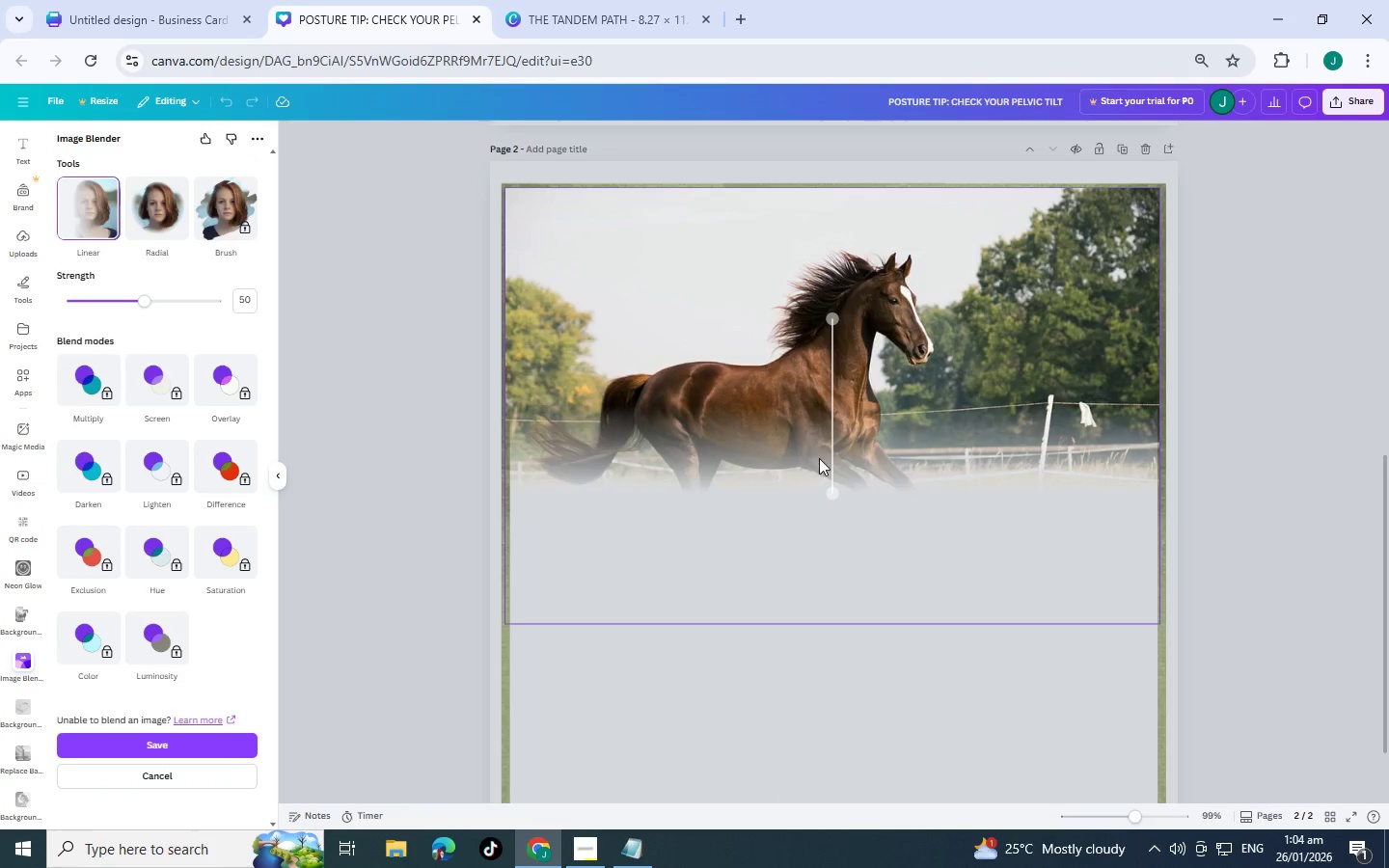 
left_click_drag(start_coordinate=[830, 493], to_coordinate=[830, 606])
 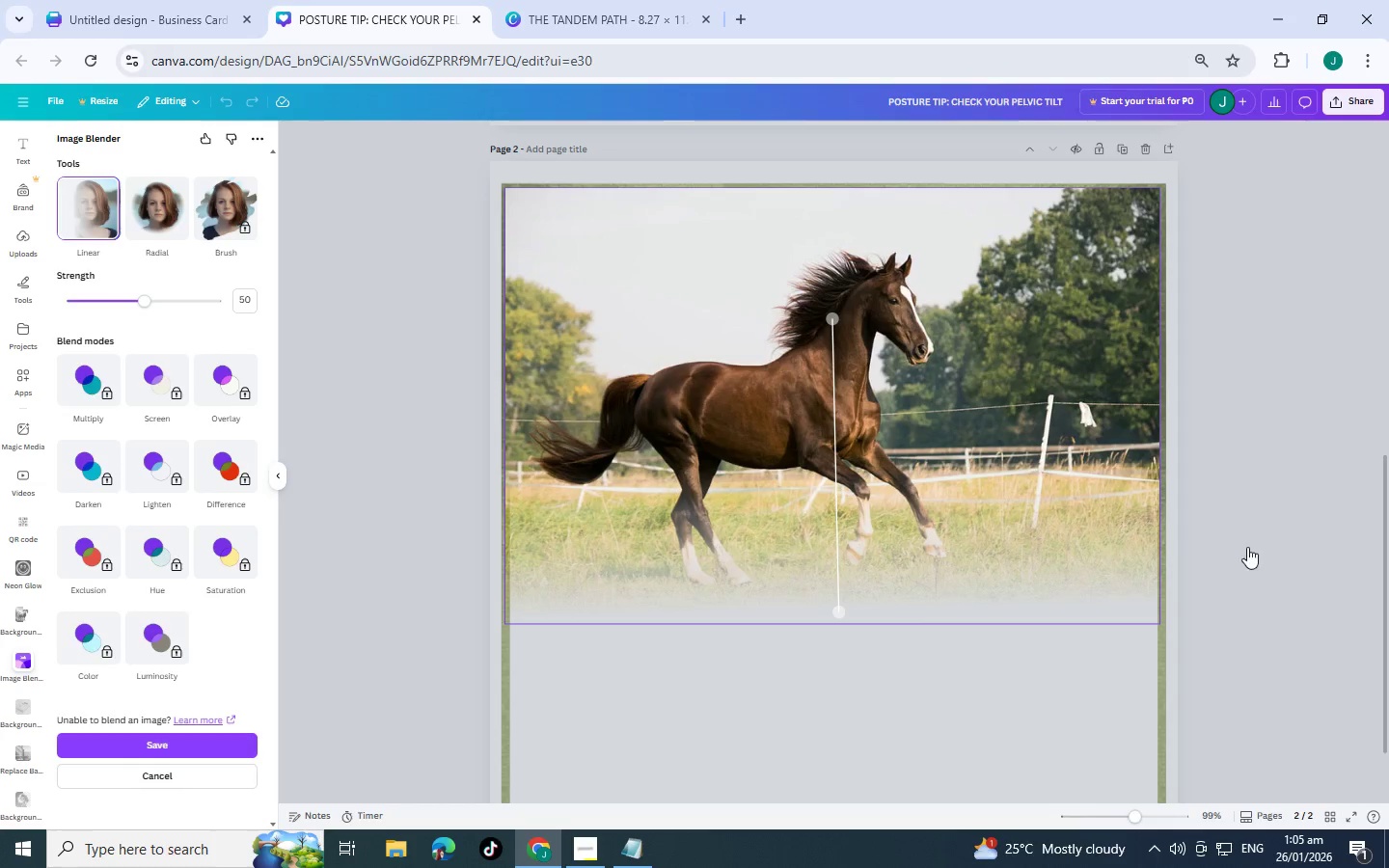 
left_click([1250, 546])
 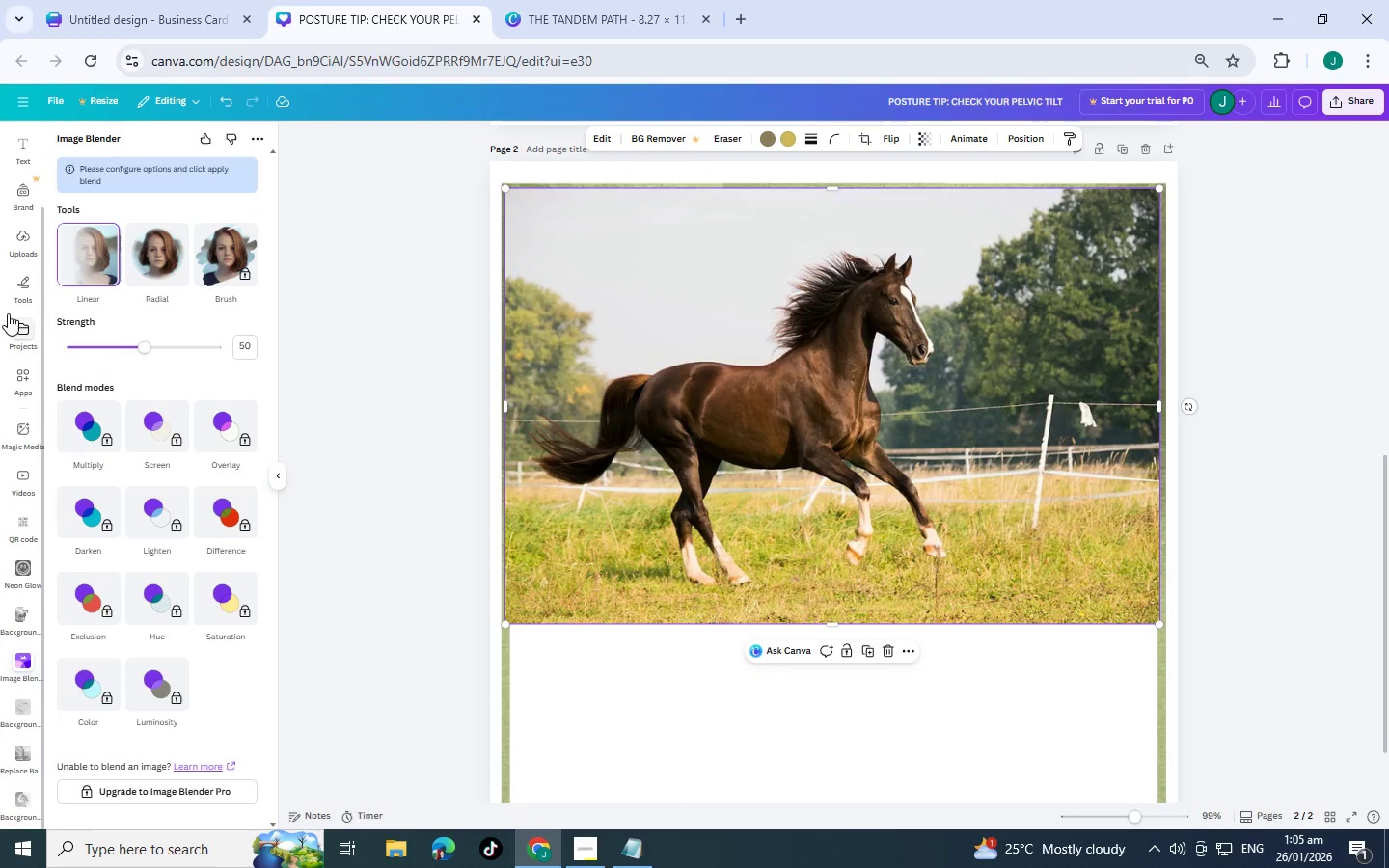 
left_click([103, 270])
 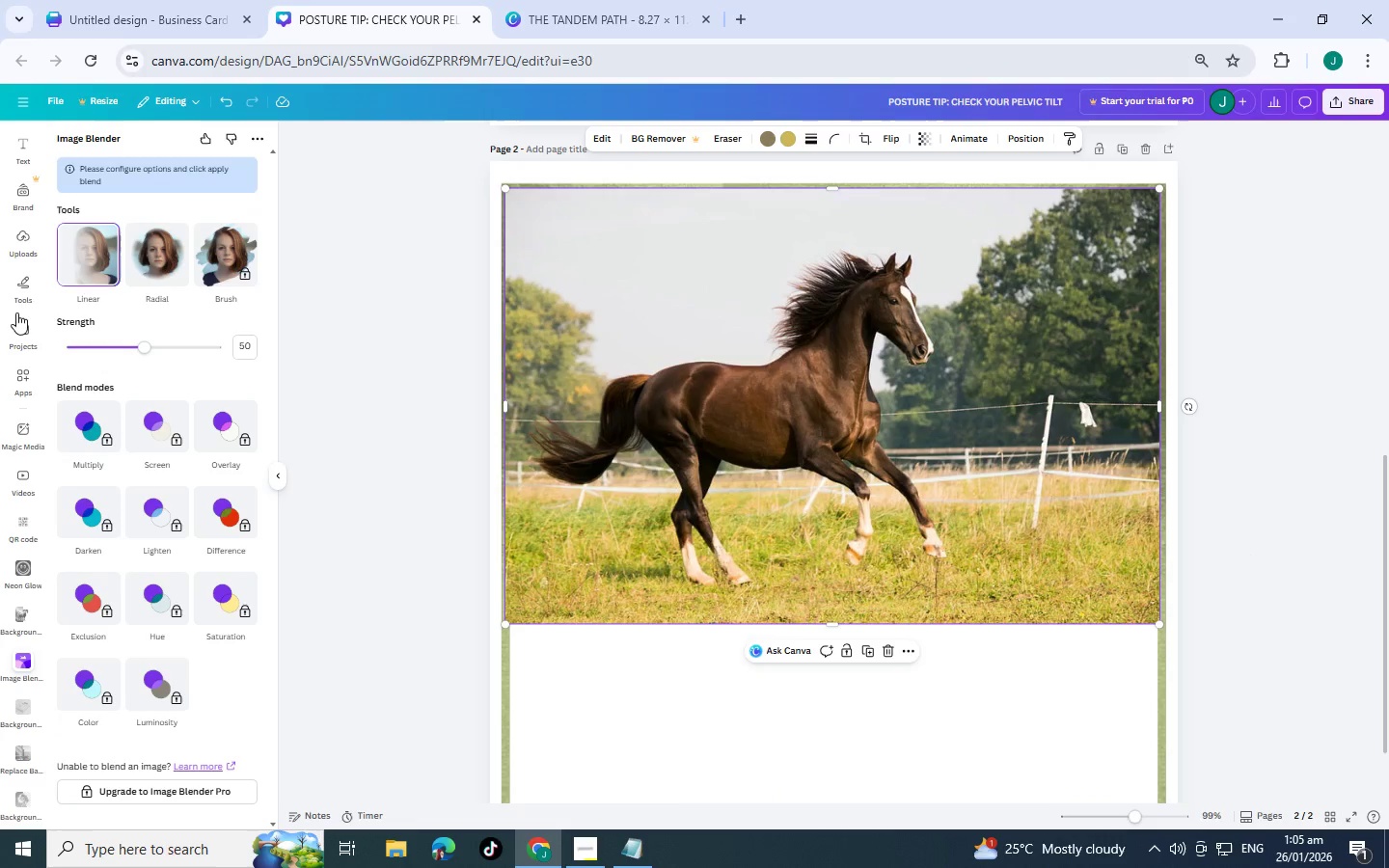 
left_click([143, 257])
 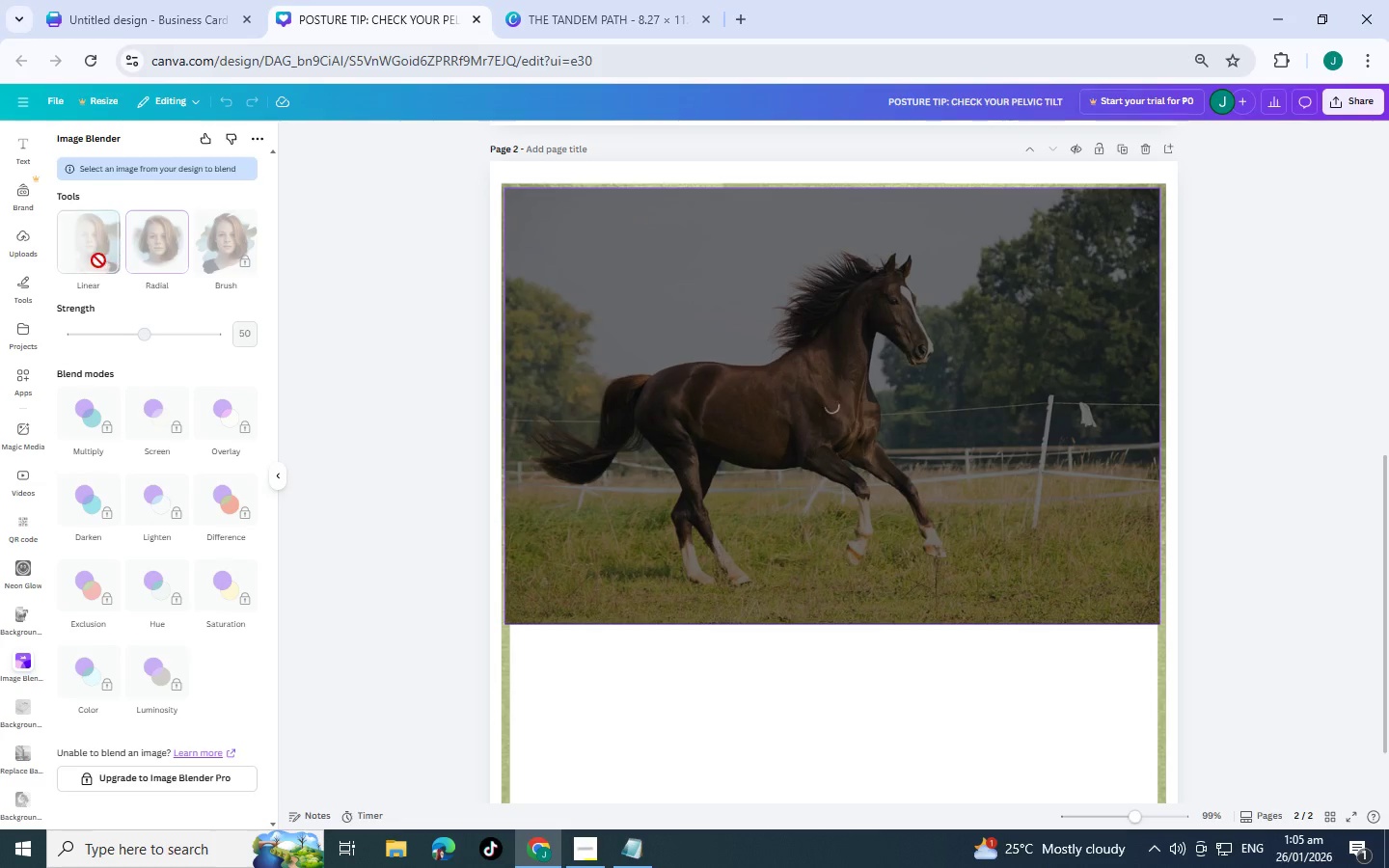 
left_click([98, 260])
 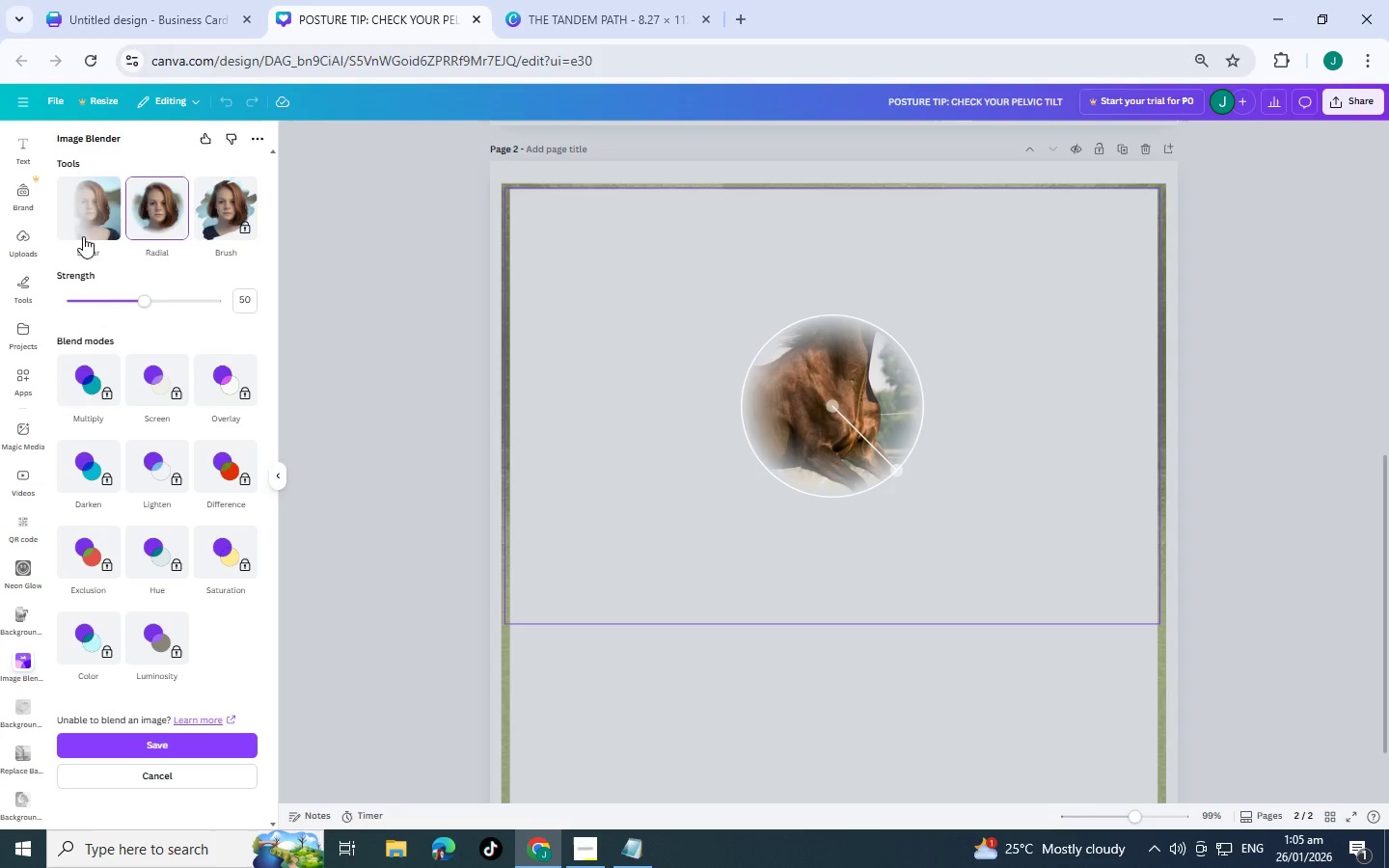 
left_click([79, 226])
 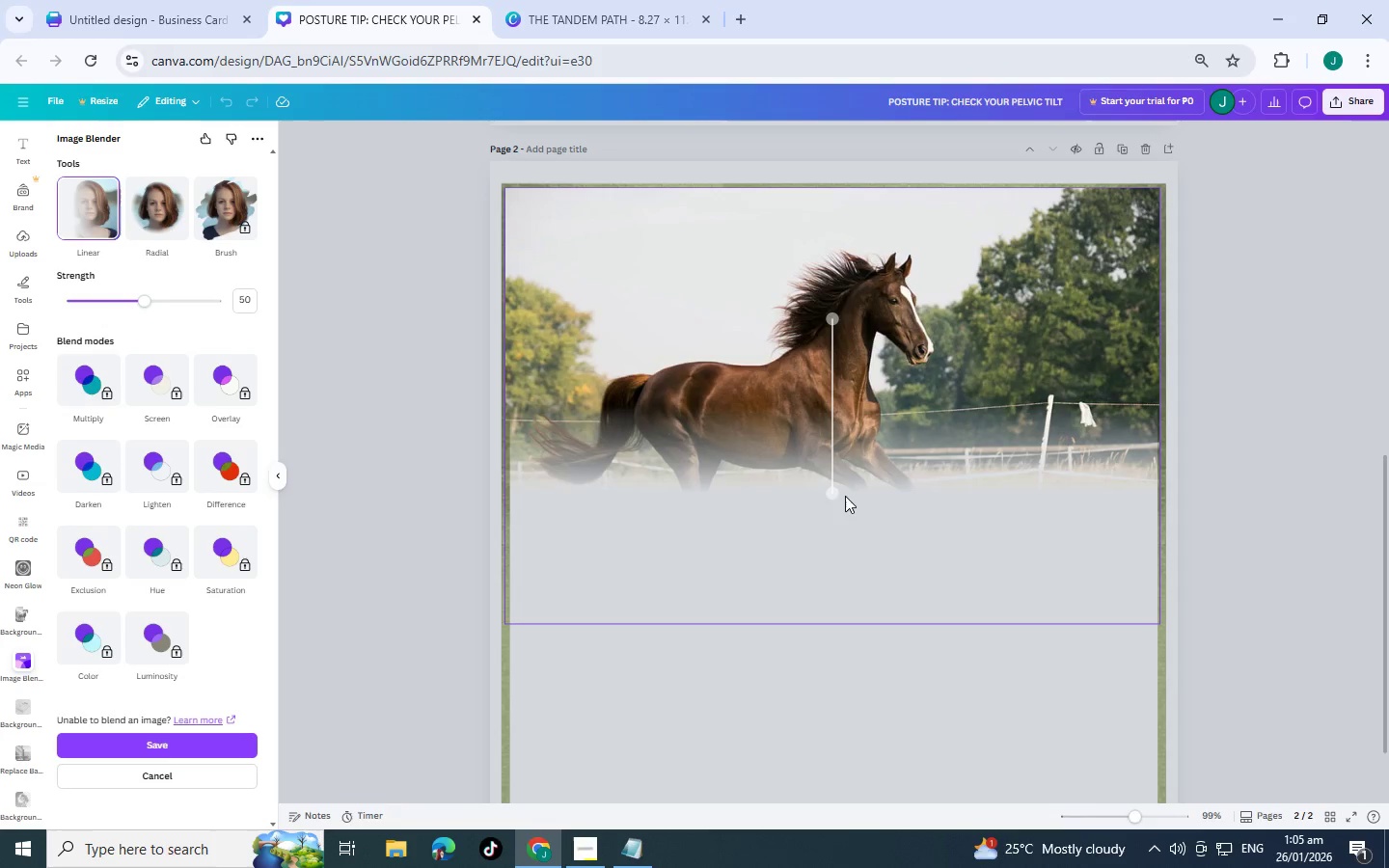 
left_click_drag(start_coordinate=[833, 494], to_coordinate=[829, 620])
 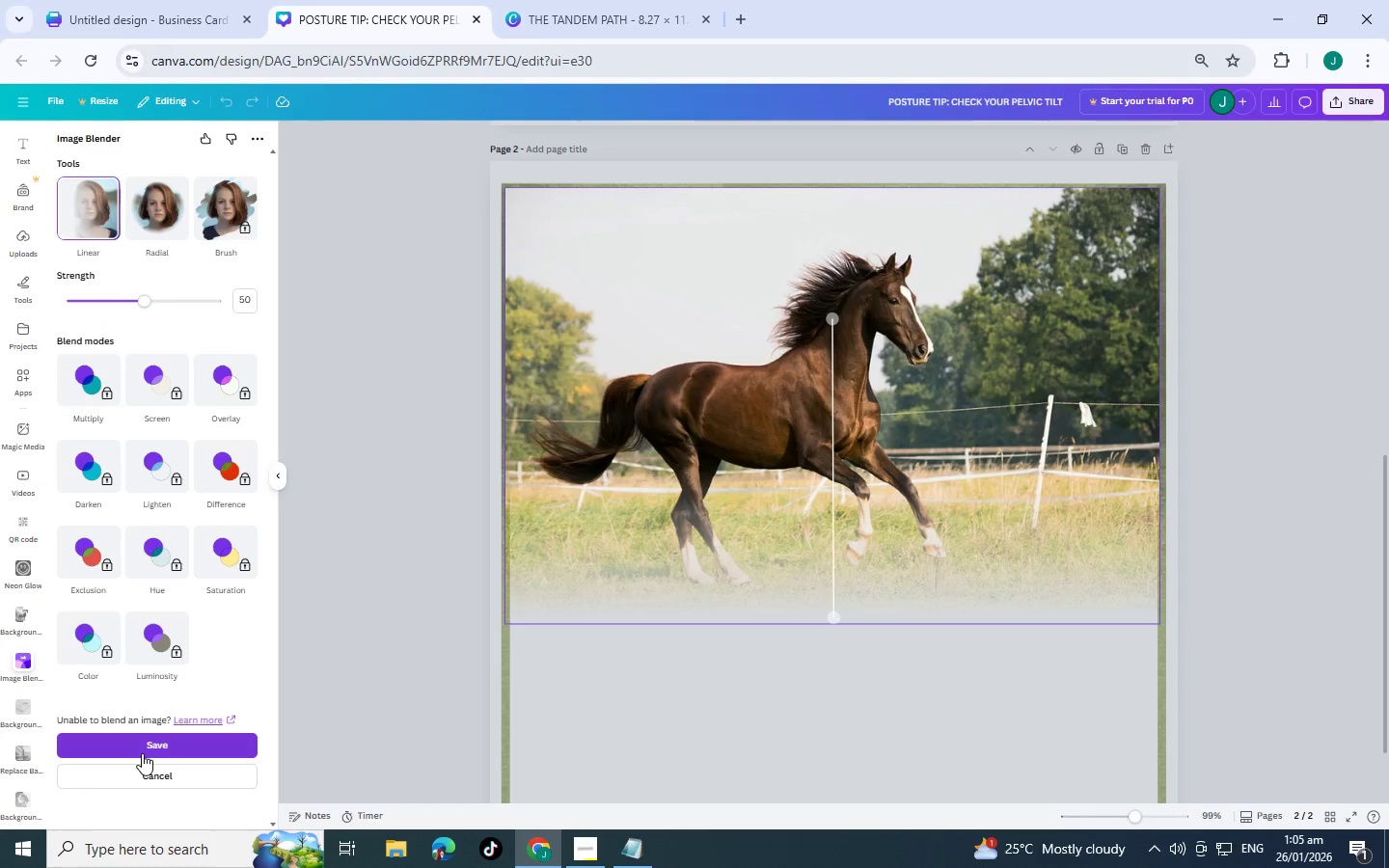 
left_click([142, 753])
 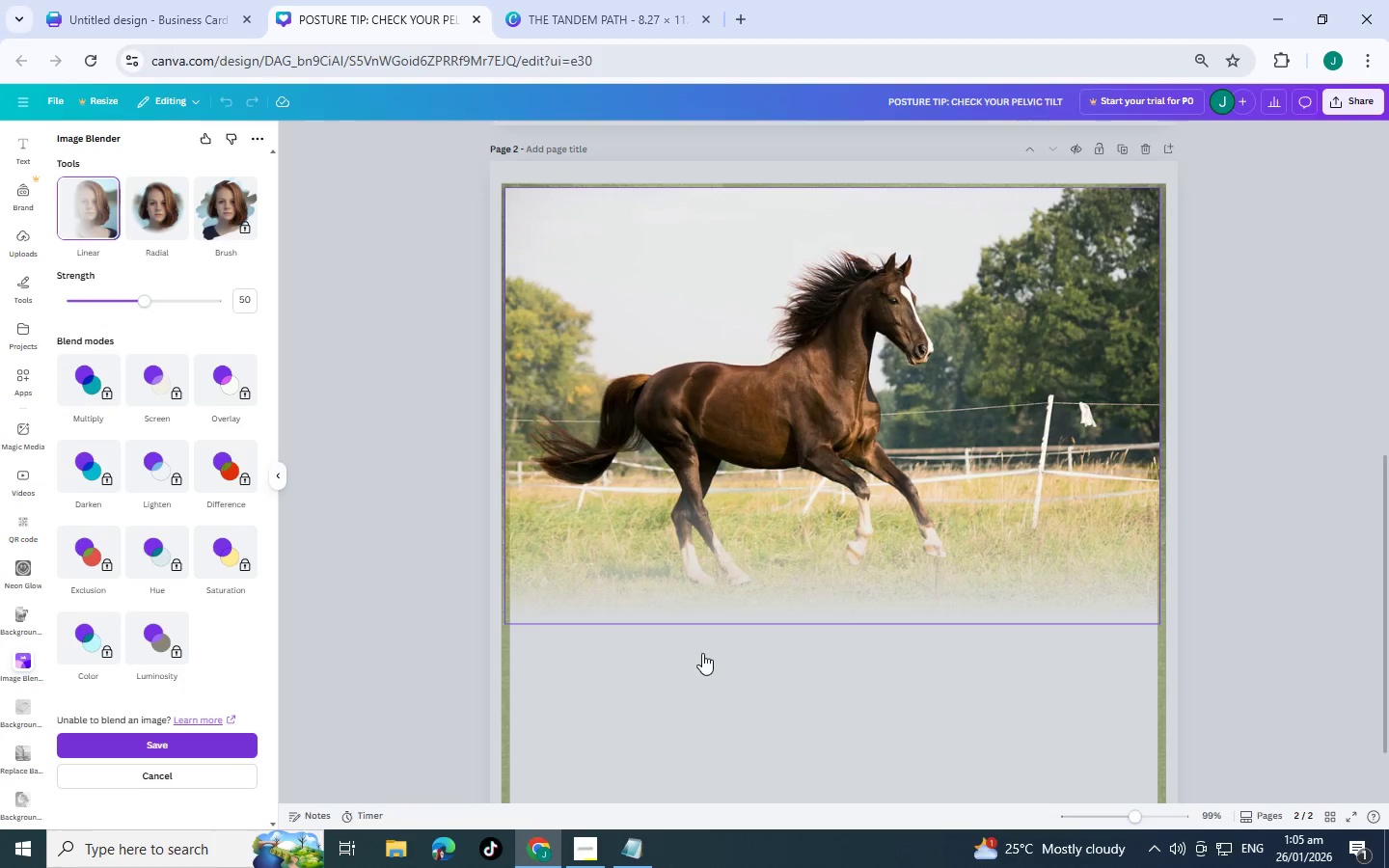 
scroll: coordinate [412, 680], scroll_direction: down, amount: 1.0
 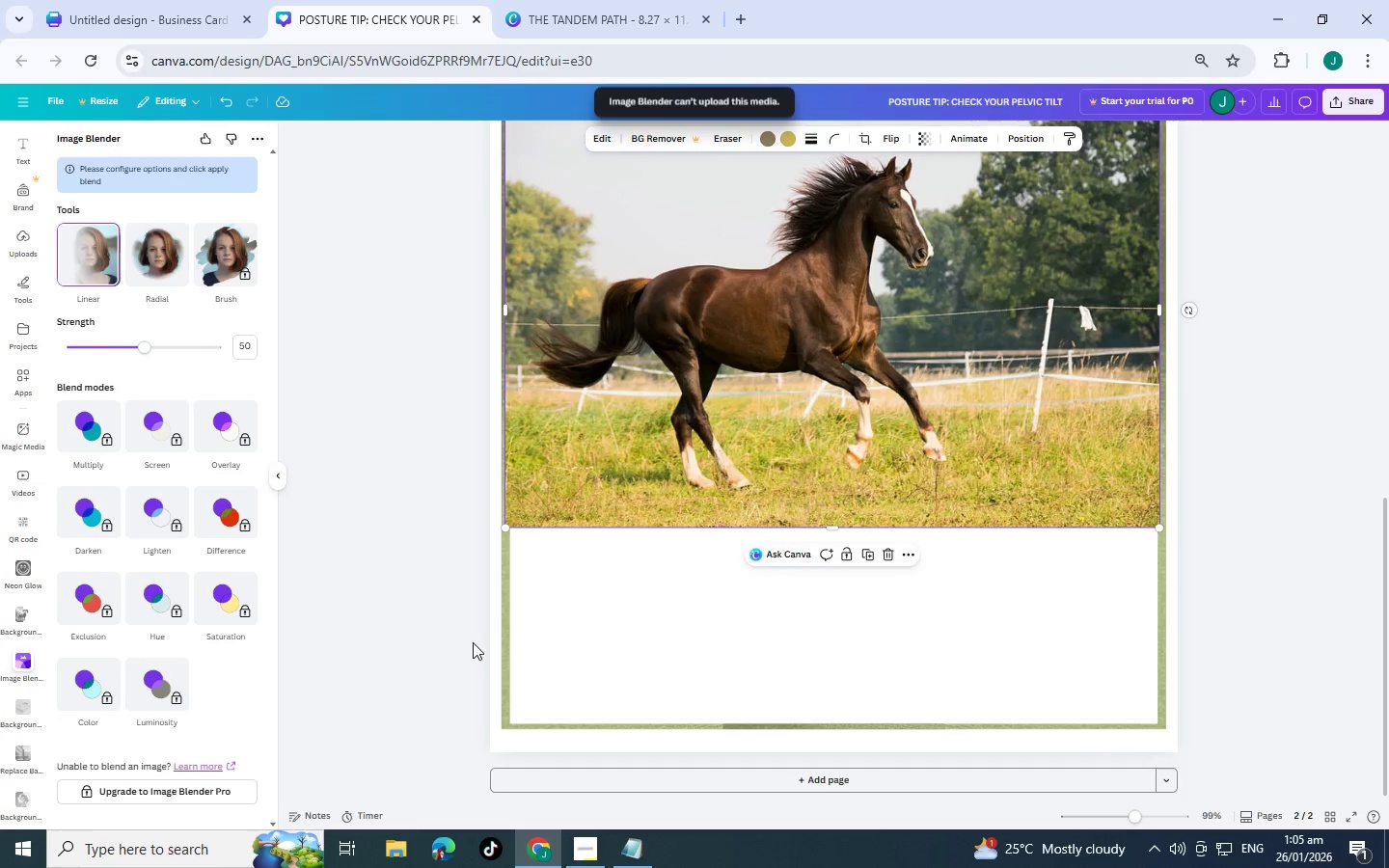 
scroll: coordinate [475, 642], scroll_direction: up, amount: 1.0
 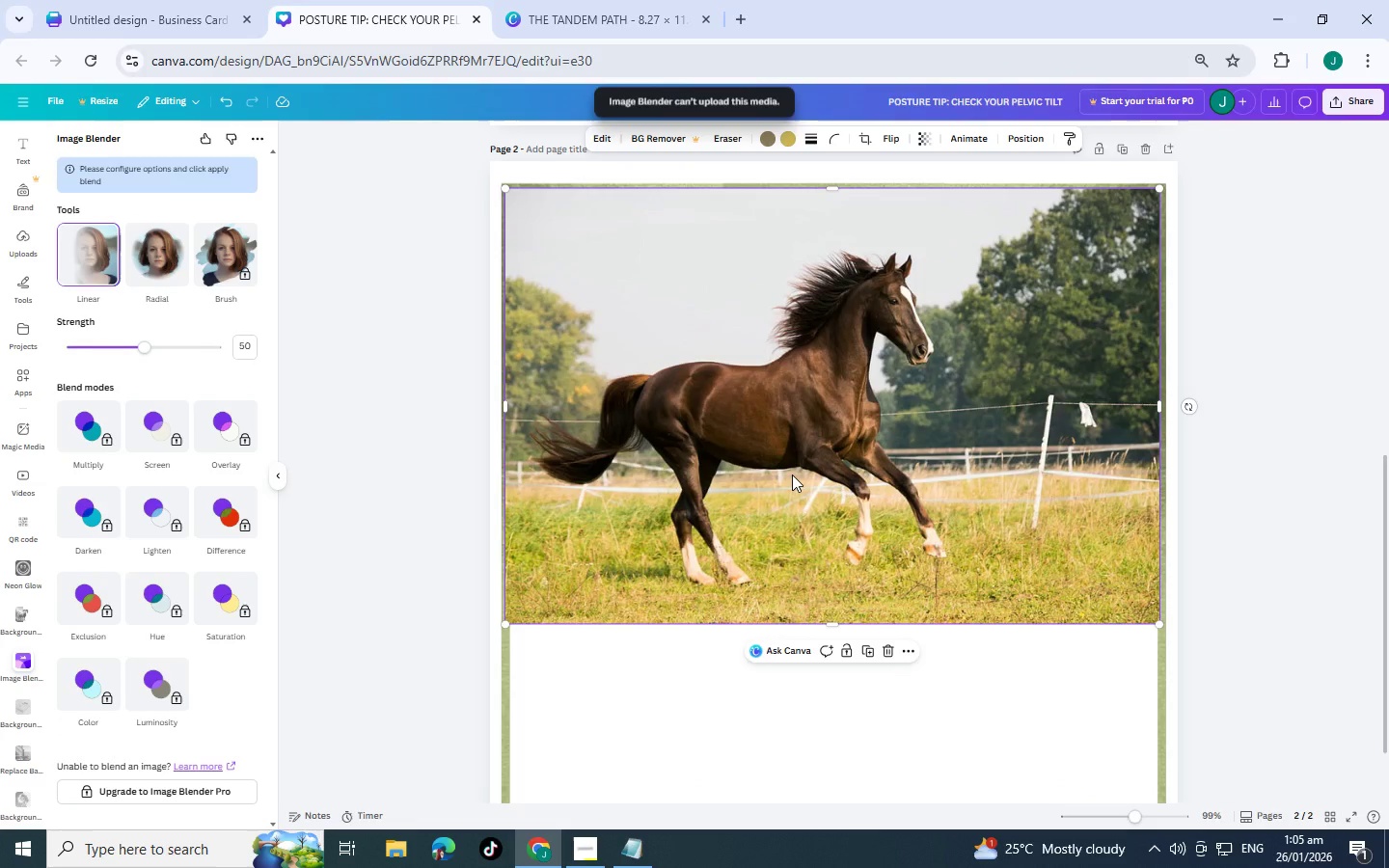 
left_click([792, 475])
 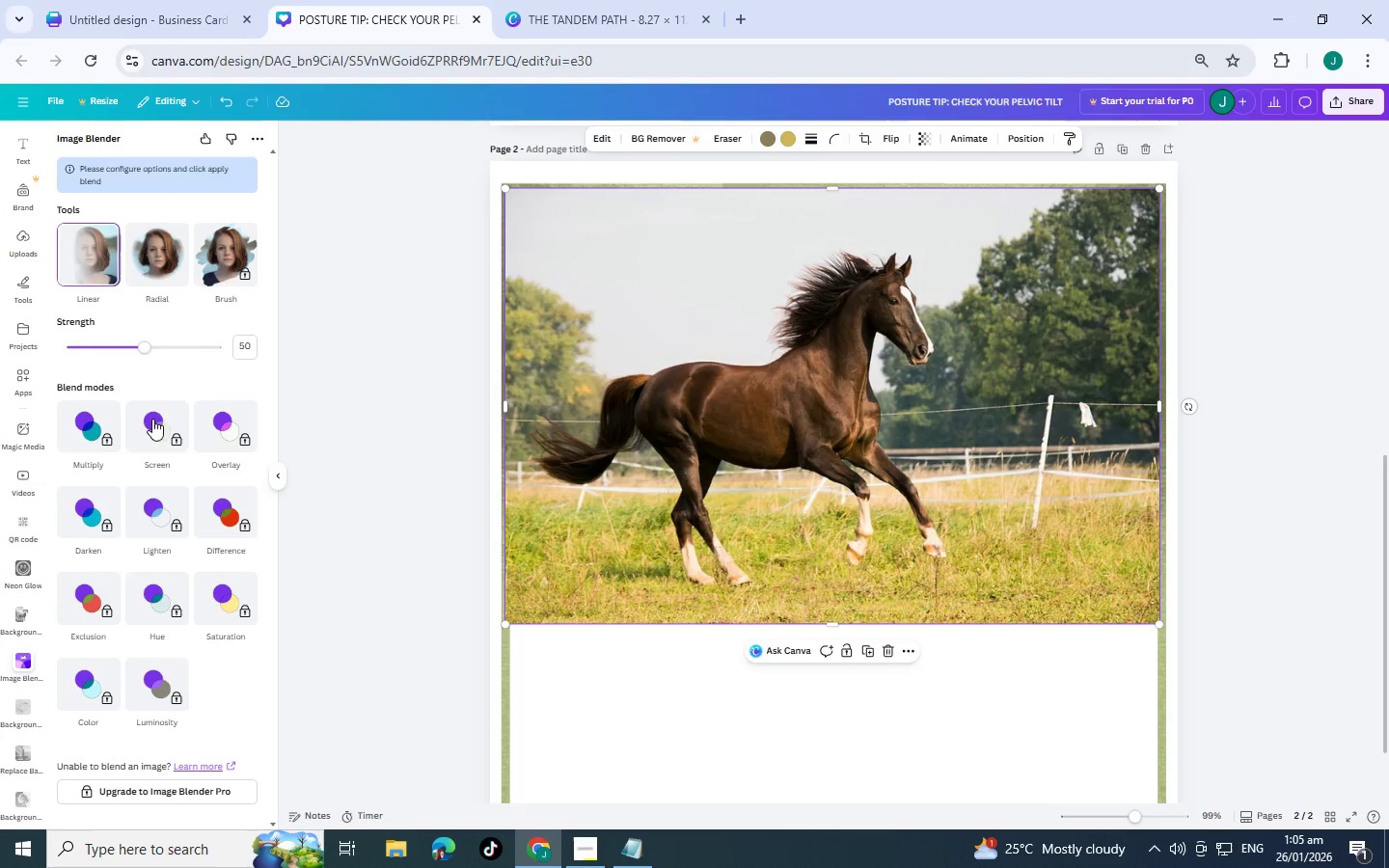 
left_click([717, 402])
 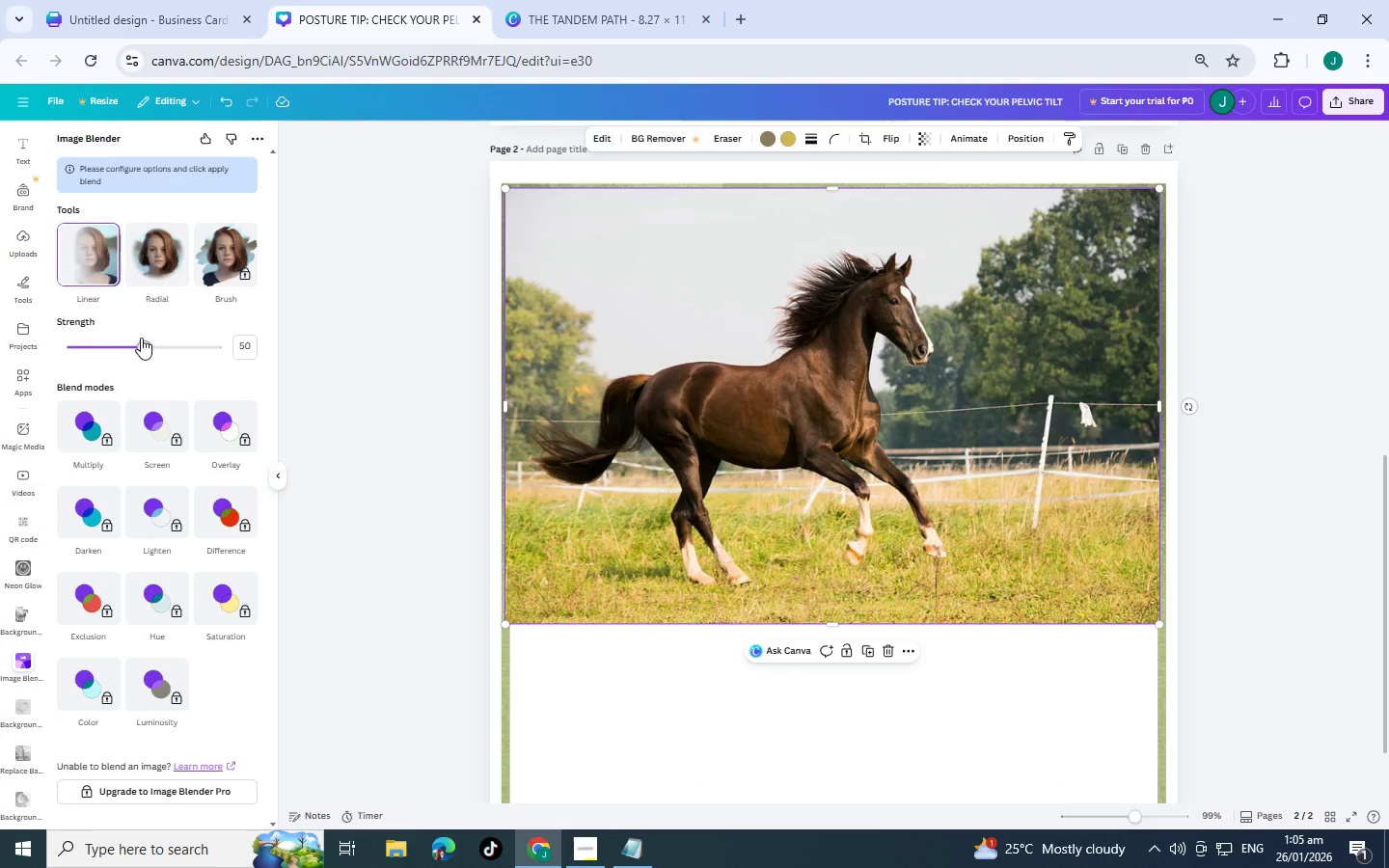 
left_click([144, 273])
 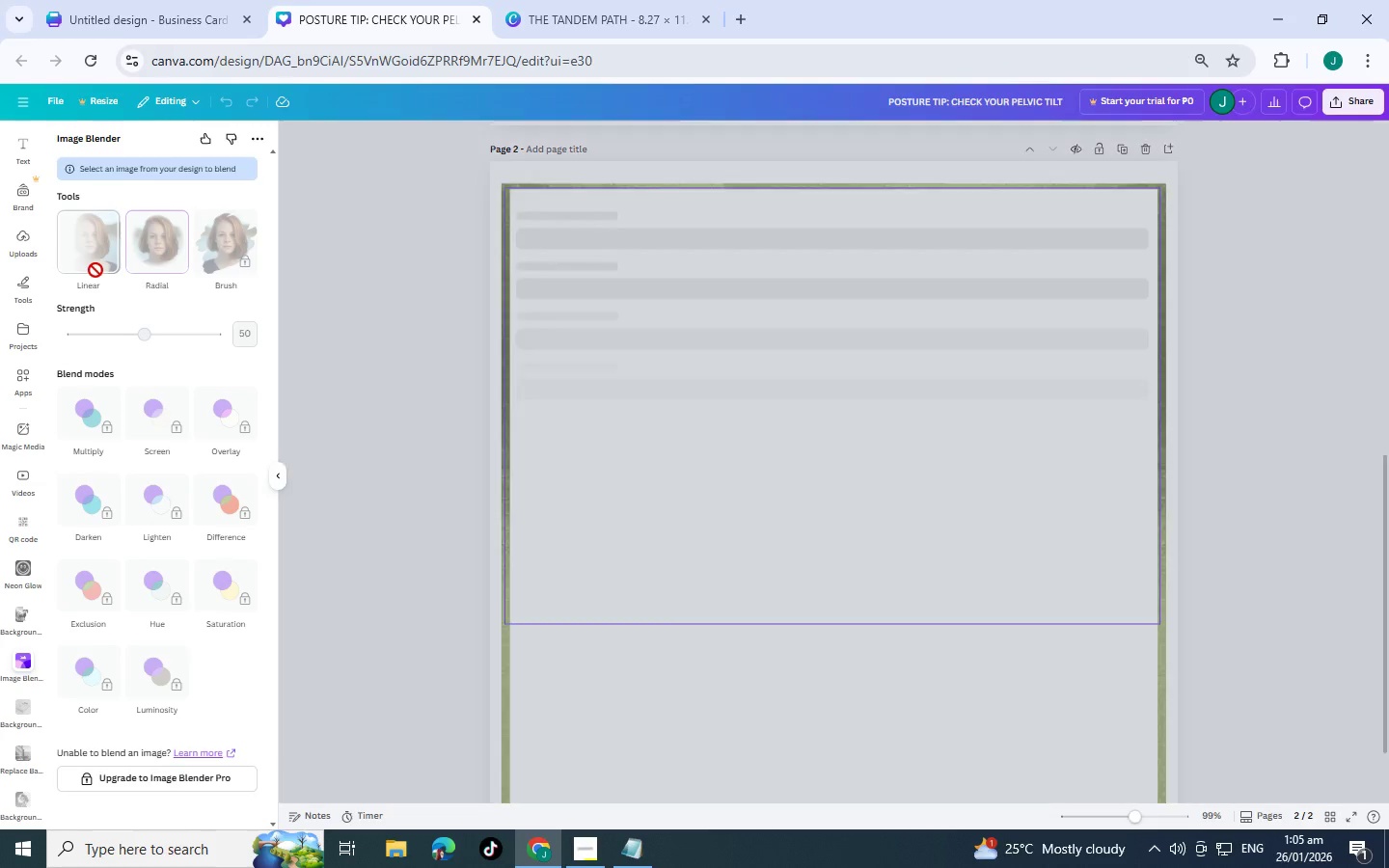 
left_click([95, 270])
 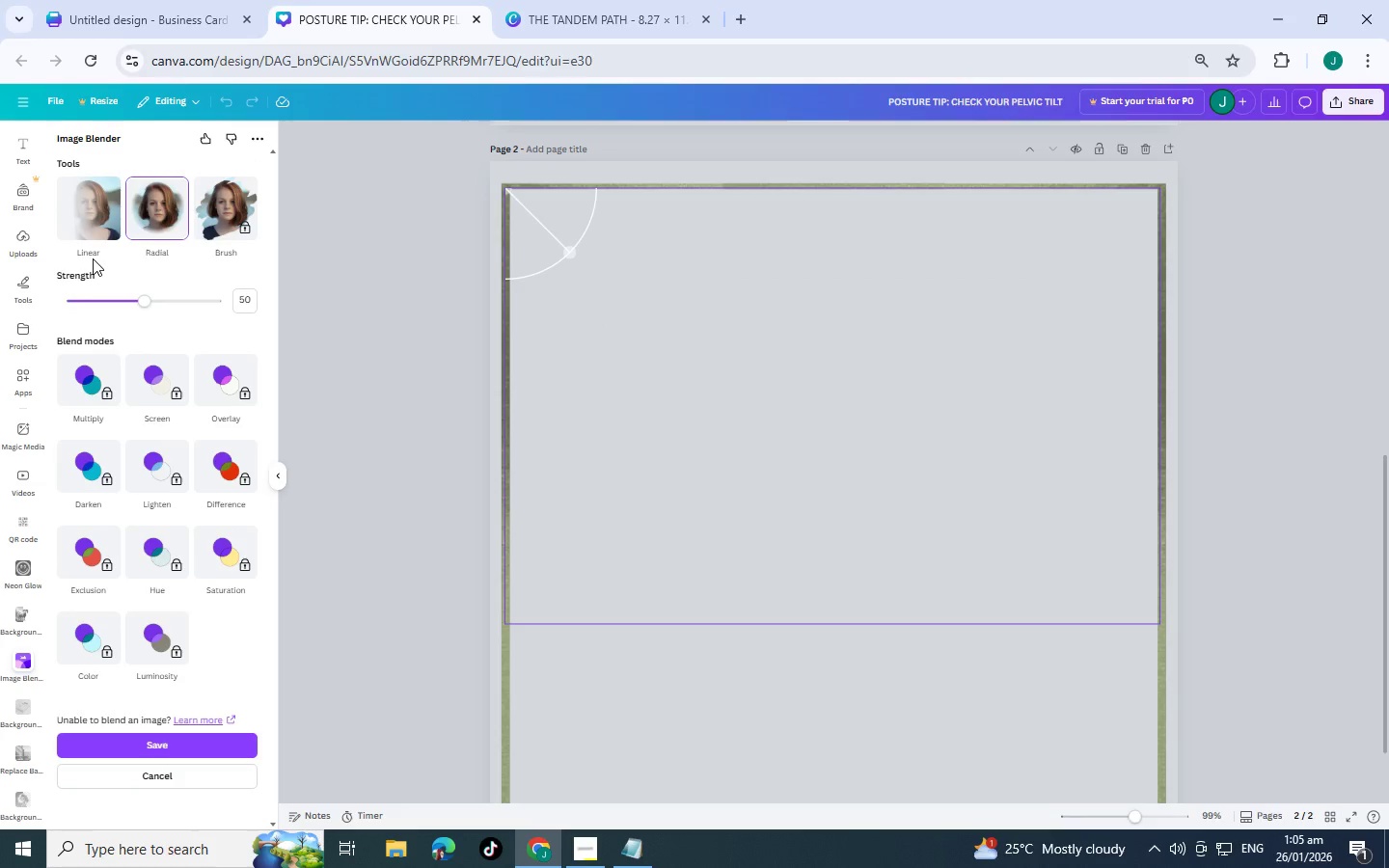 
left_click([87, 223])
 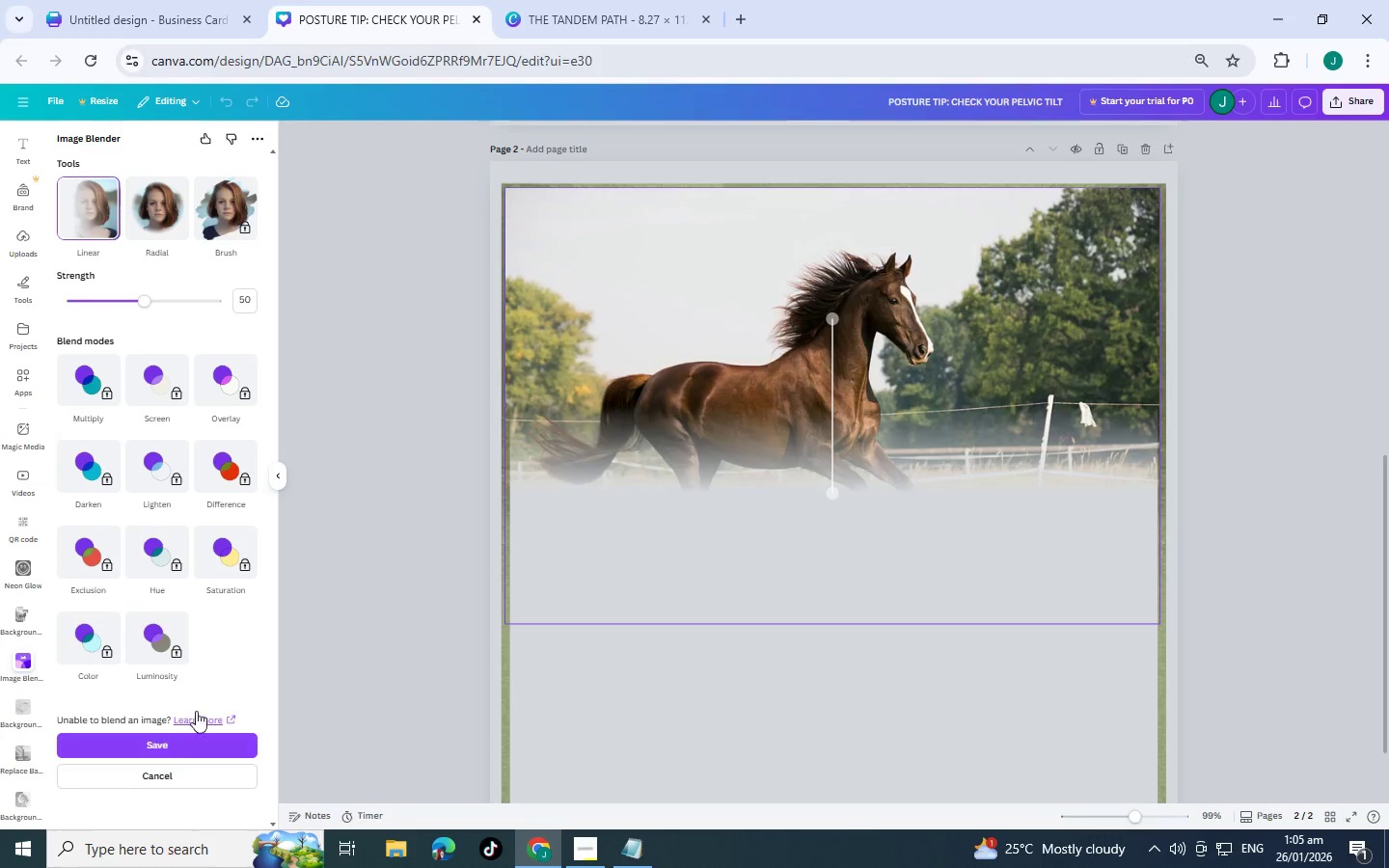 
left_click_drag(start_coordinate=[841, 488], to_coordinate=[839, 512])
 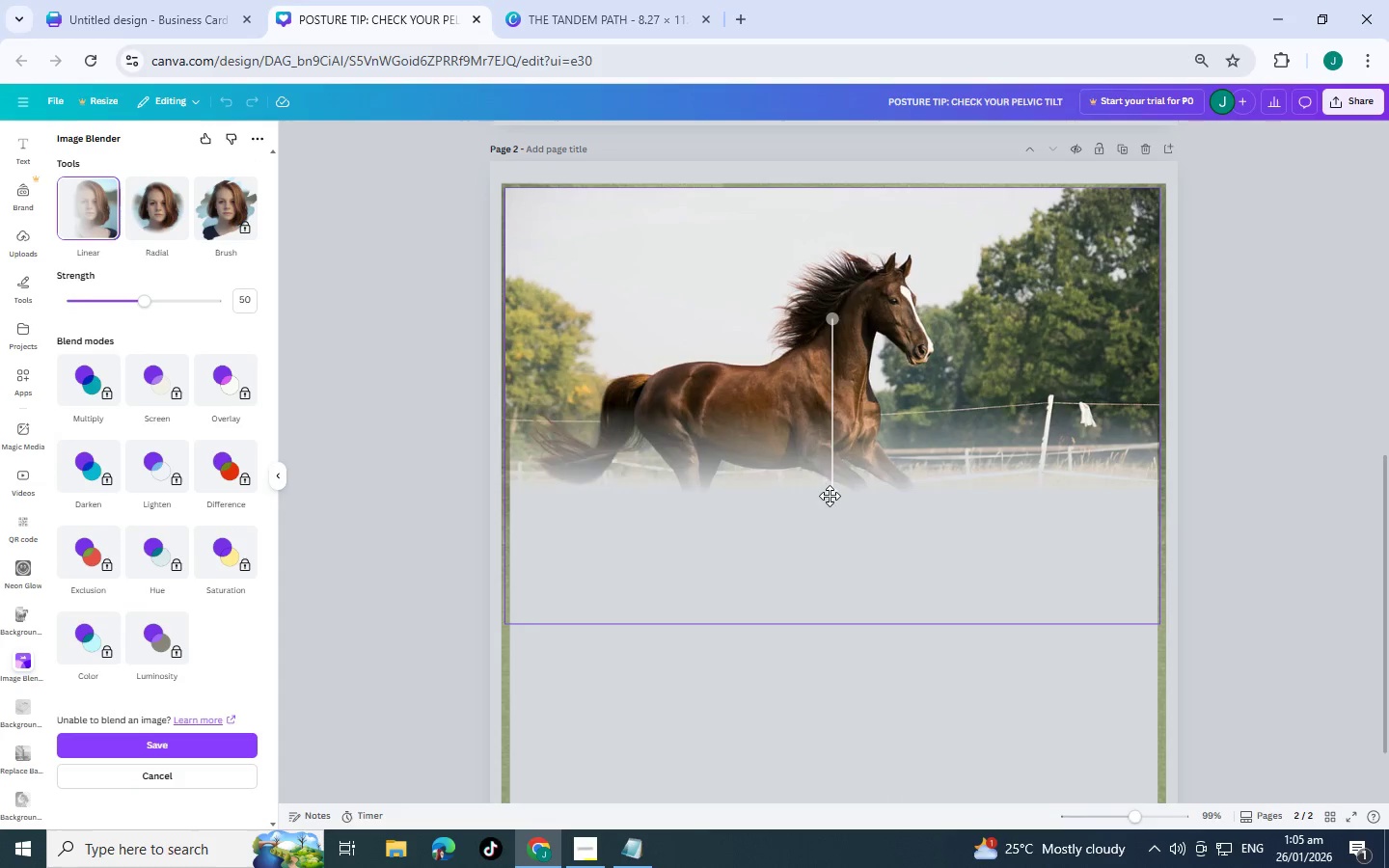 
left_click_drag(start_coordinate=[830, 495], to_coordinate=[826, 635])
 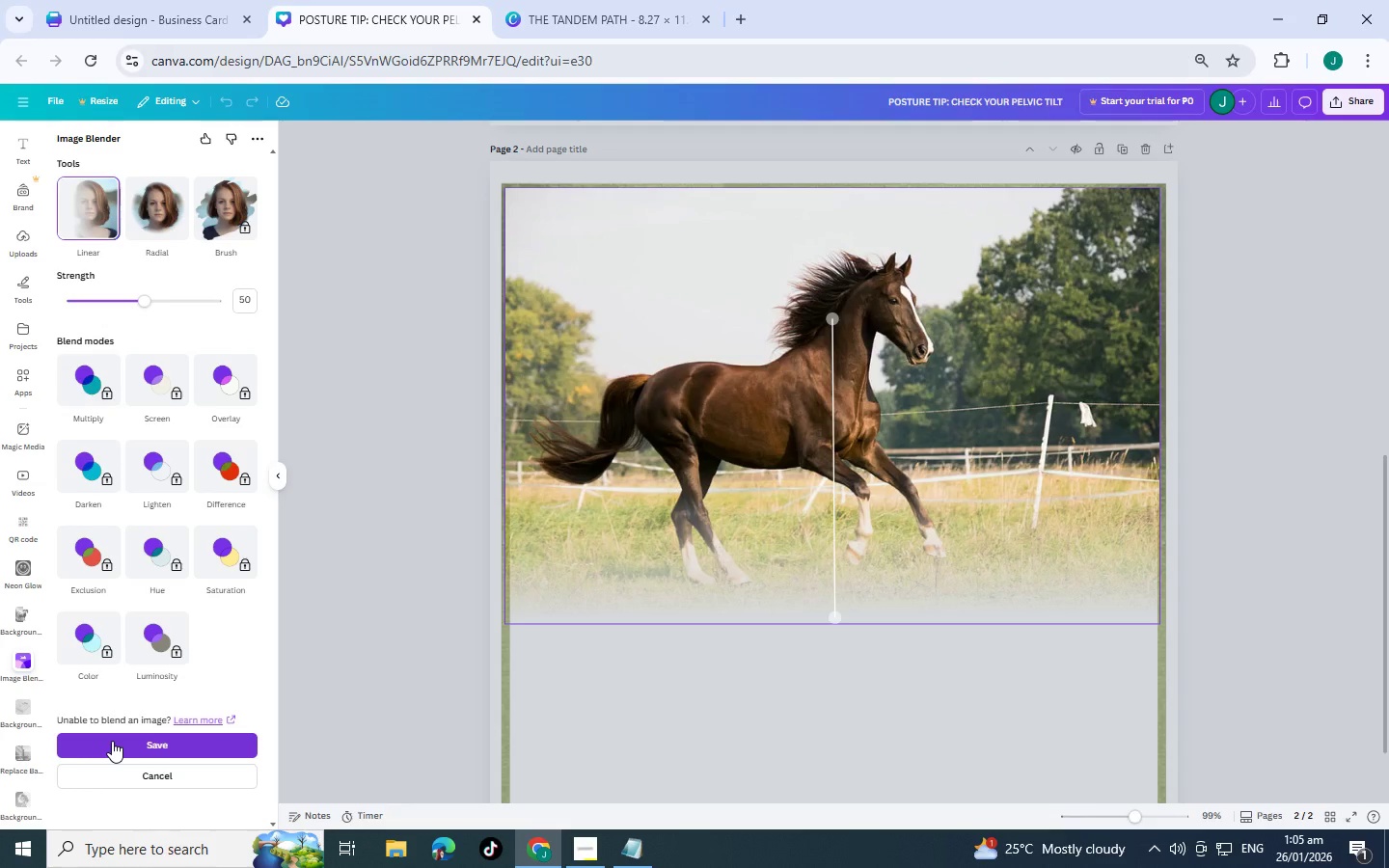 
left_click([112, 741])
 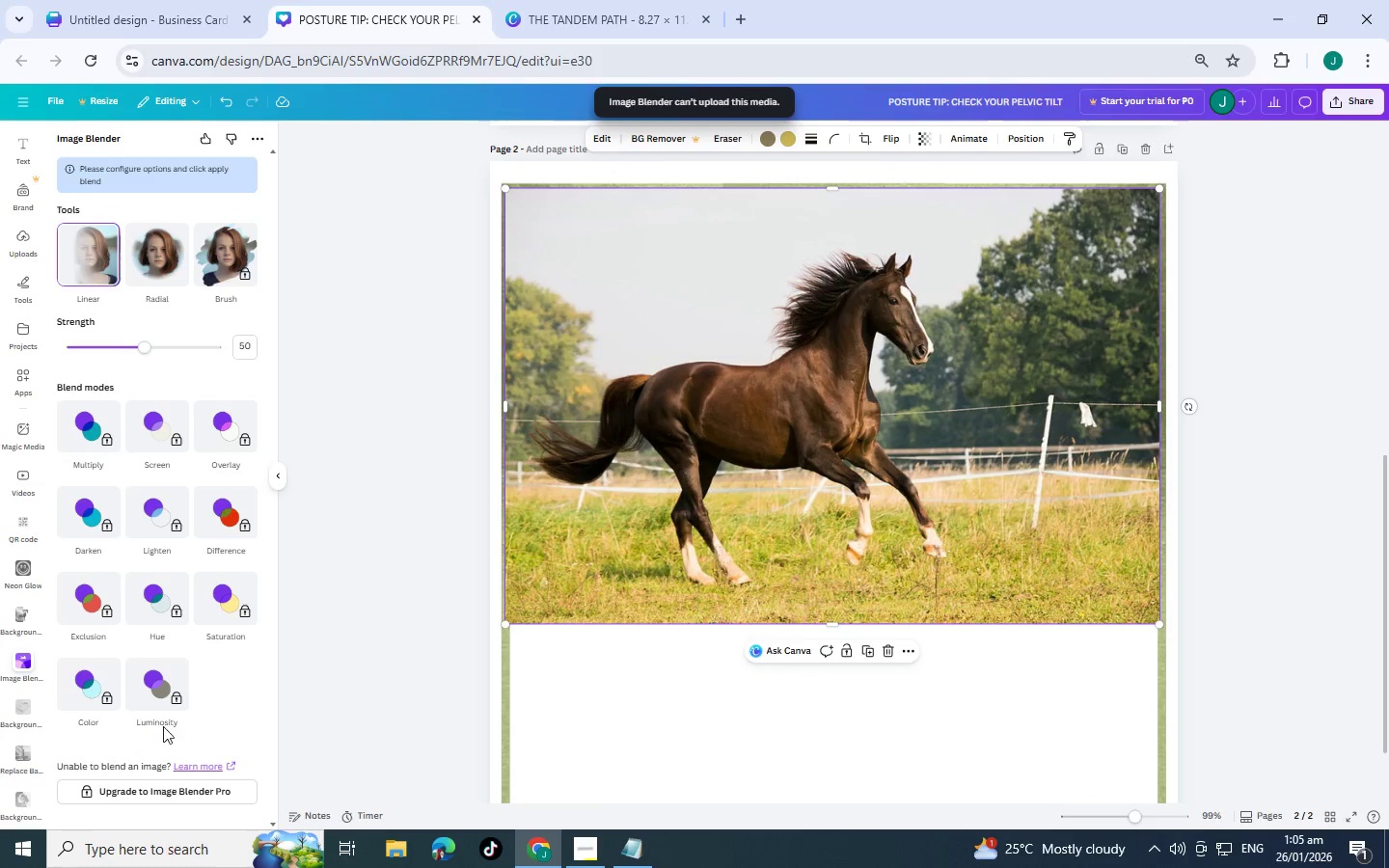 
scroll: coordinate [733, 541], scroll_direction: down, amount: 1.0
 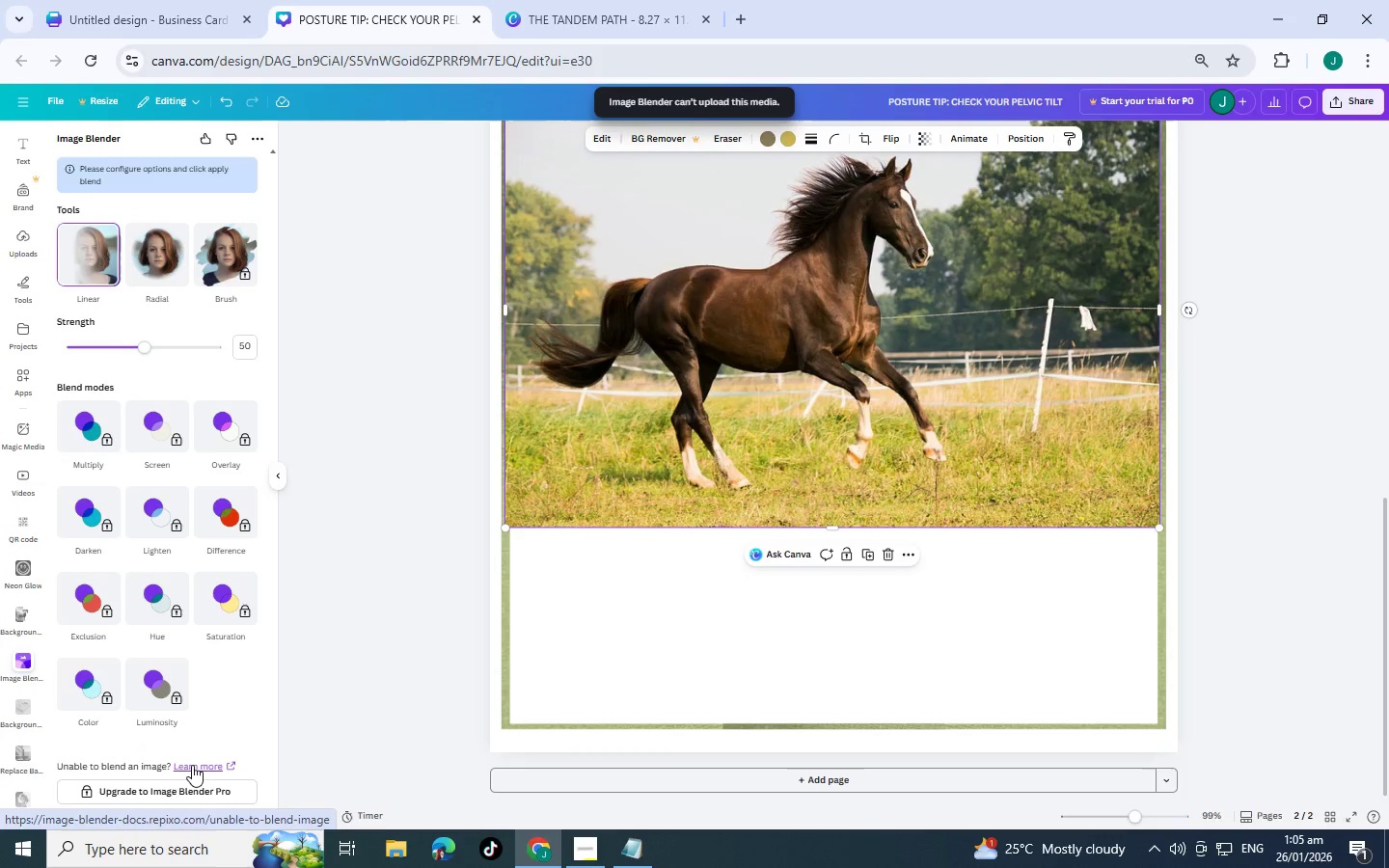 
left_click([192, 765])
 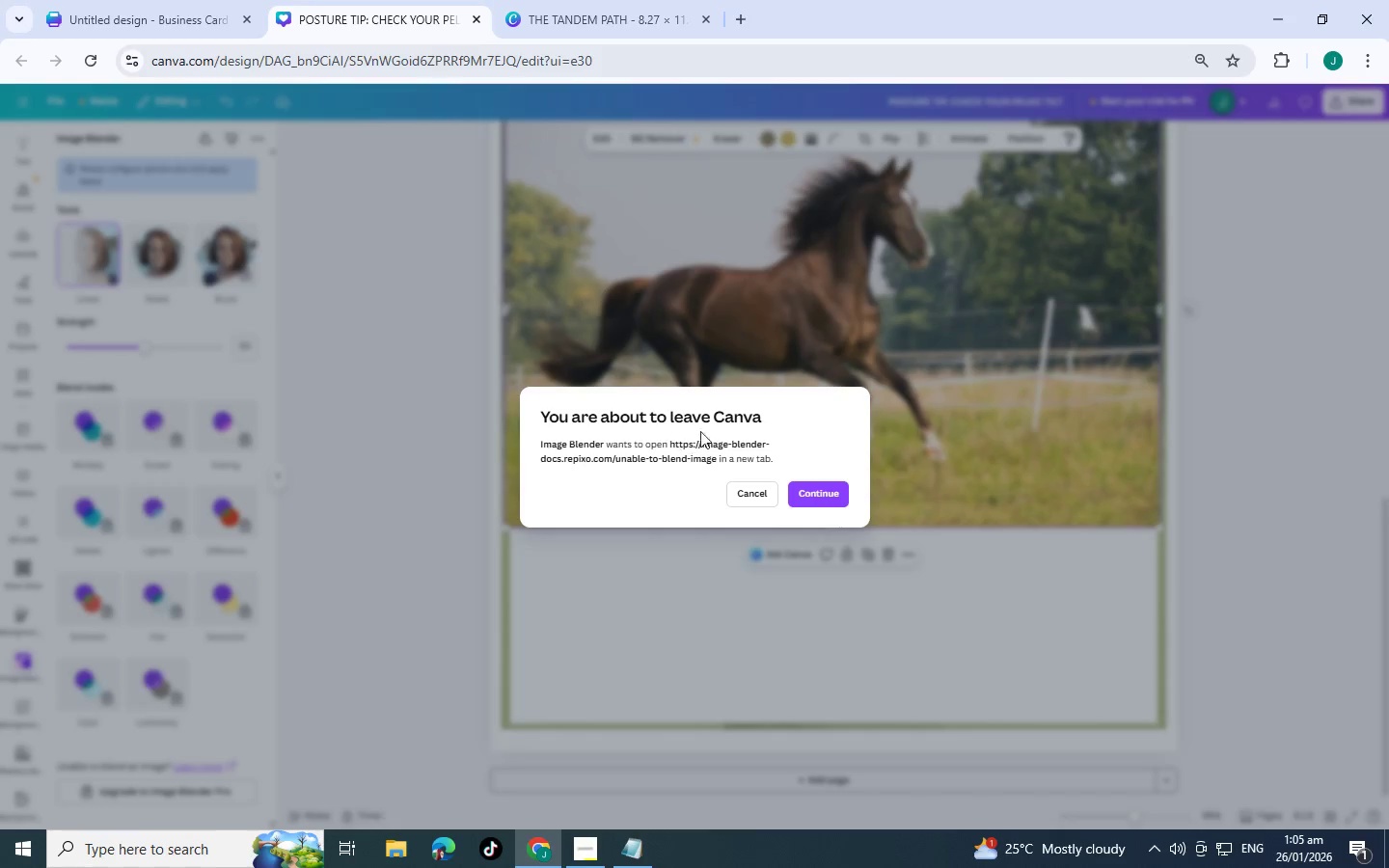 
wait(5.44)
 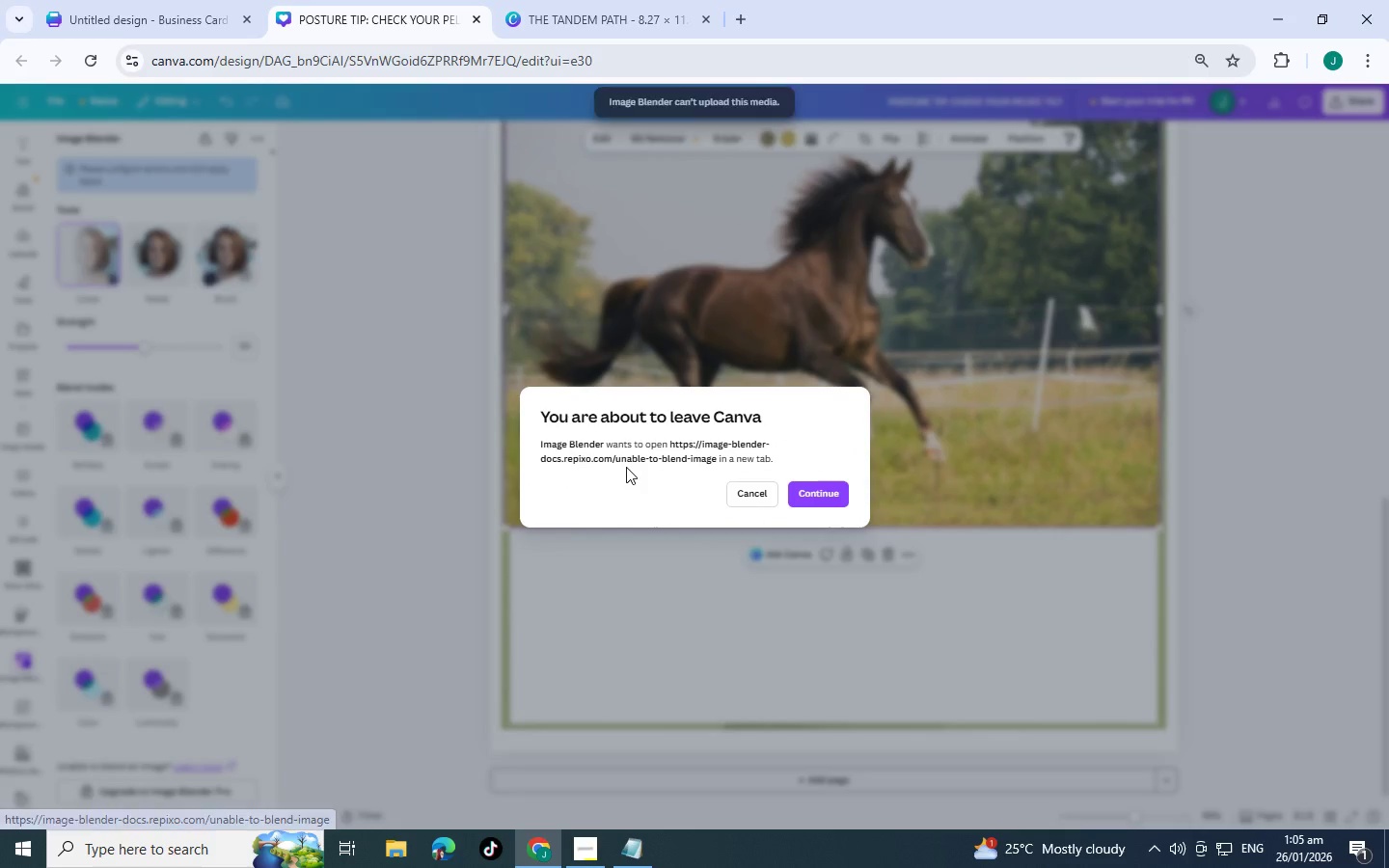 
left_click([824, 496])
 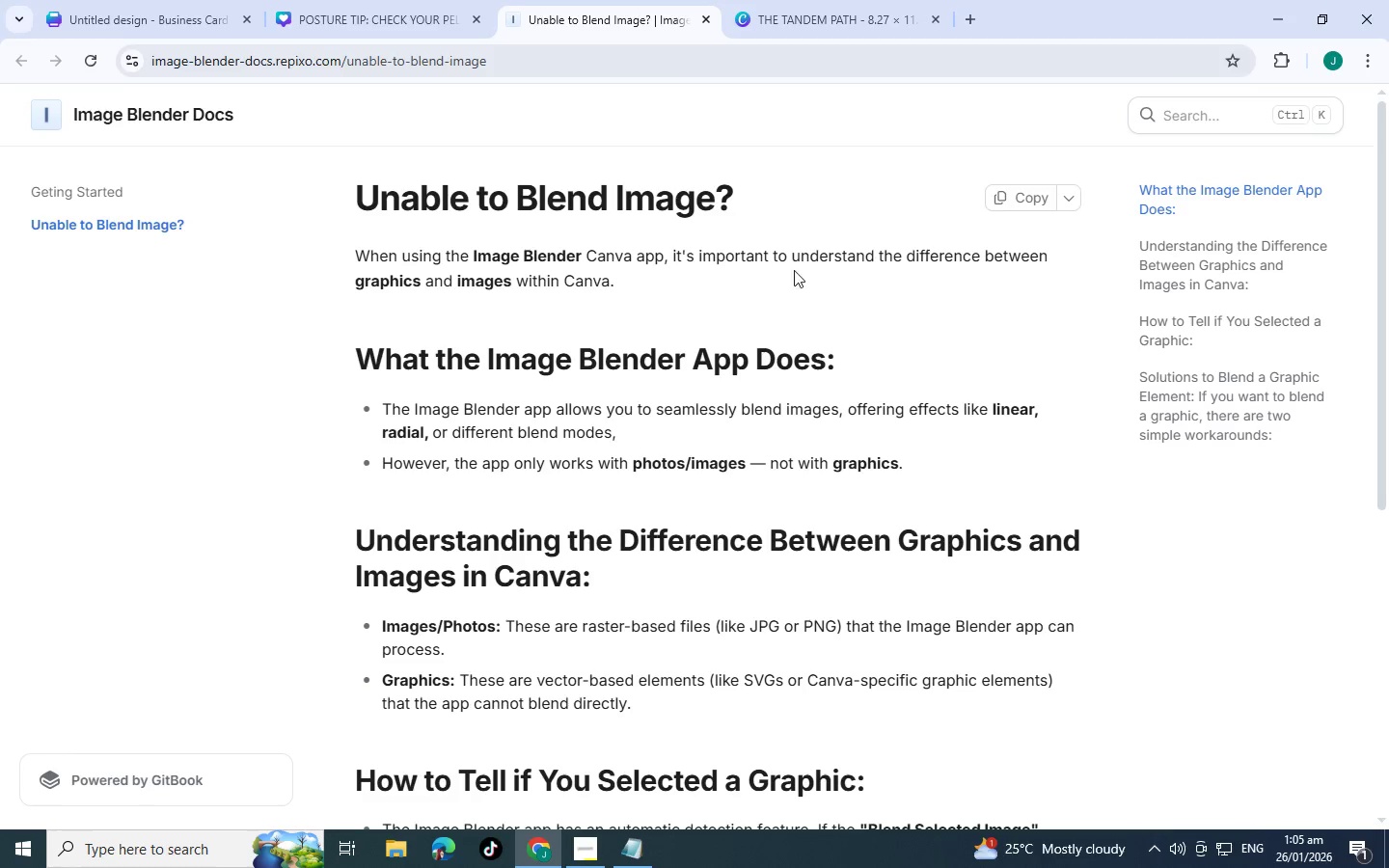 
scroll: coordinate [446, 327], scroll_direction: down, amount: 2.0
 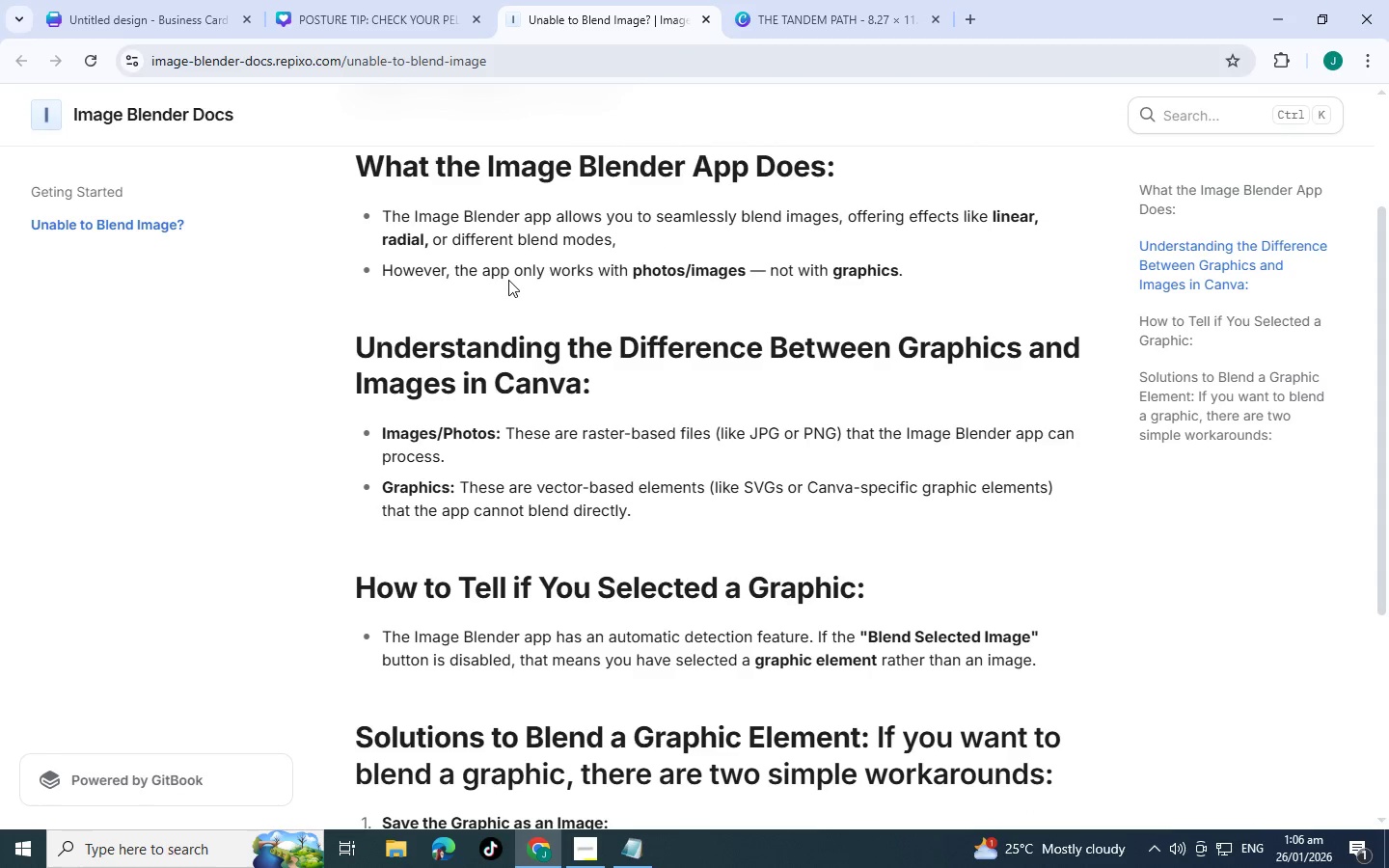 
wait(8.21)
 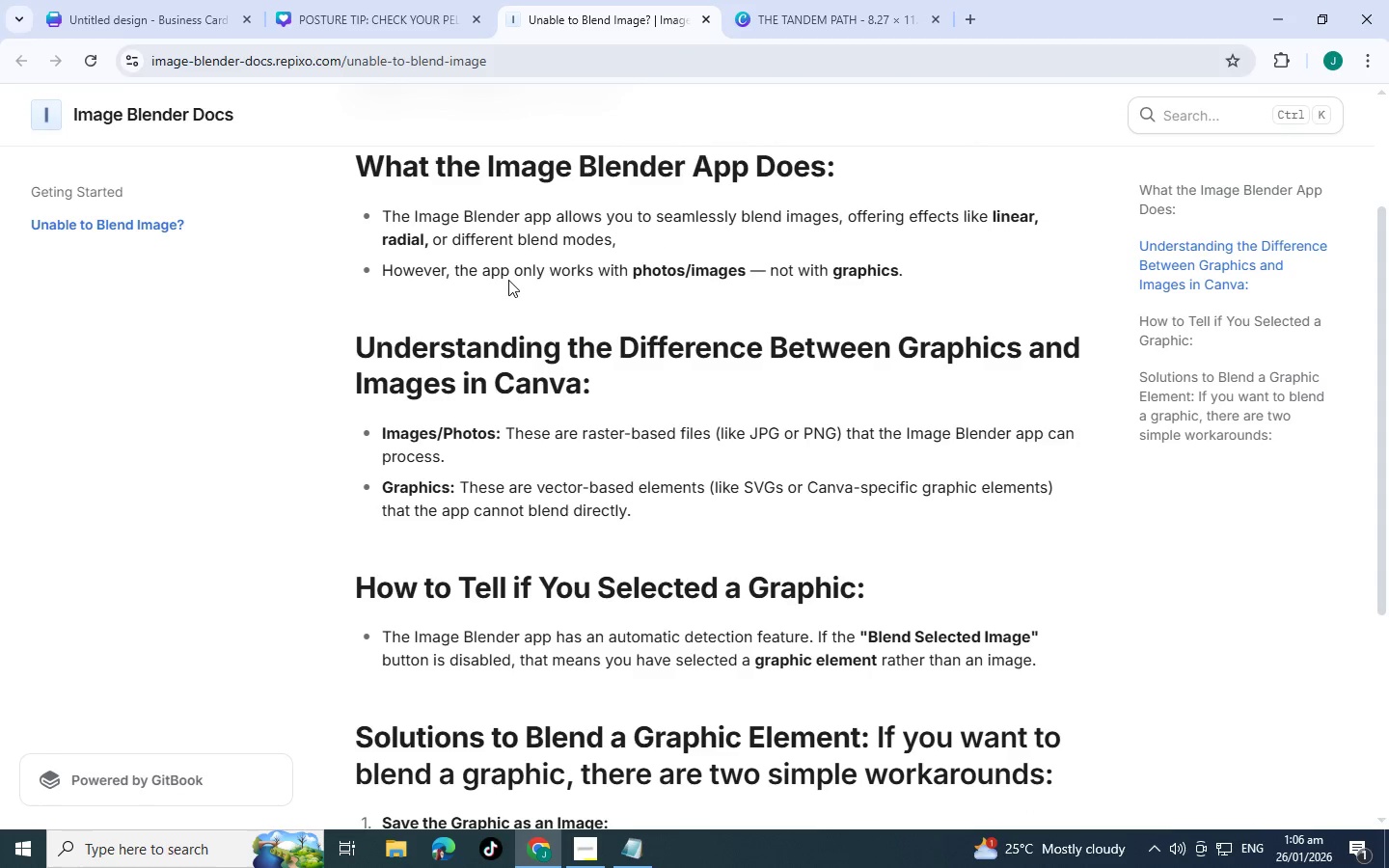 
scroll: coordinate [635, 332], scroll_direction: down, amount: 1.0
 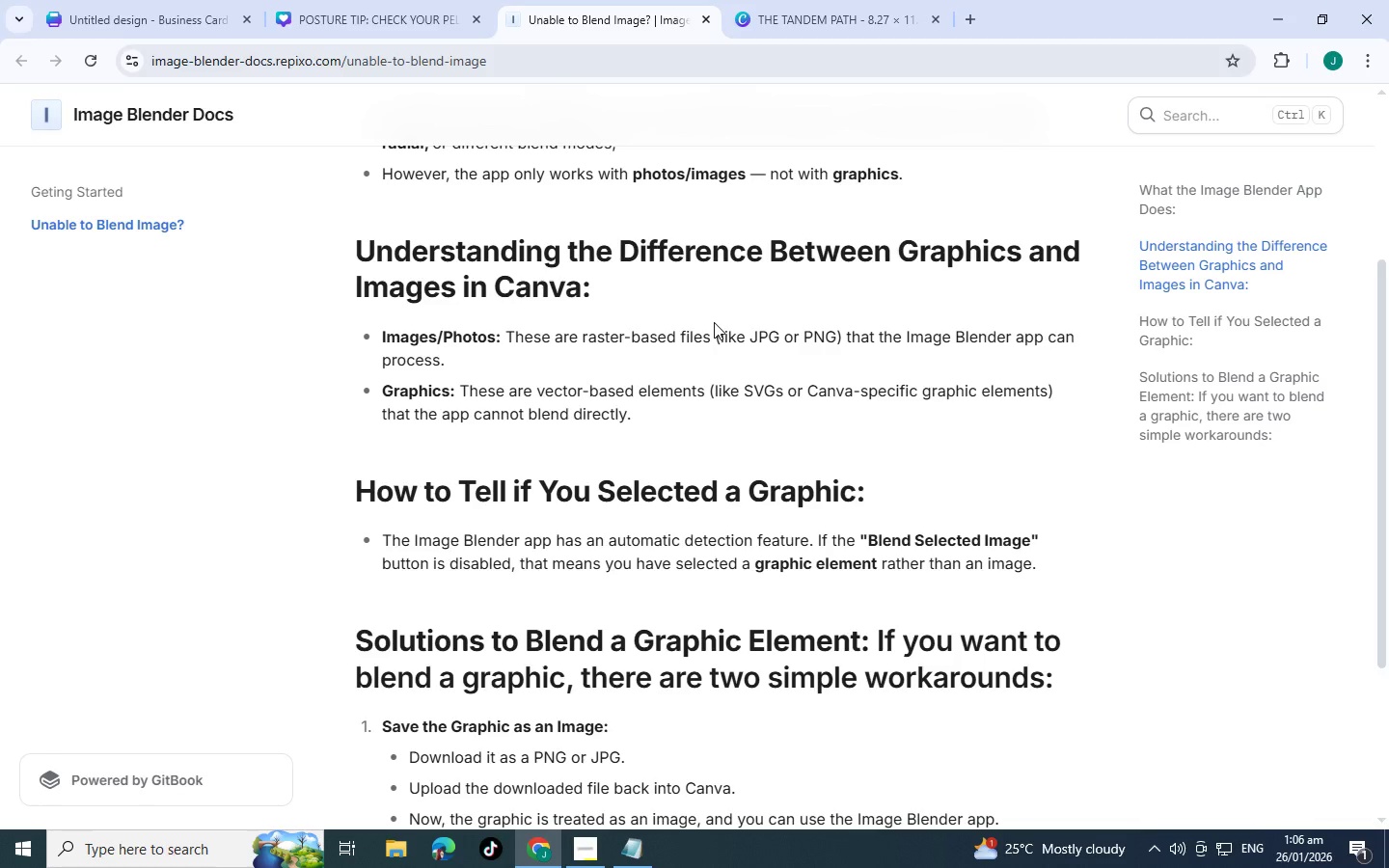 
wait(8.53)
 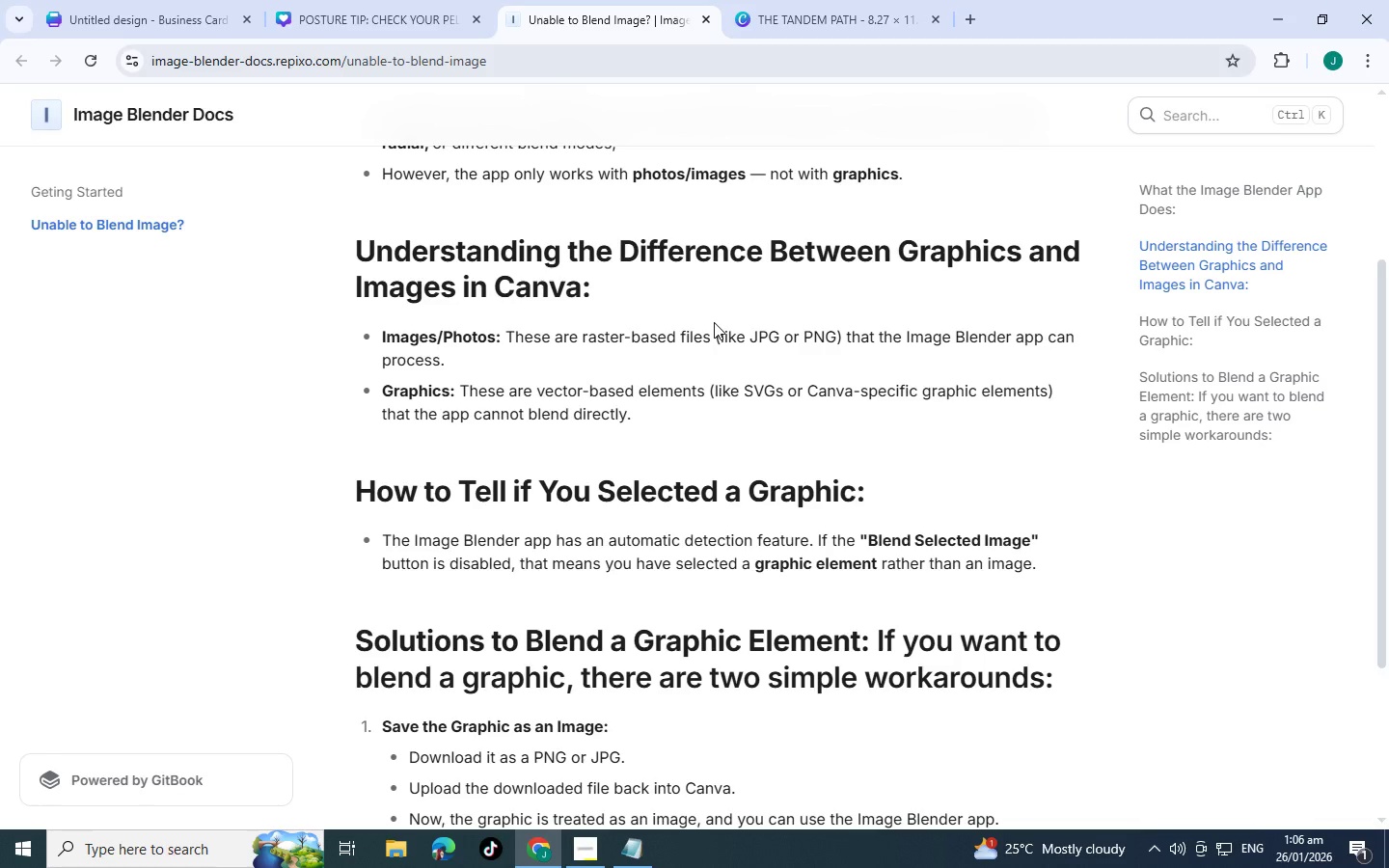 
scroll: coordinate [652, 431], scroll_direction: down, amount: 6.0
 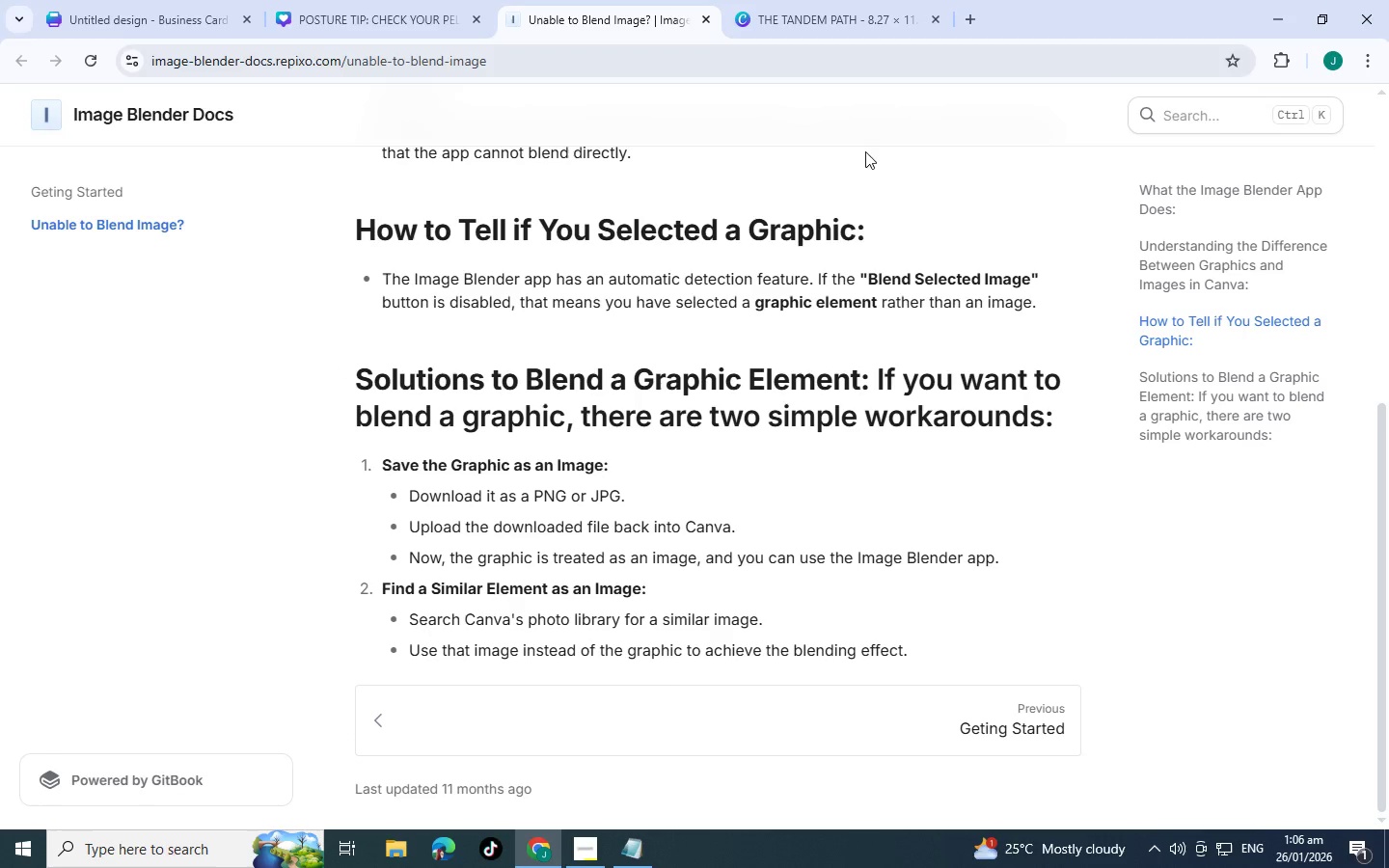 
wait(7.13)
 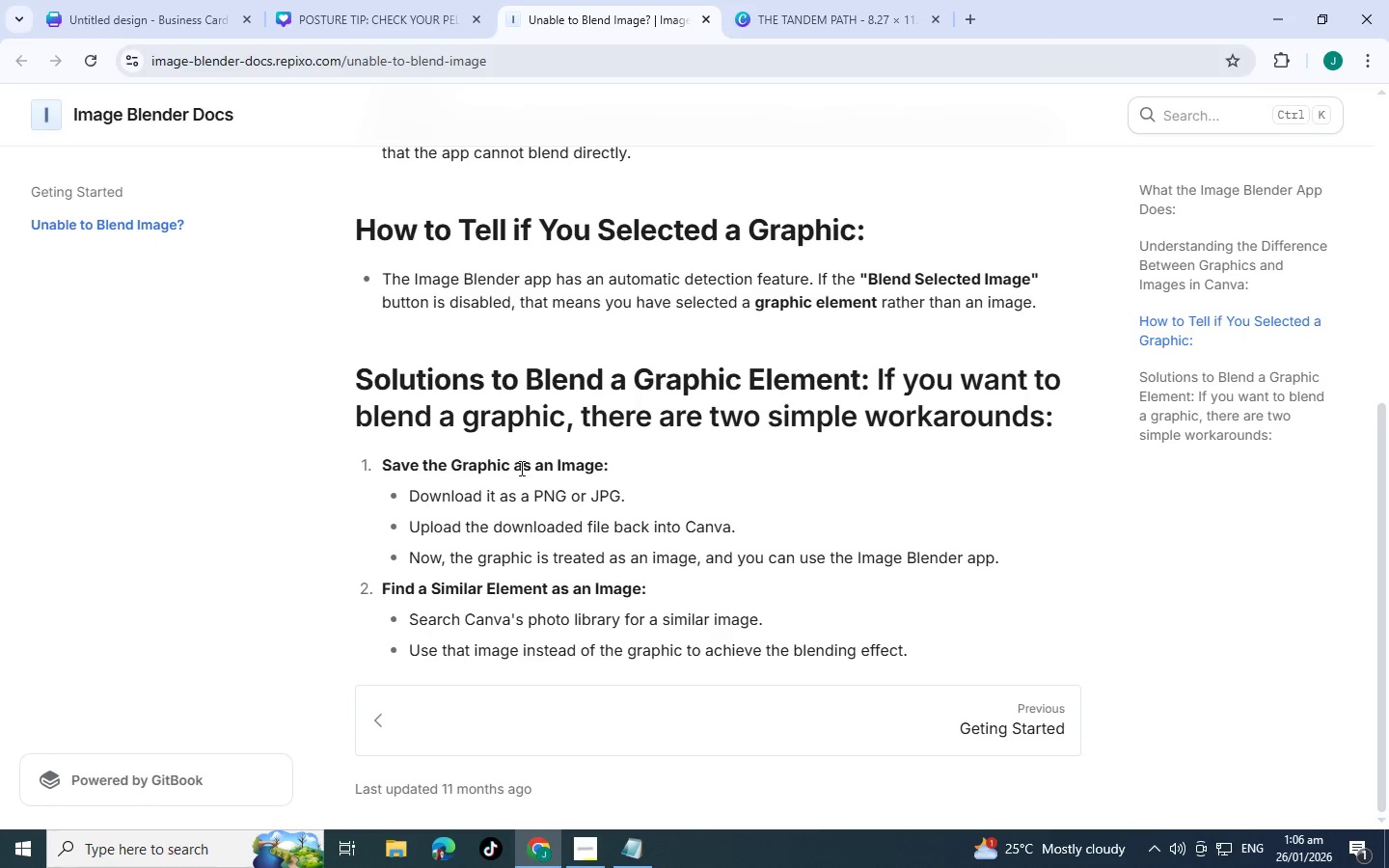 
left_click([415, 22])
 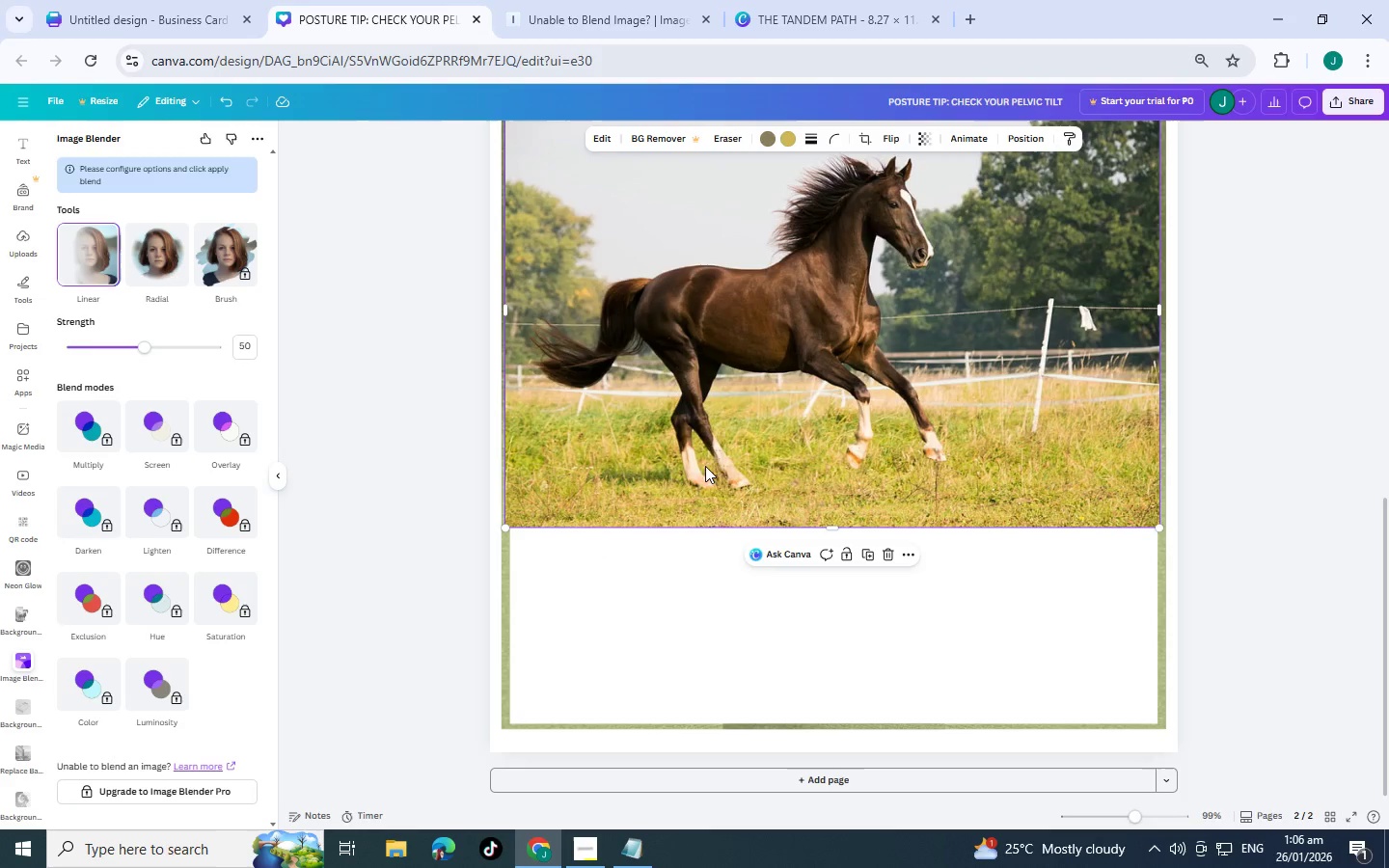 
left_click([393, 712])
 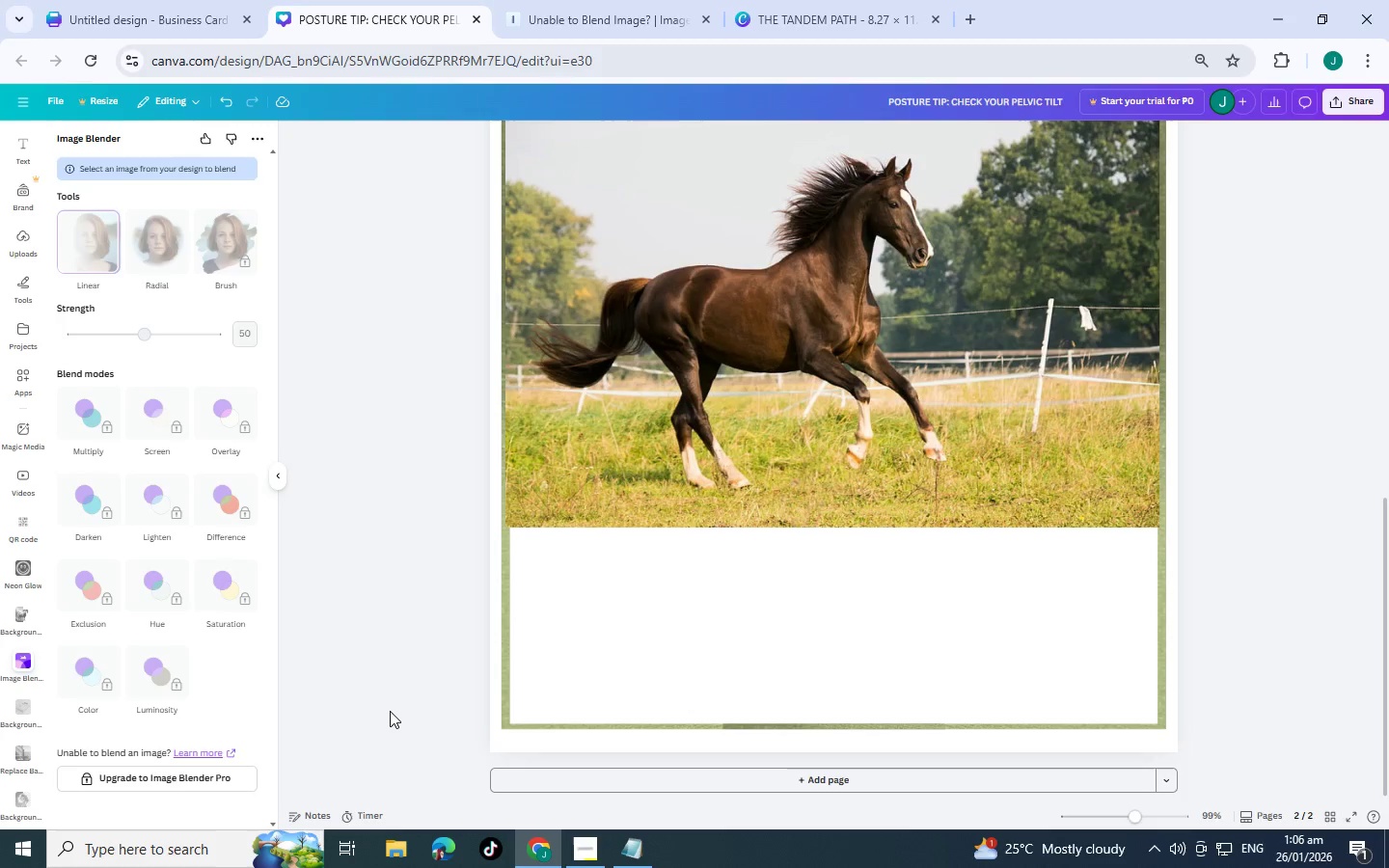 
scroll: coordinate [386, 710], scroll_direction: down, amount: 2.0
 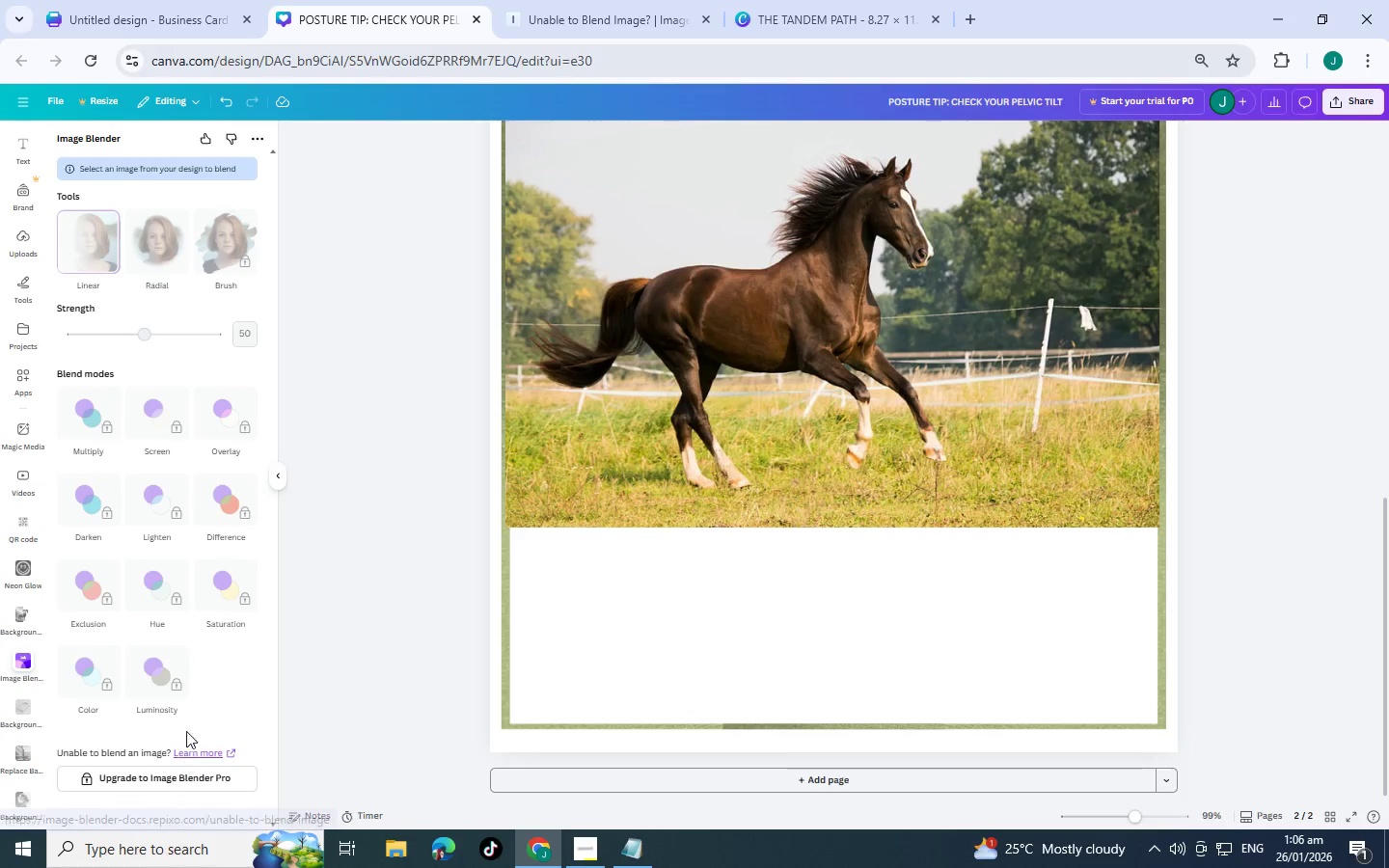 
scroll: coordinate [204, 503], scroll_direction: up, amount: 2.0
 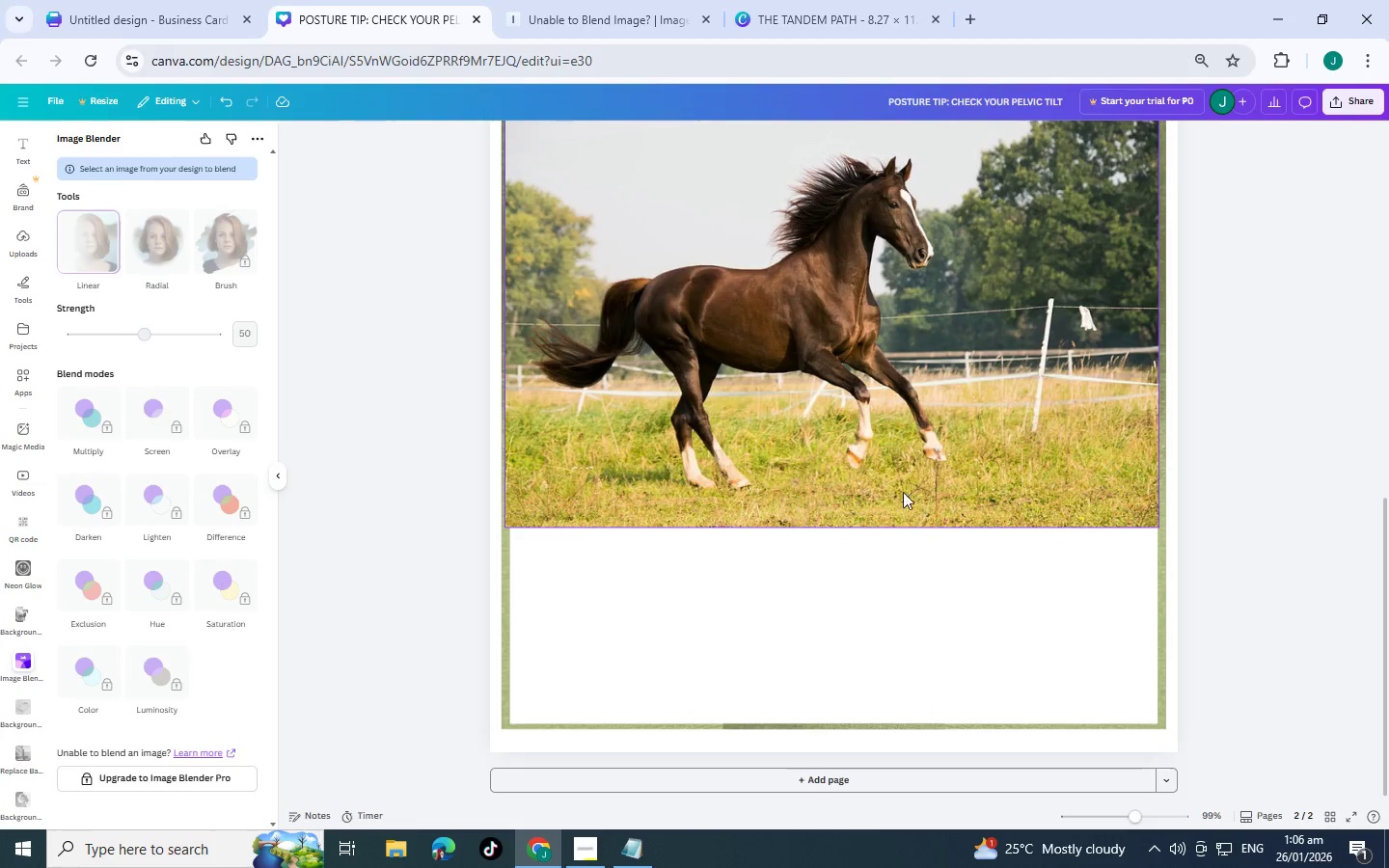 
left_click([894, 481])
 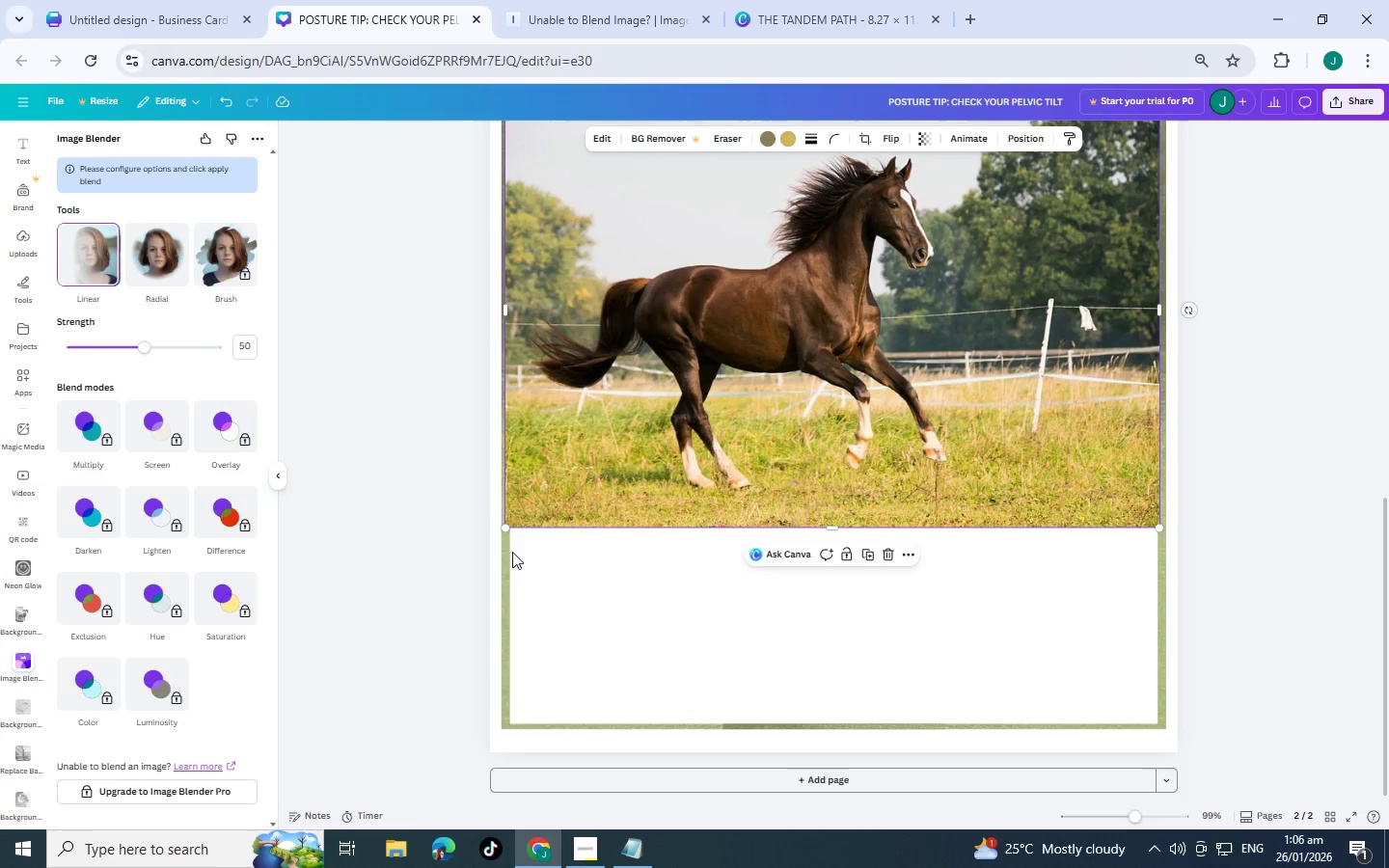 
scroll: coordinate [89, 610], scroll_direction: down, amount: 3.0
 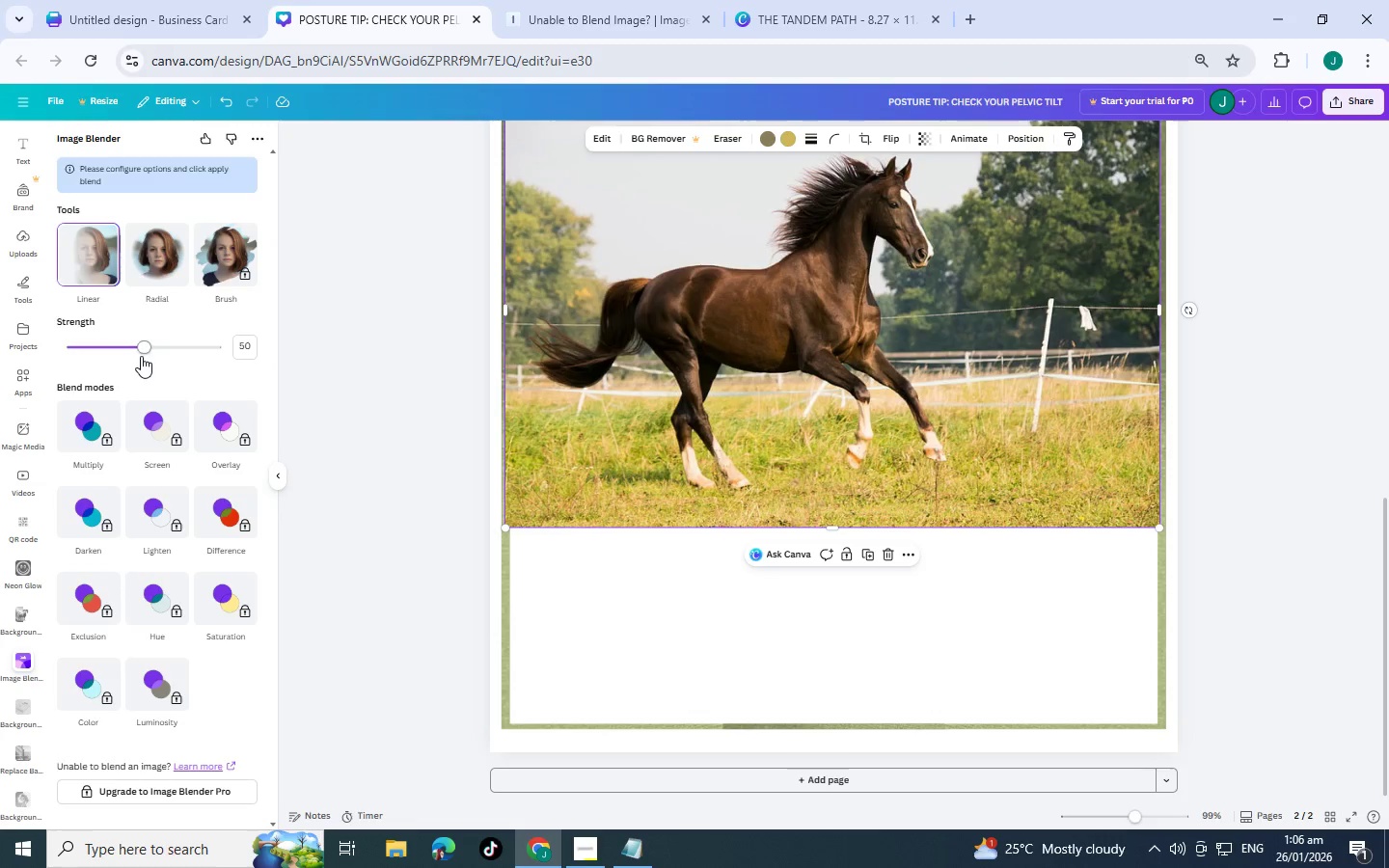 
left_click_drag(start_coordinate=[144, 351], to_coordinate=[128, 355])
 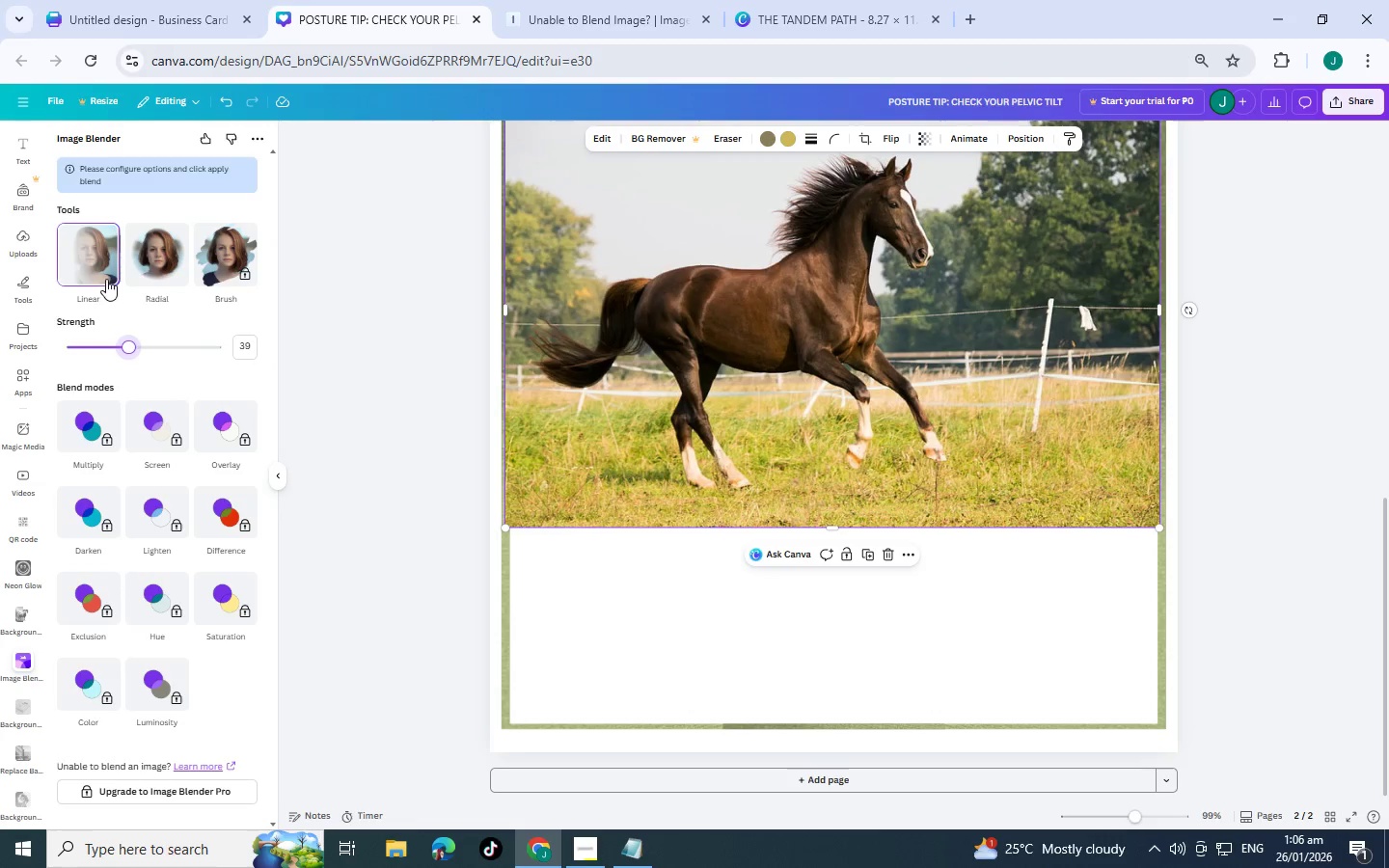 
left_click([106, 279])
 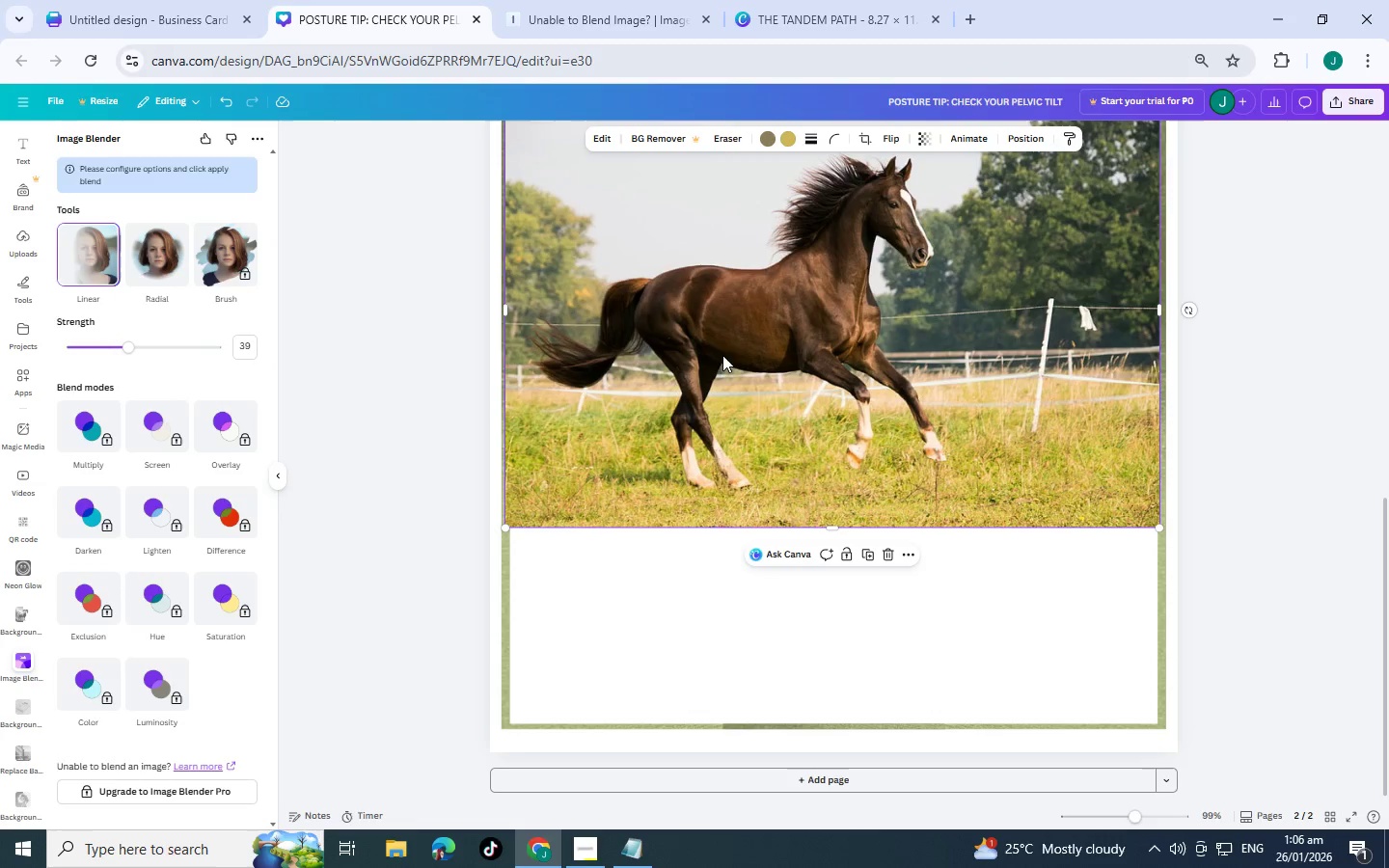 
left_click([730, 303])
 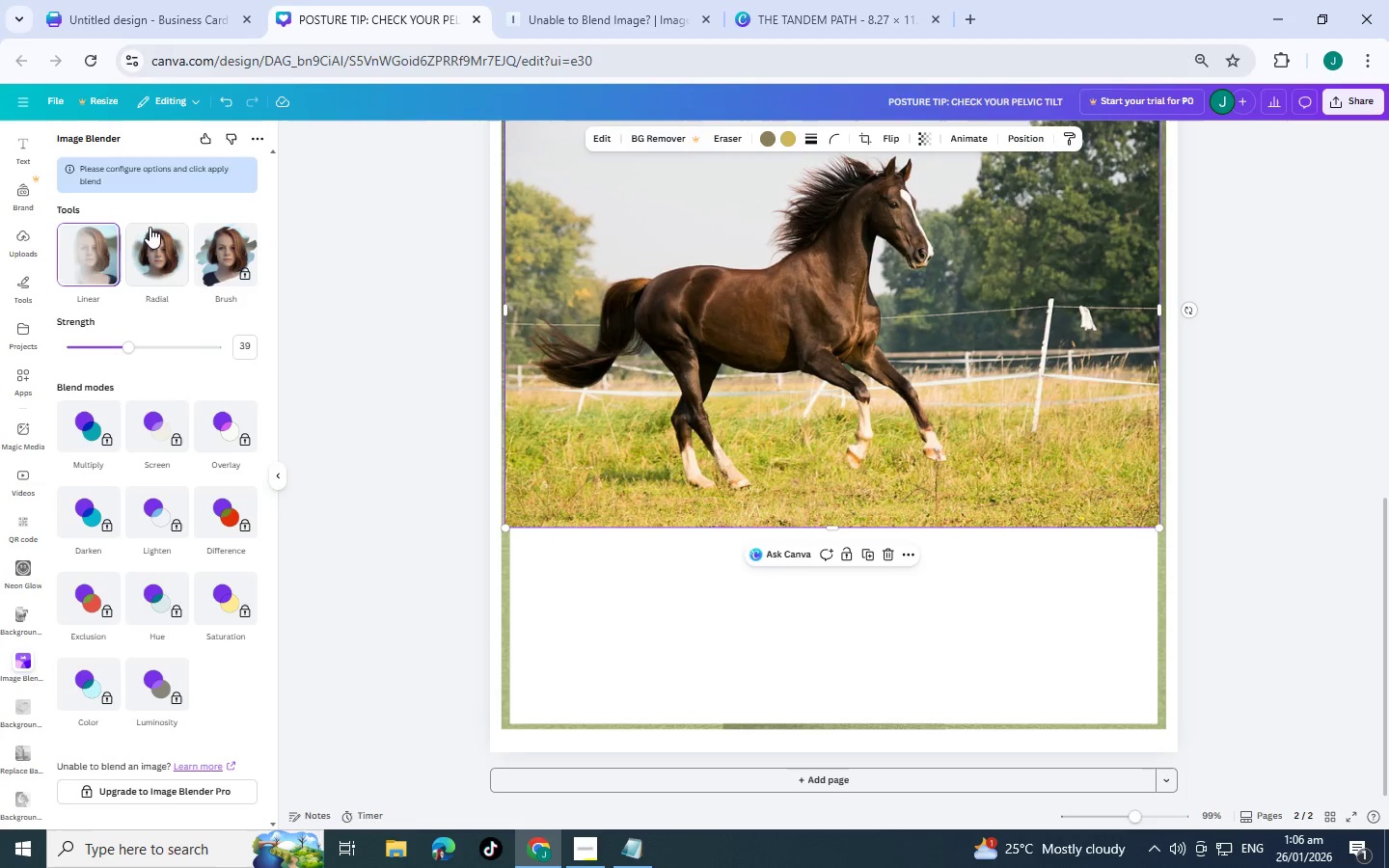 
left_click([79, 267])
 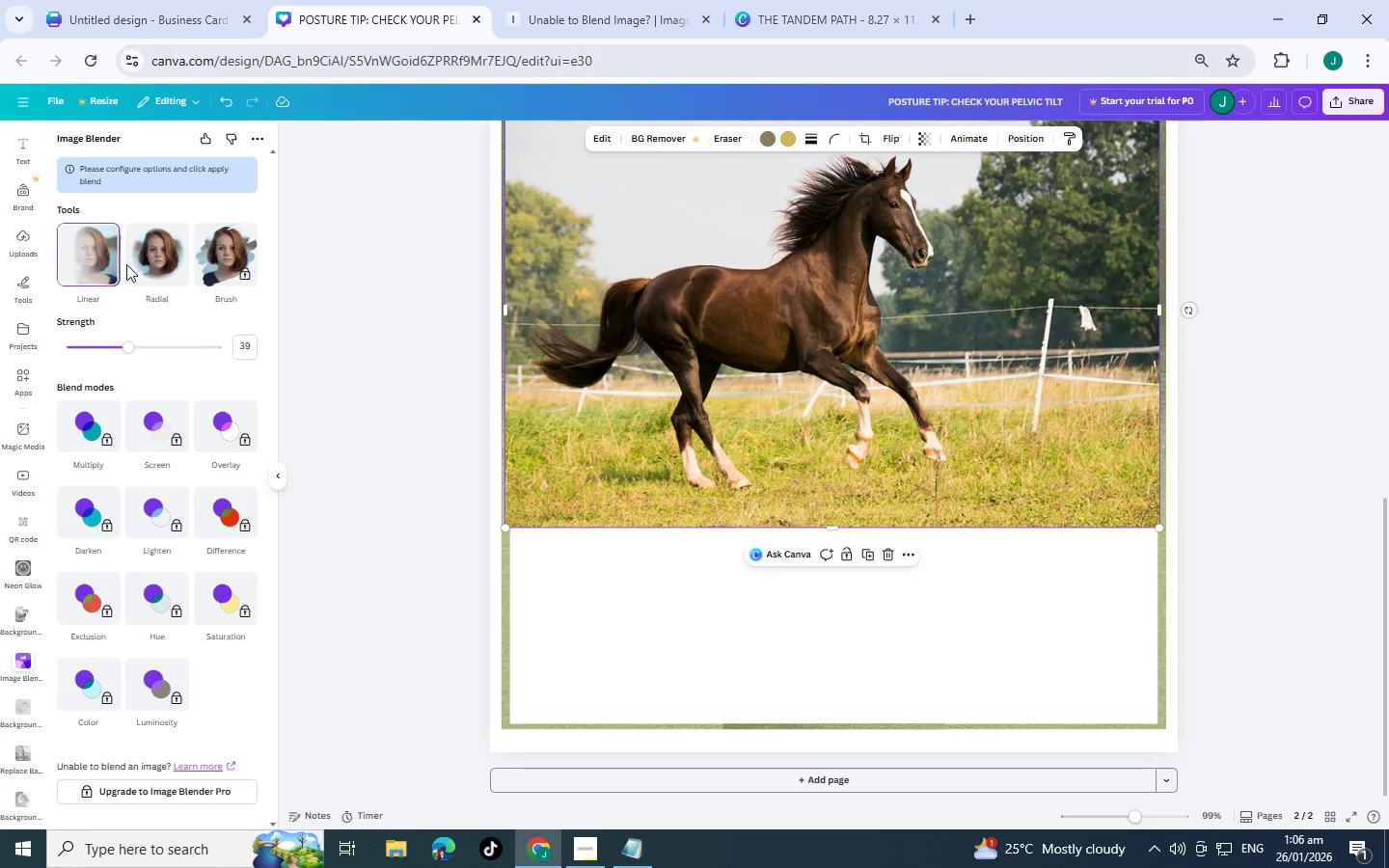 
left_click([153, 261])
 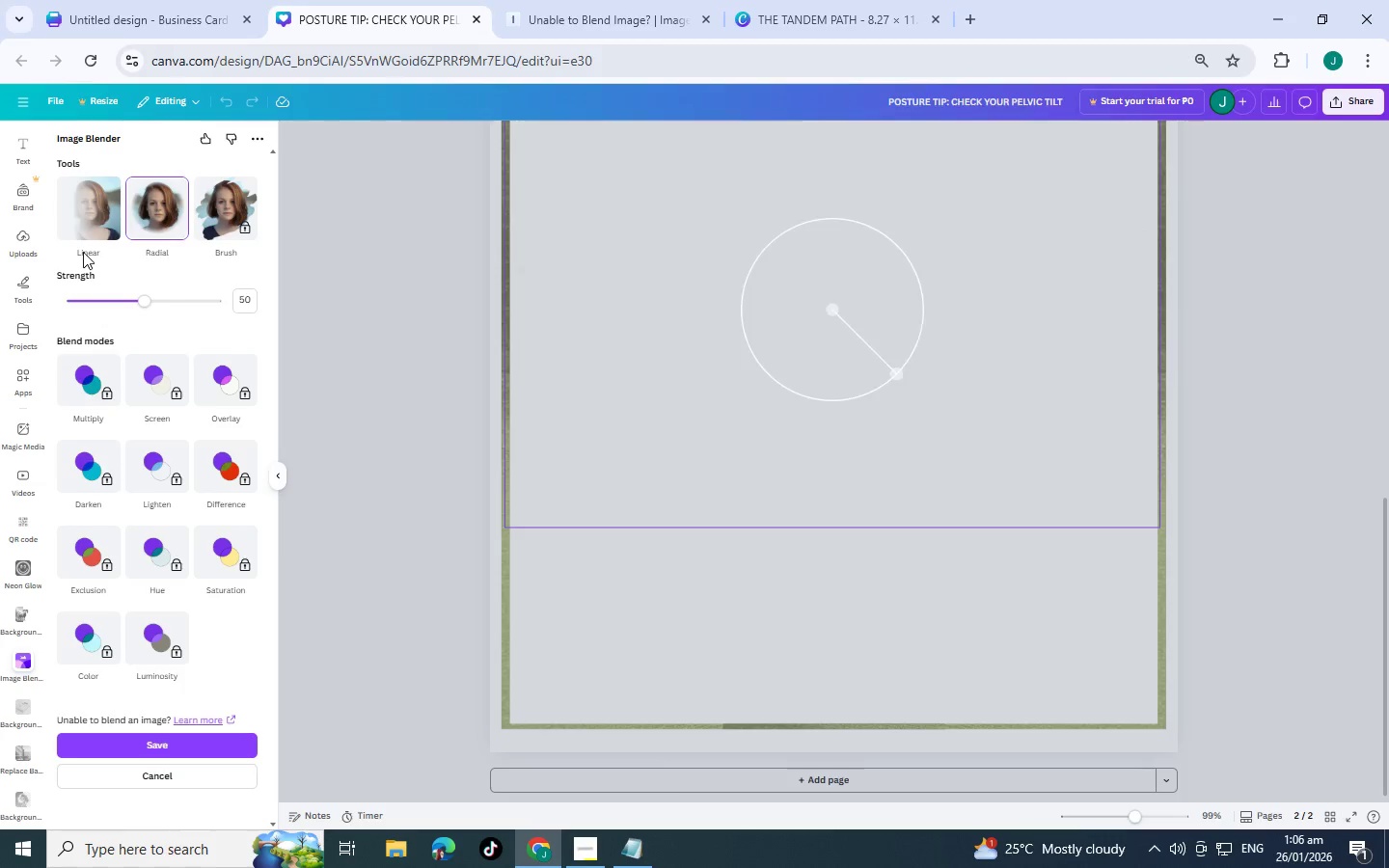 
left_click([86, 225])
 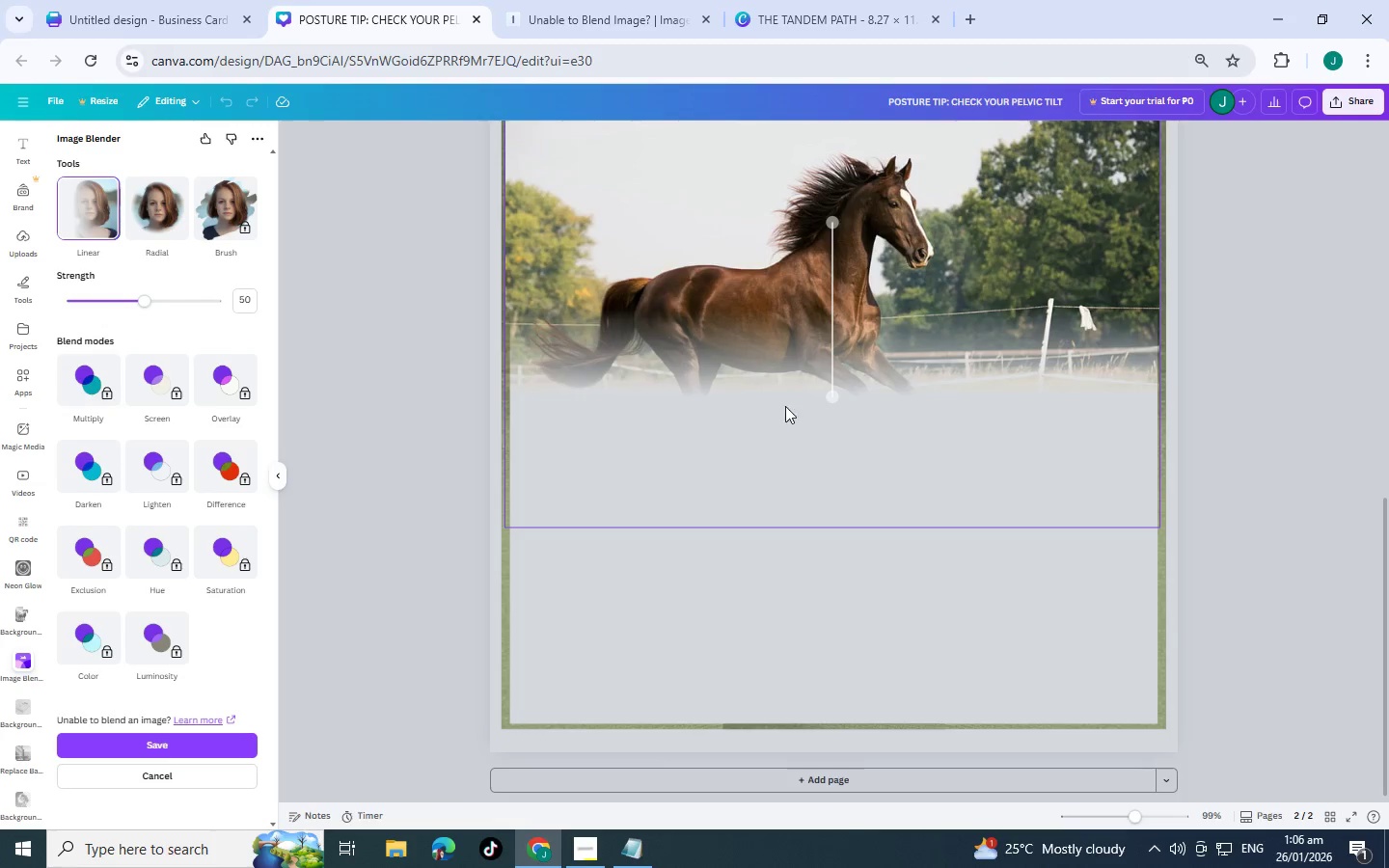 
left_click_drag(start_coordinate=[828, 399], to_coordinate=[826, 498])
 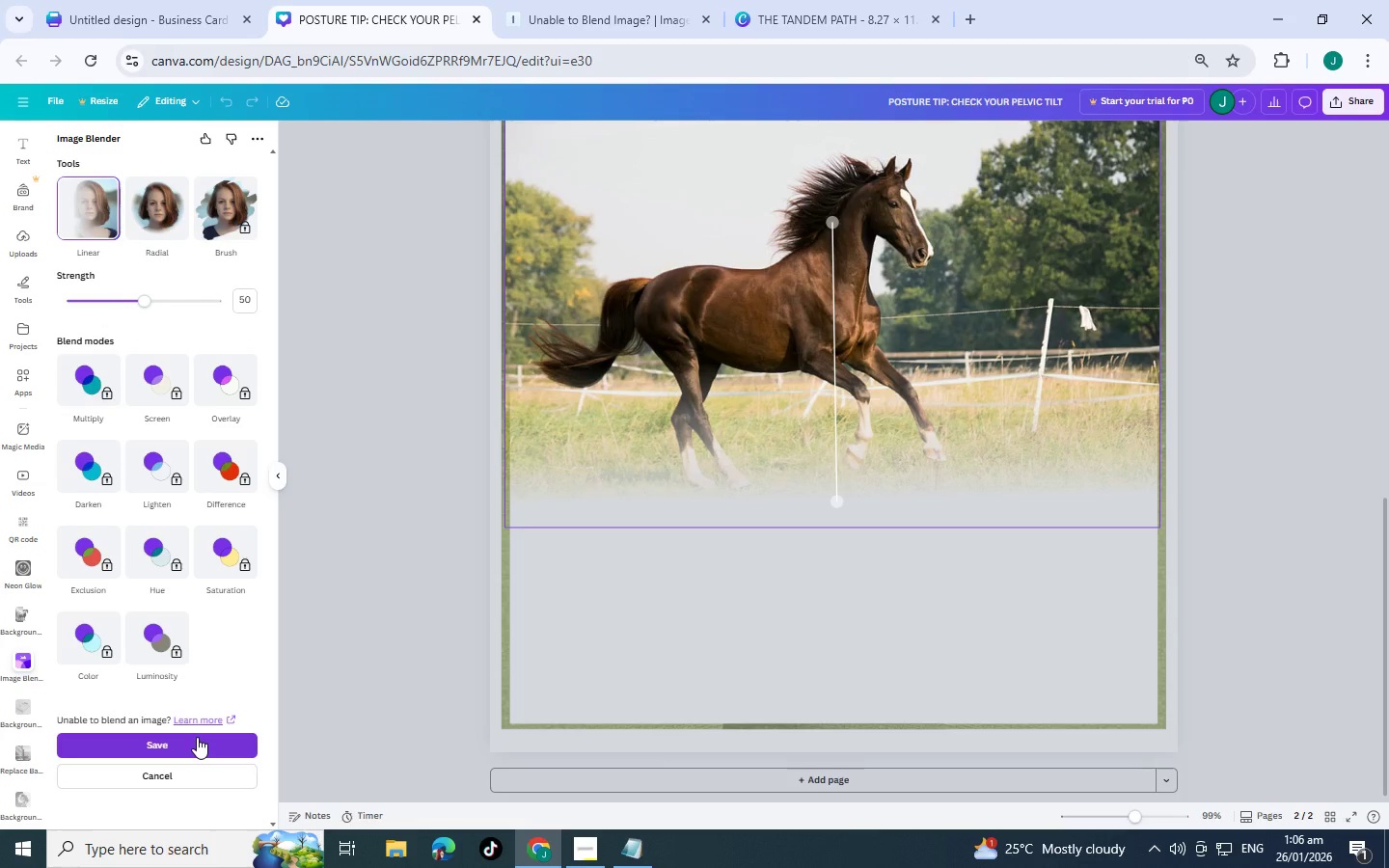 
left_click([197, 737])
 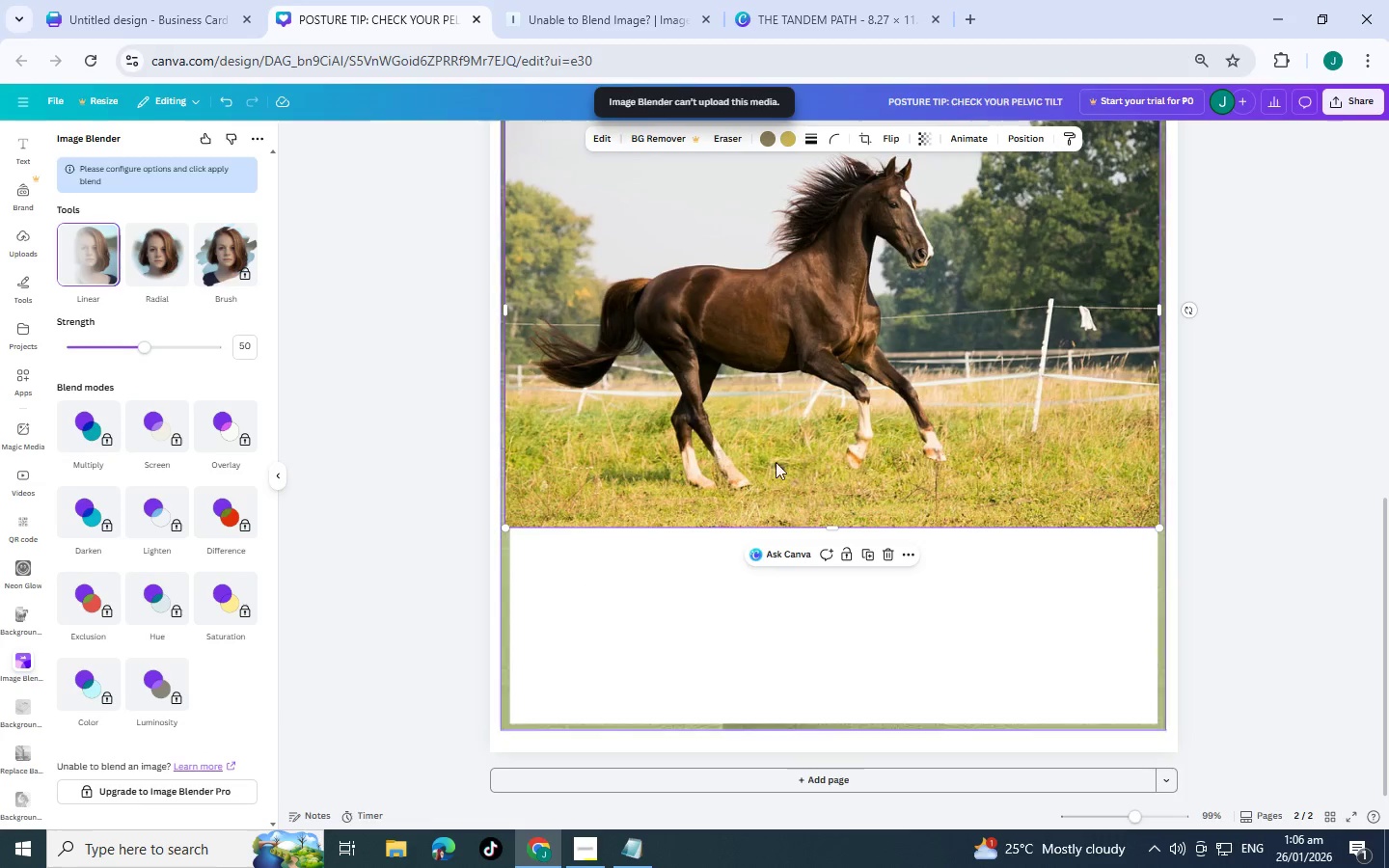 
scroll: coordinate [881, 544], scroll_direction: up, amount: 3.0
 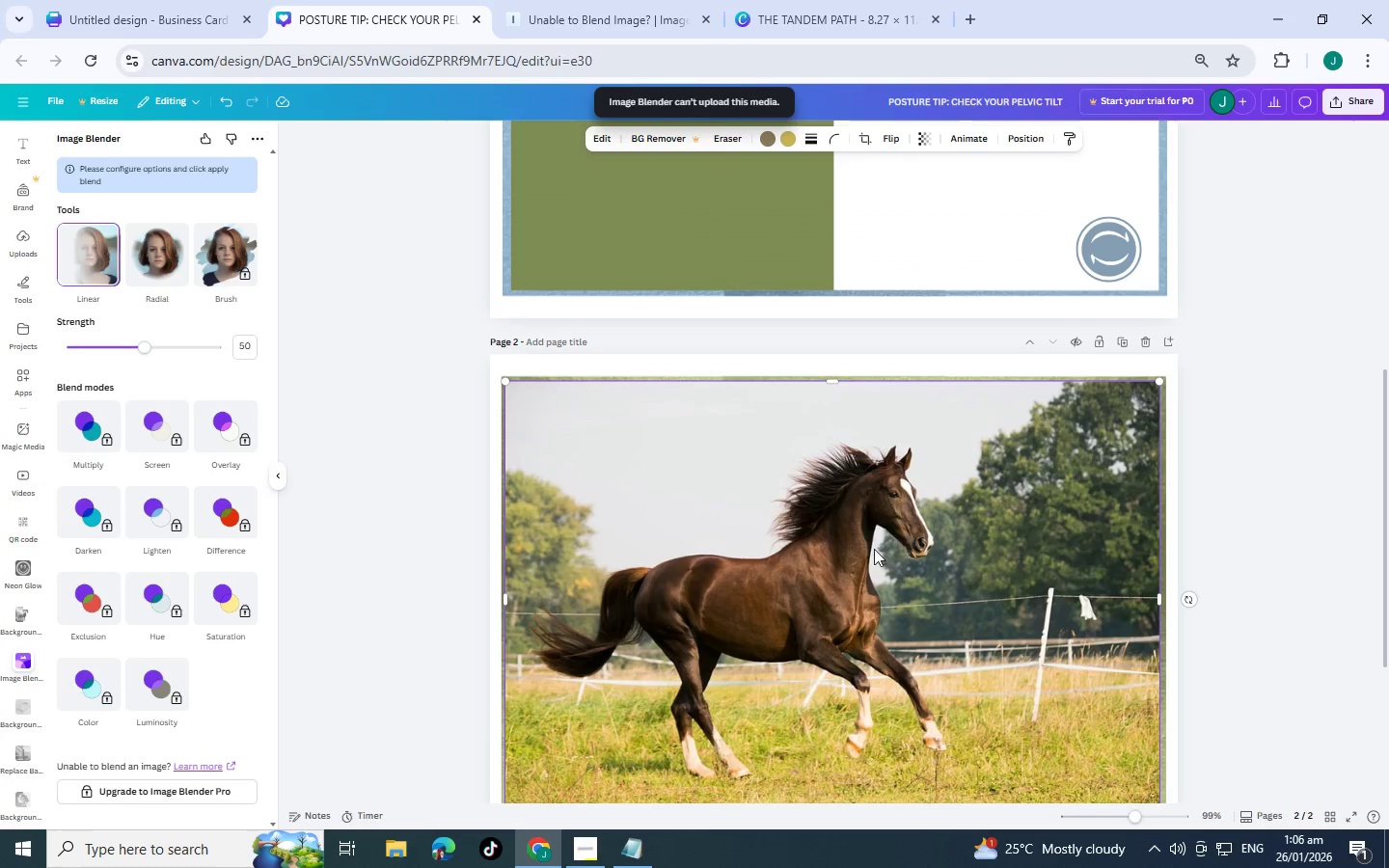 
left_click([864, 558])
 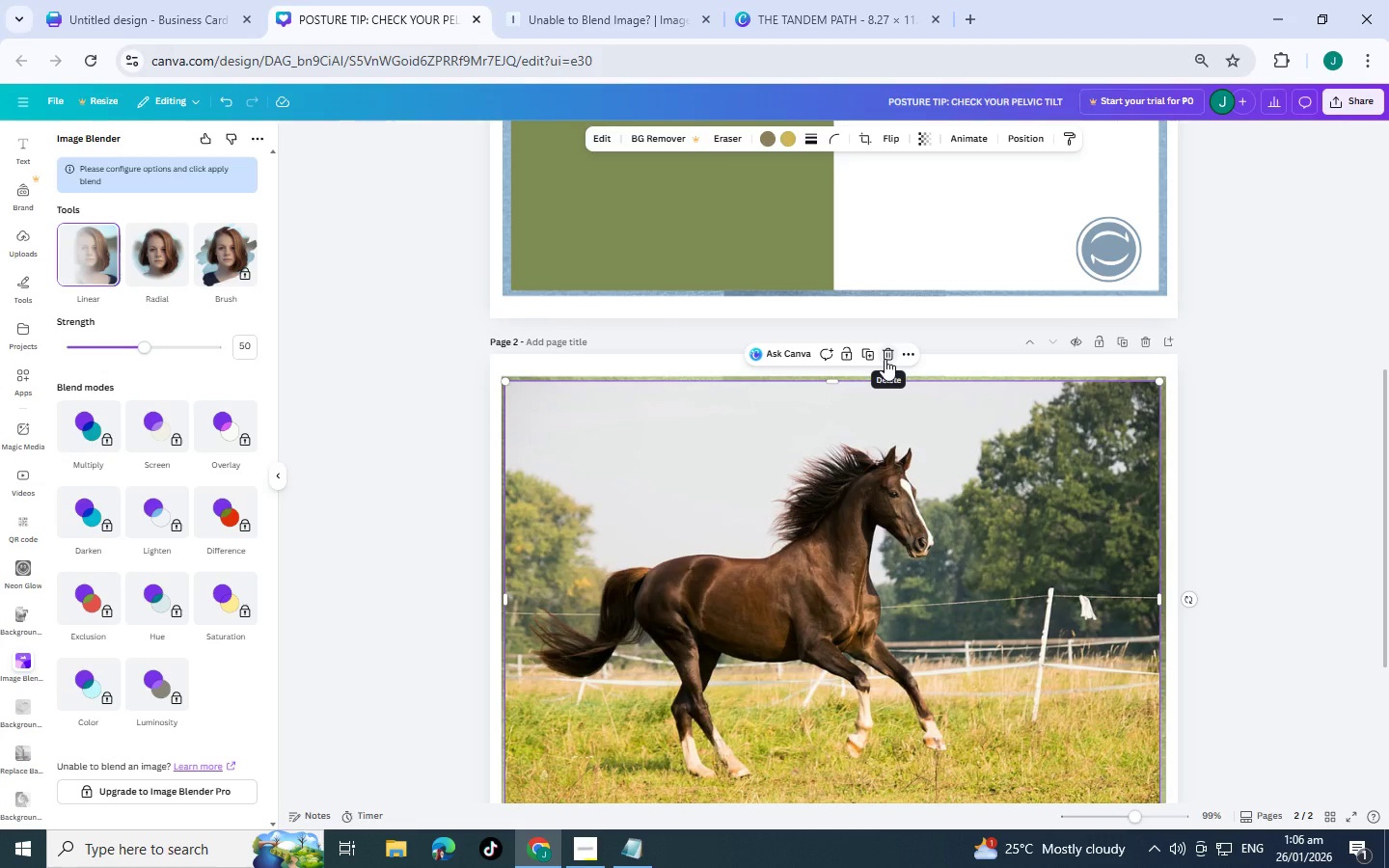 
wait(5.09)
 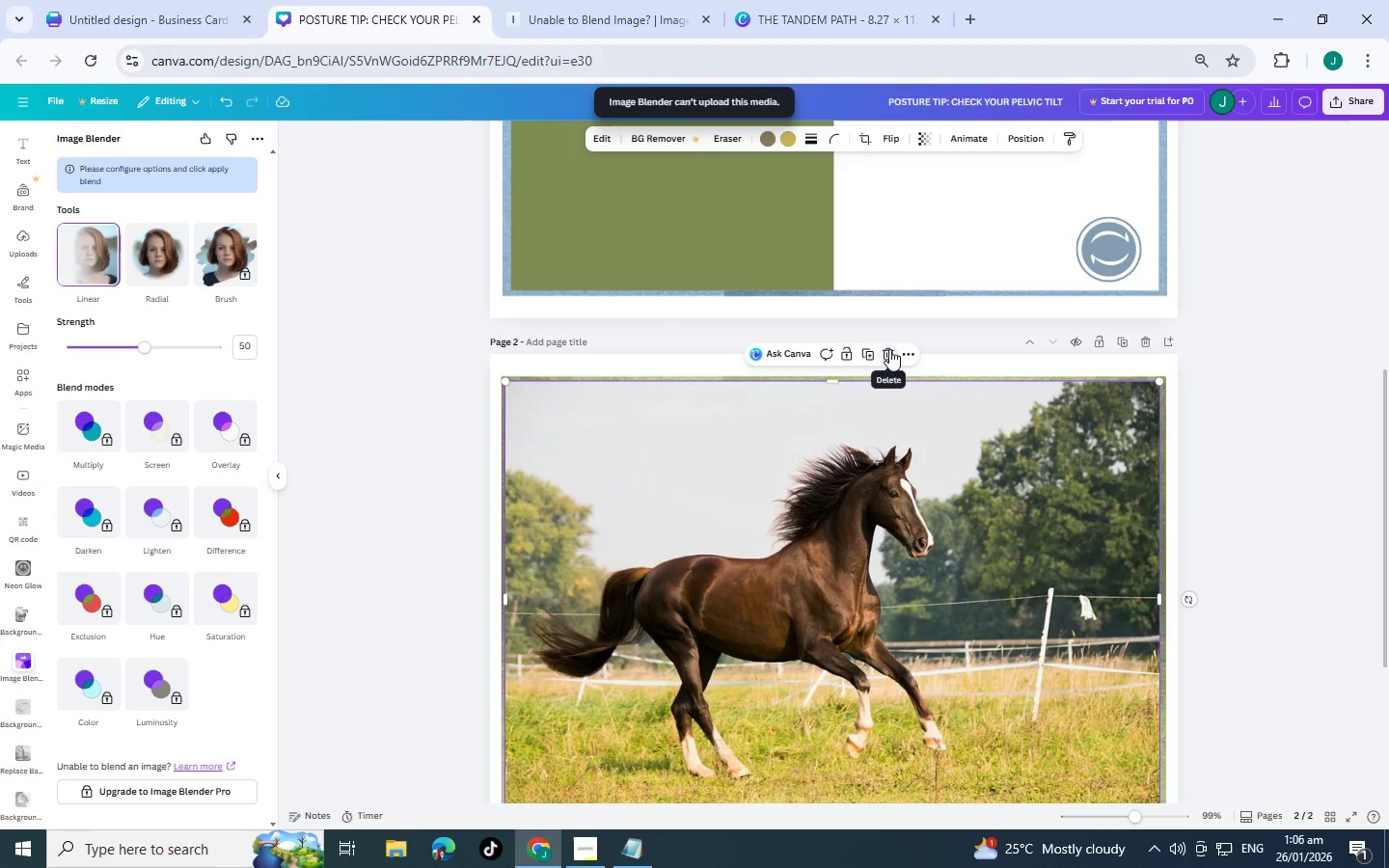 
left_click([885, 359])
 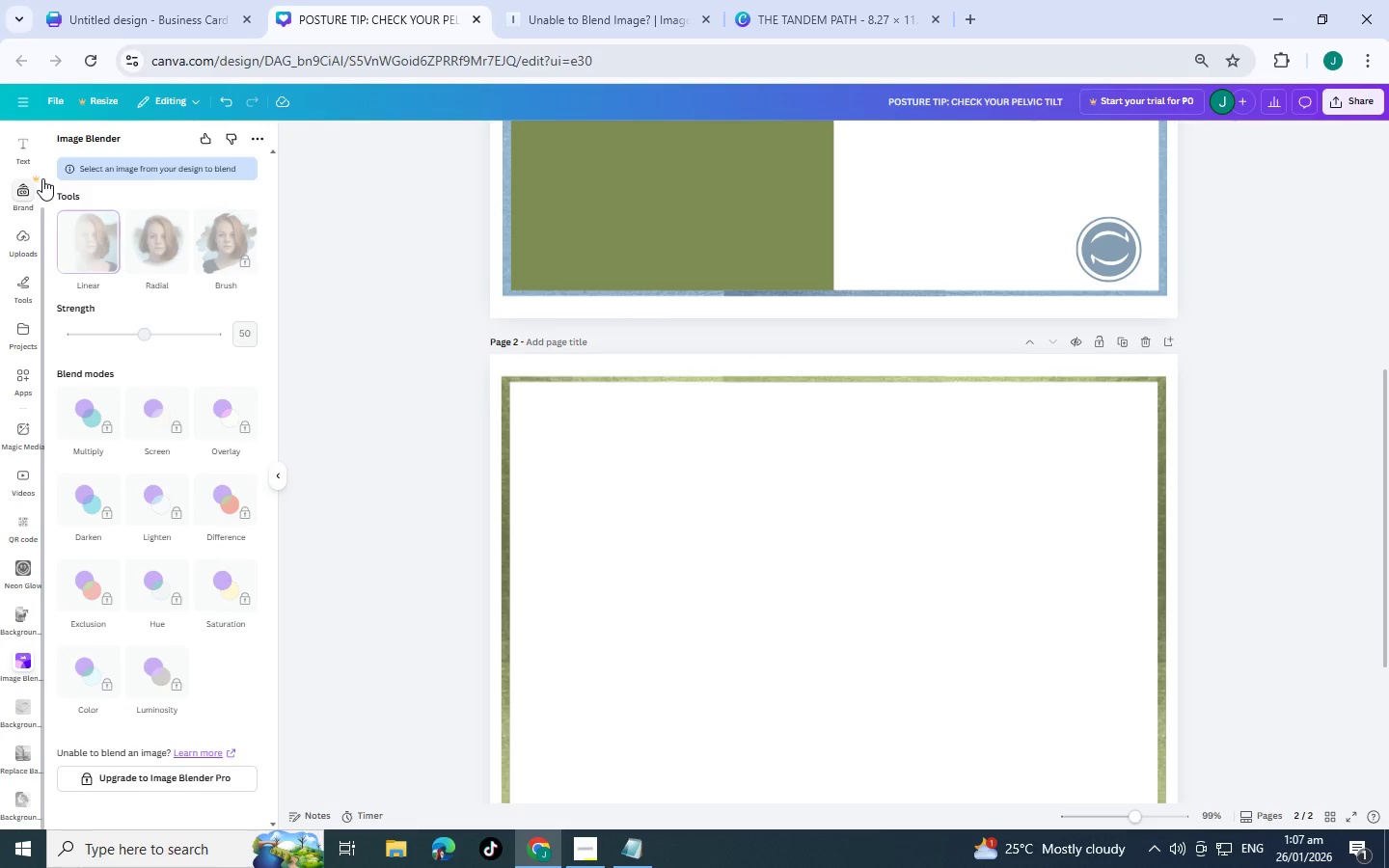 
left_click([23, 198])
 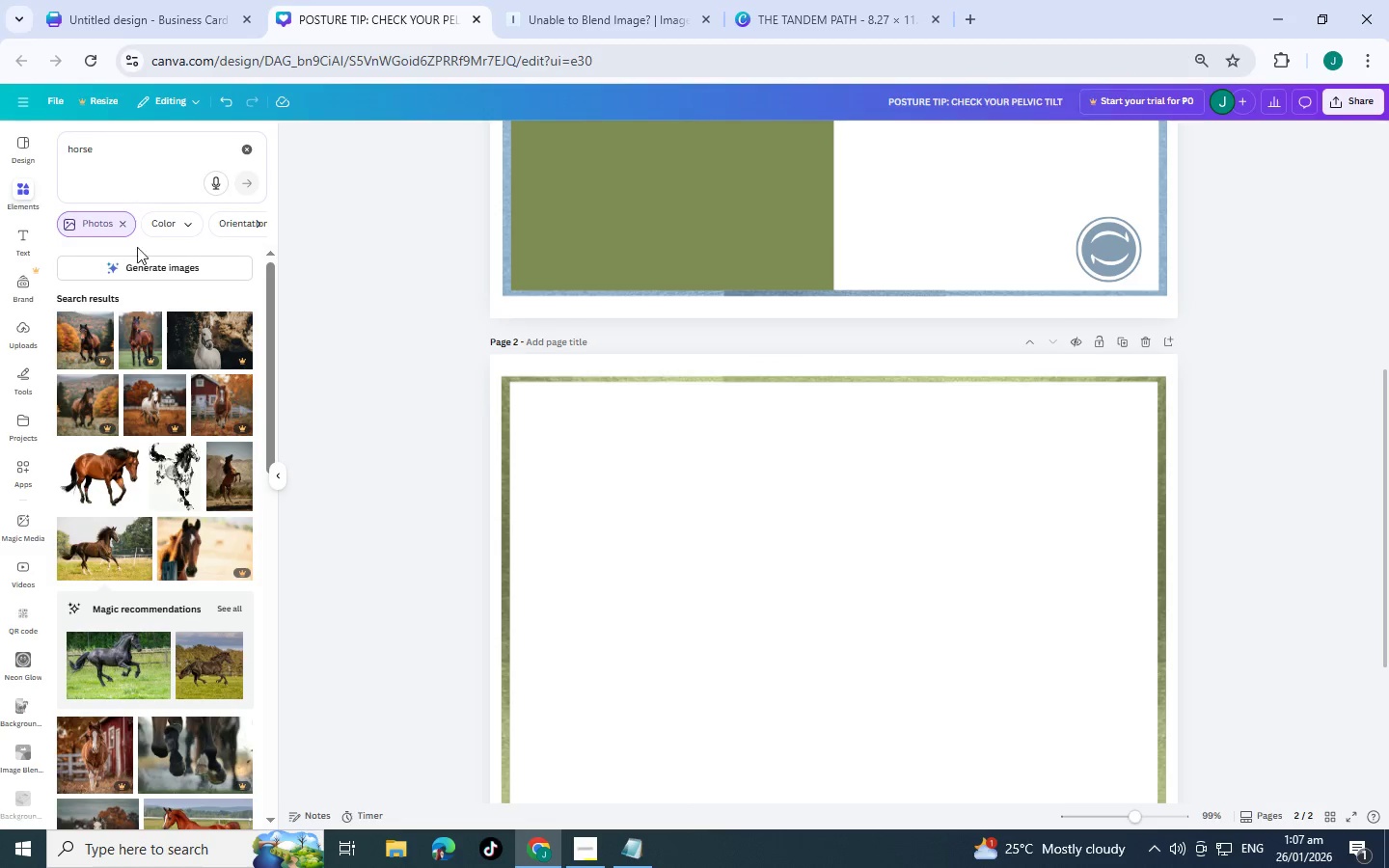 
scroll: coordinate [24, 238], scroll_direction: up, amount: 4.0
 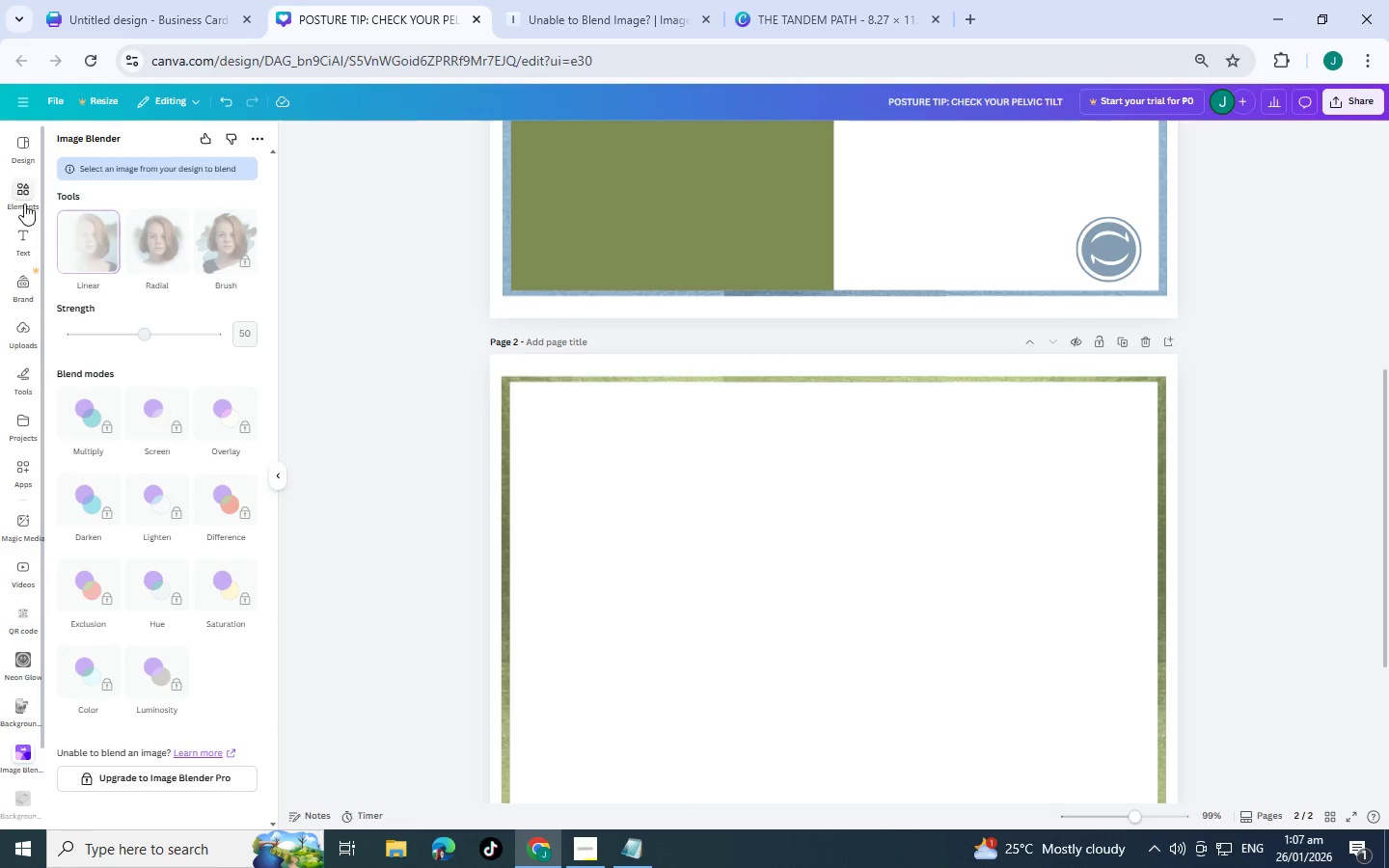 
scroll: coordinate [147, 447], scroll_direction: down, amount: 2.0
 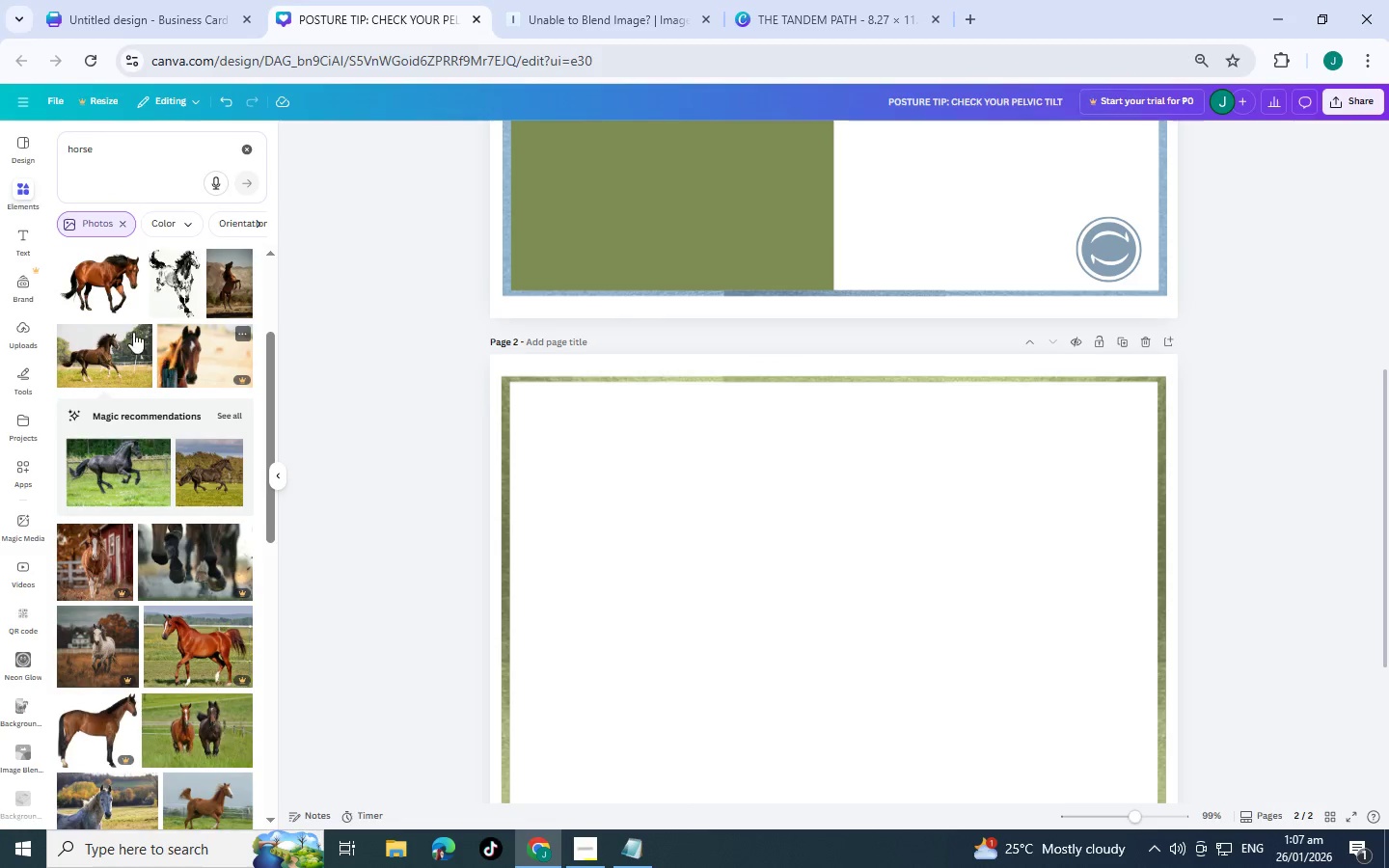 
left_click([87, 274])
 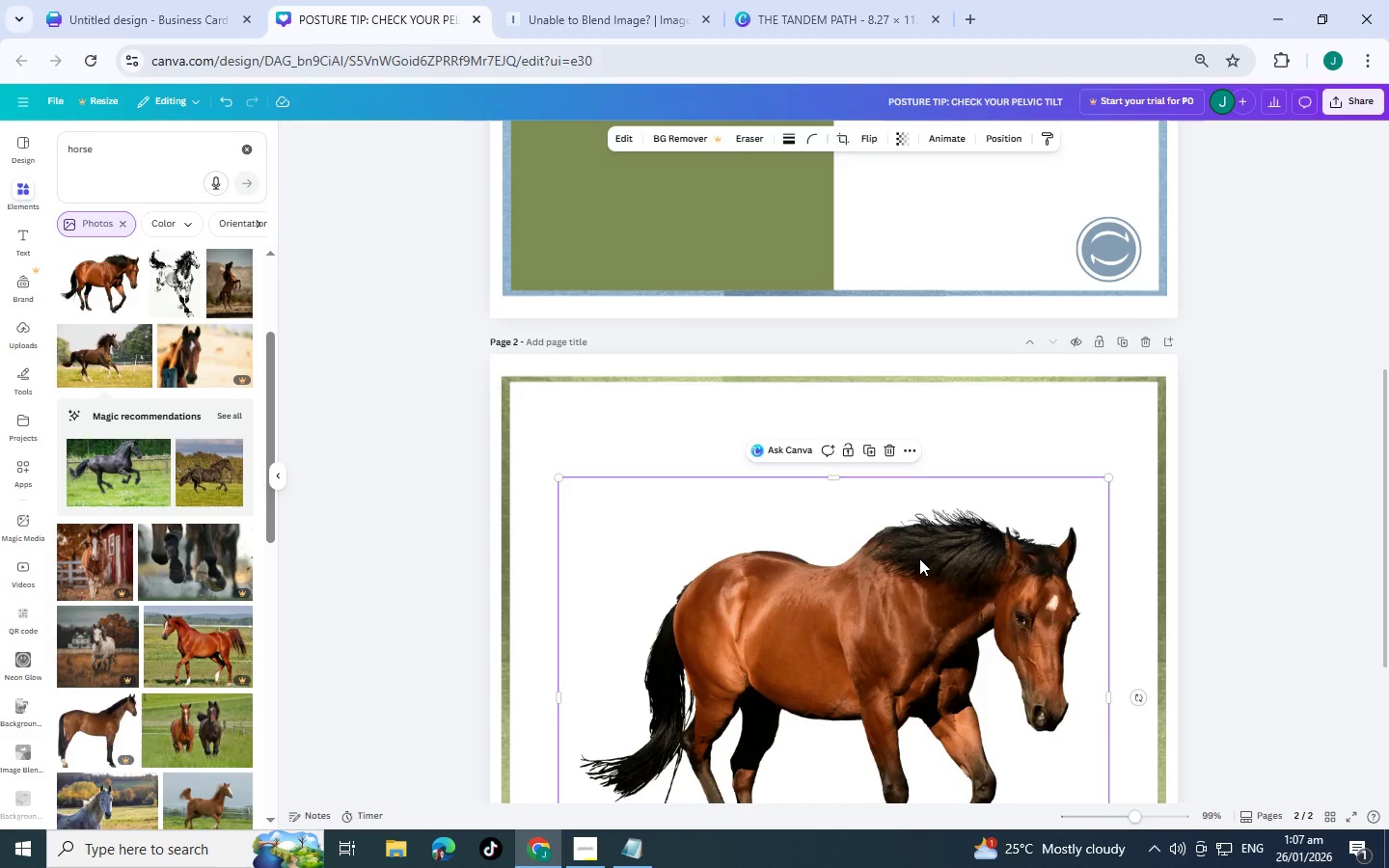 
scroll: coordinate [914, 563], scroll_direction: down, amount: 2.0
 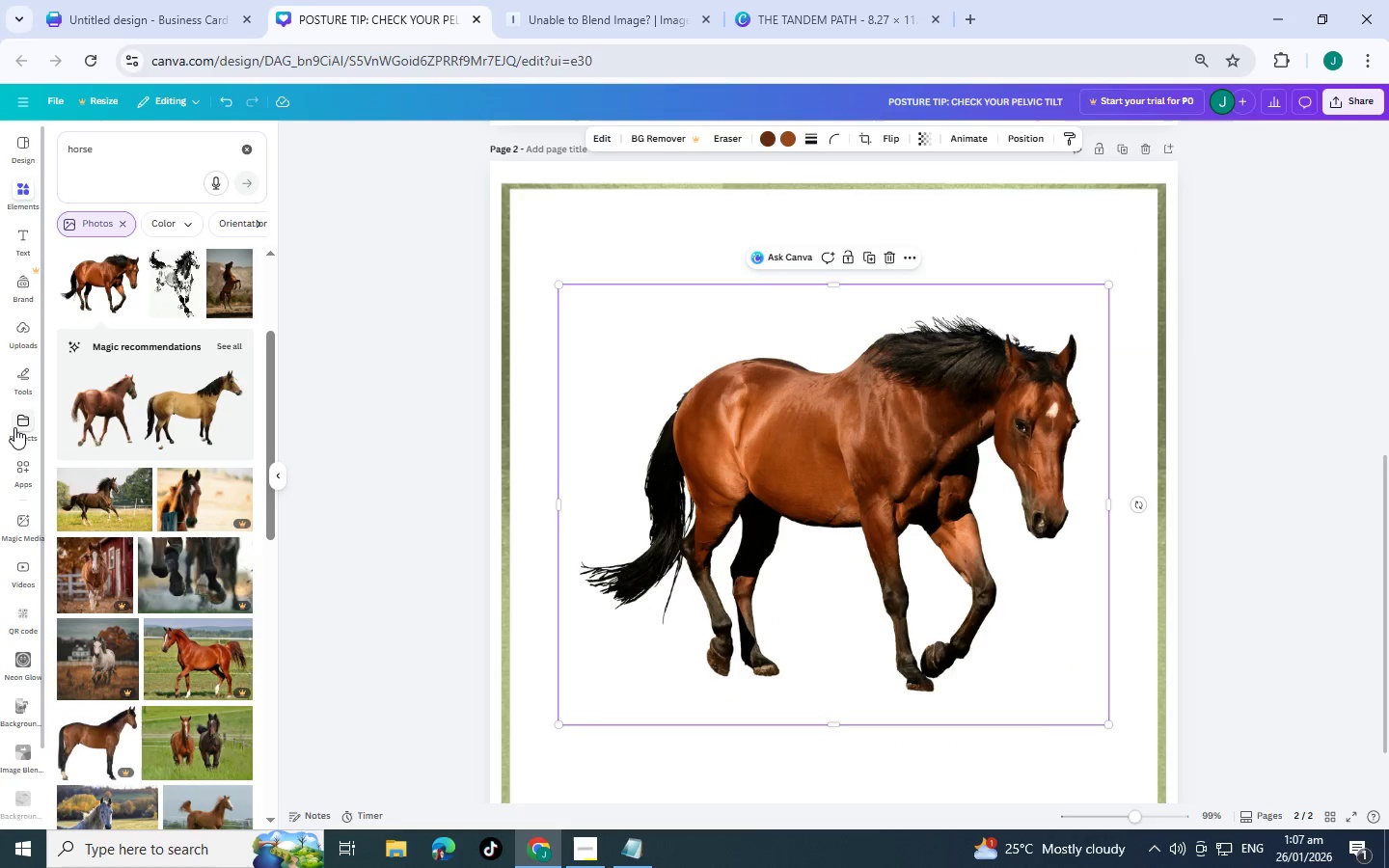 
wait(9.61)
 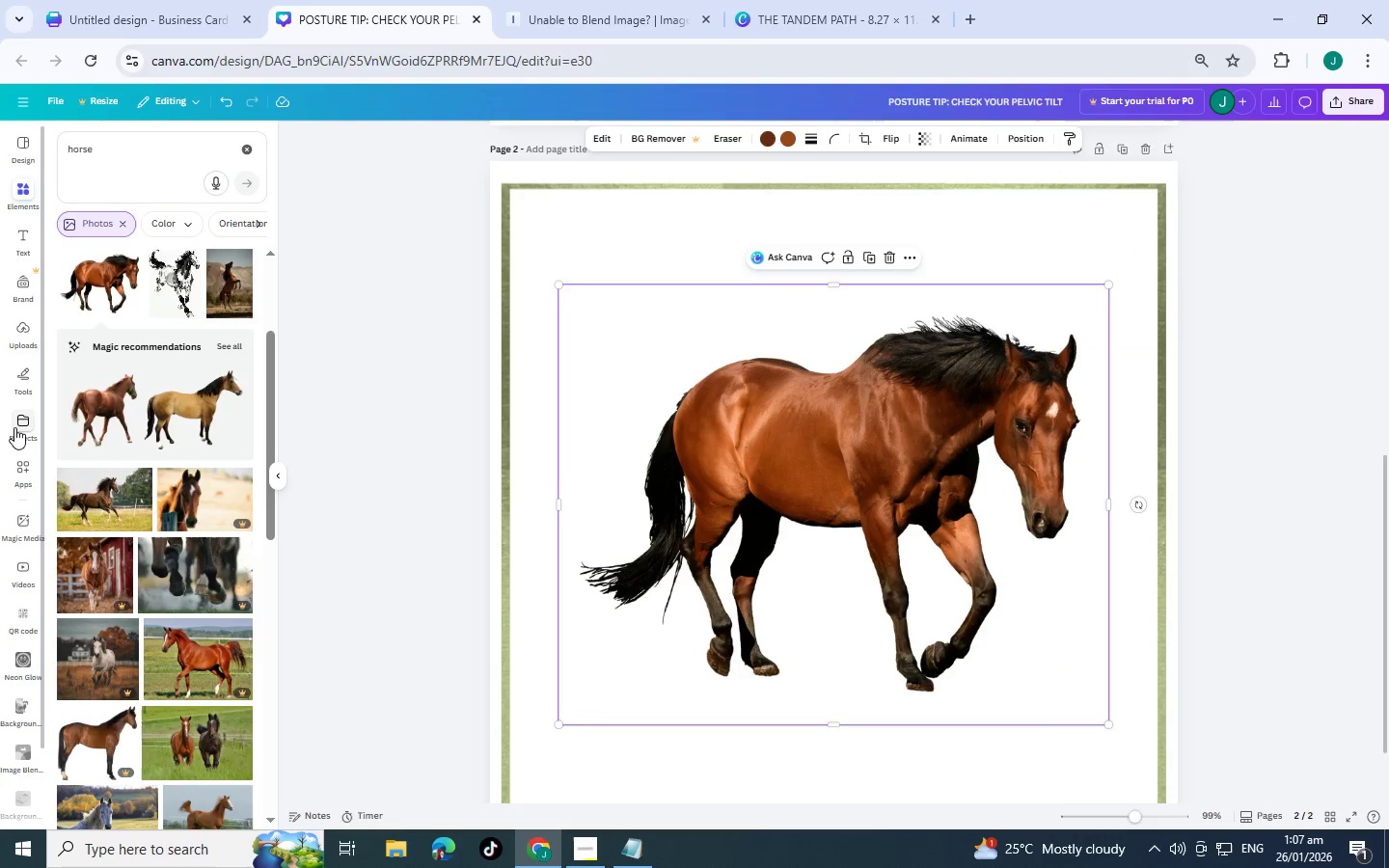 
scroll: coordinate [10, 602], scroll_direction: down, amount: 5.0
 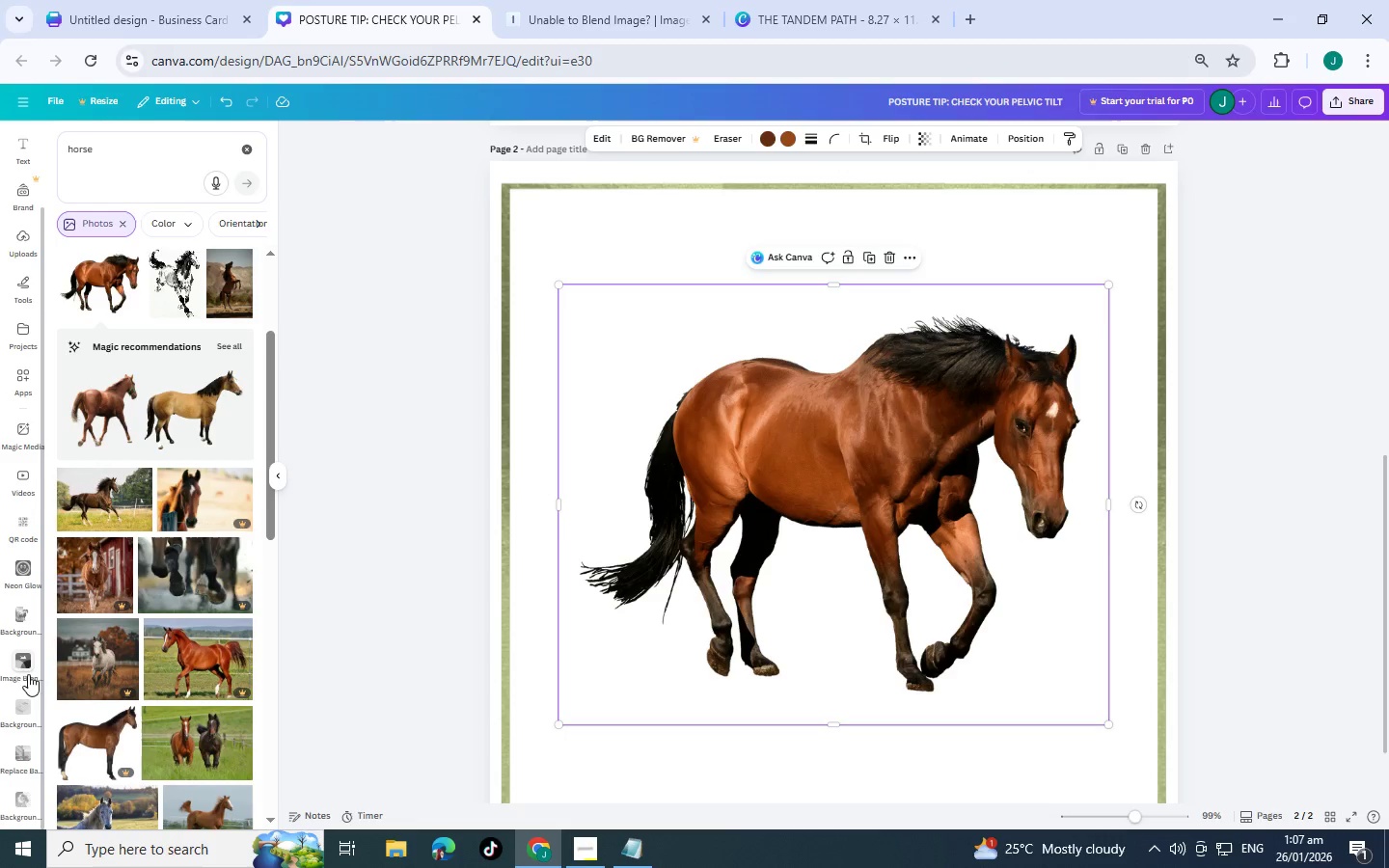 
left_click([27, 669])
 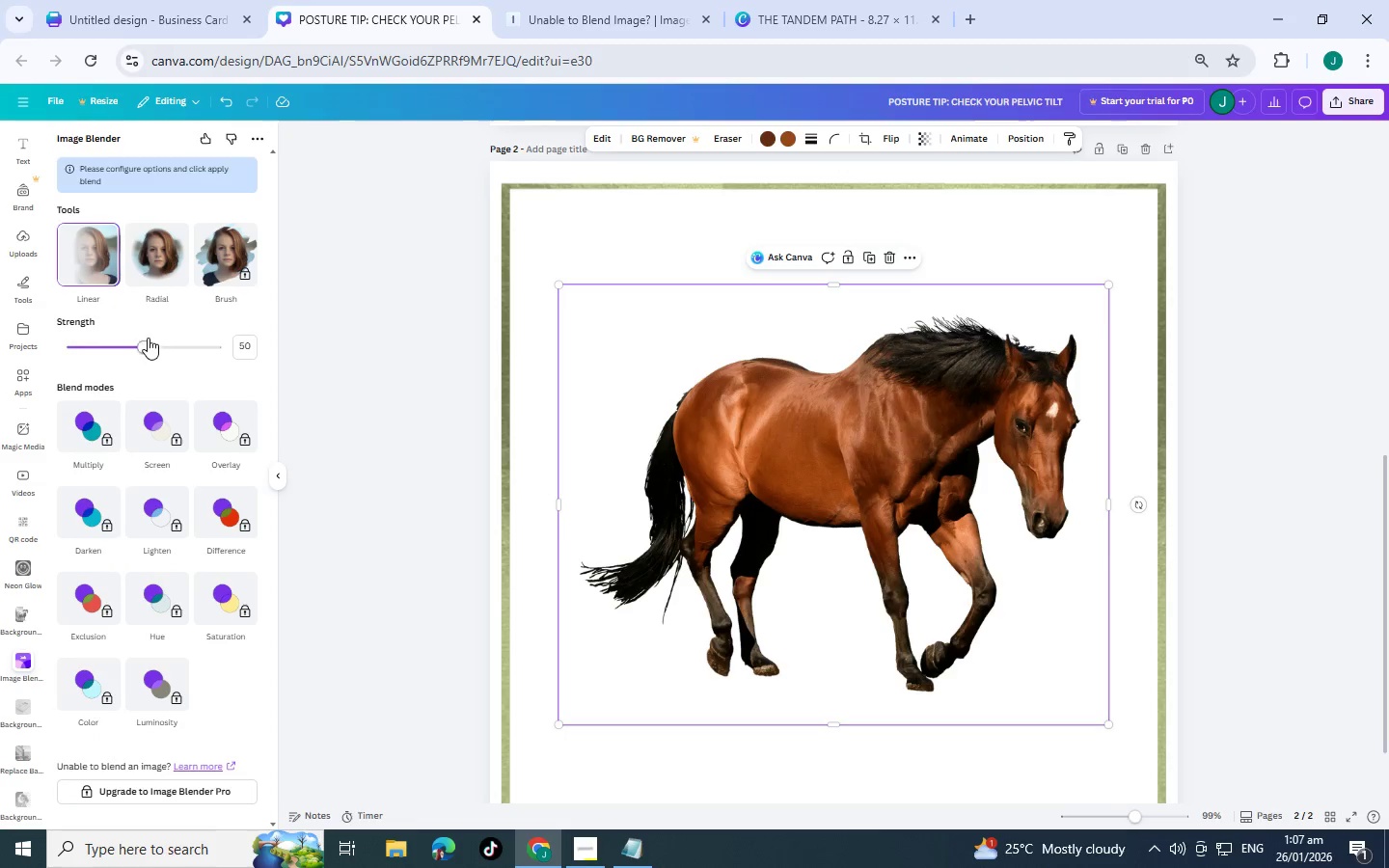 
left_click([77, 254])
 